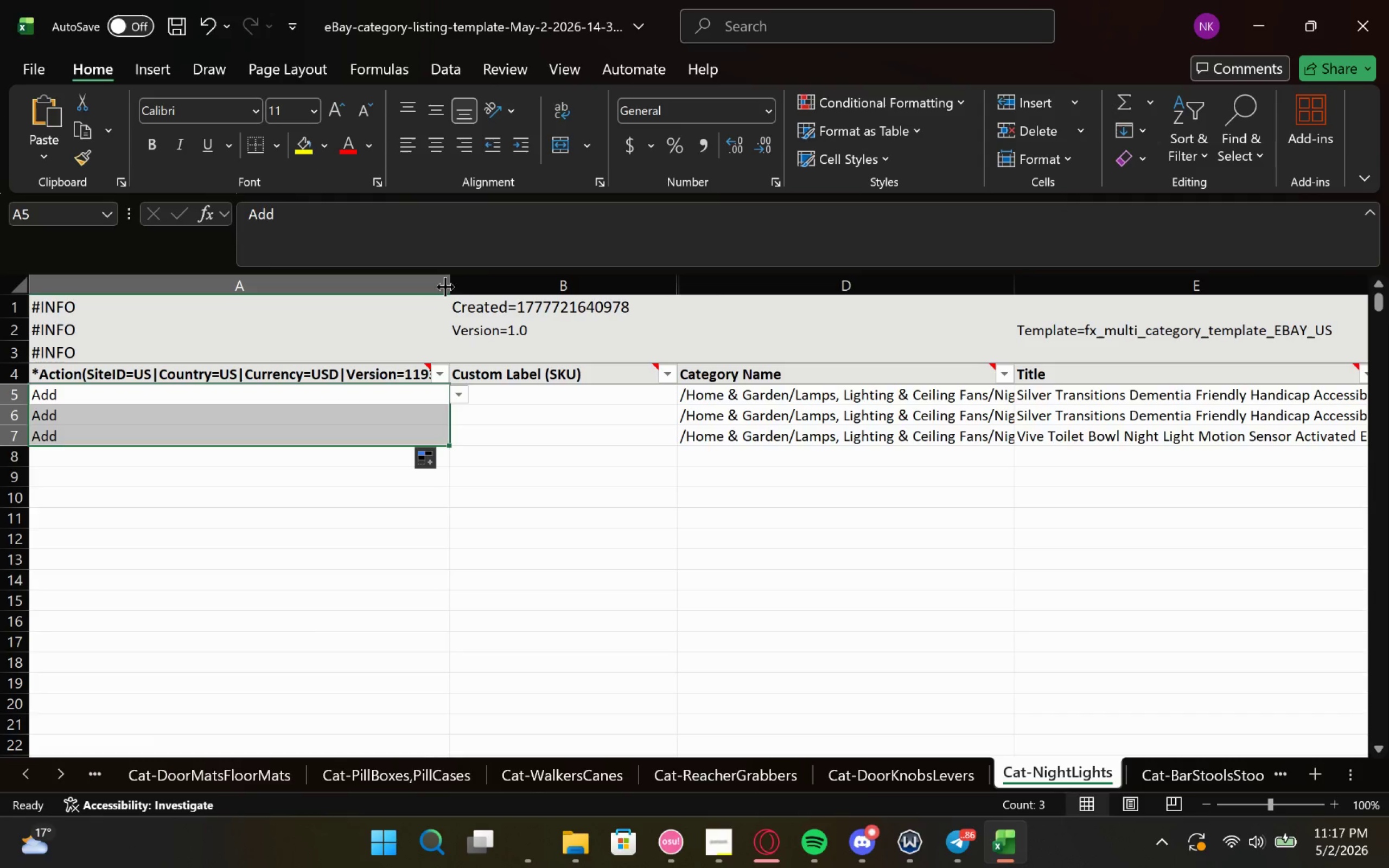 
left_click_drag(start_coordinate=[449, 286], to_coordinate=[284, 325])
 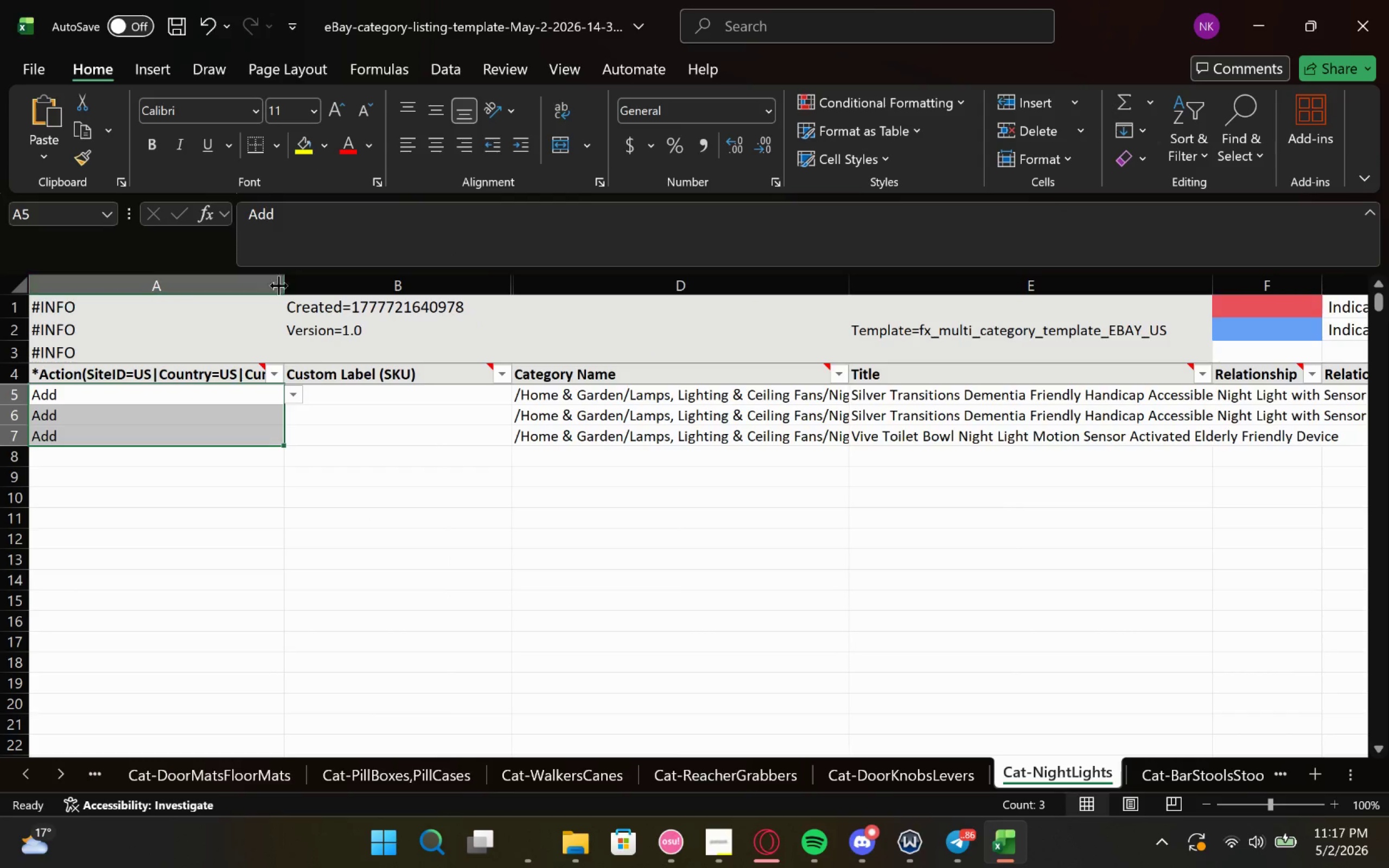 
left_click_drag(start_coordinate=[288, 284], to_coordinate=[192, 305])
 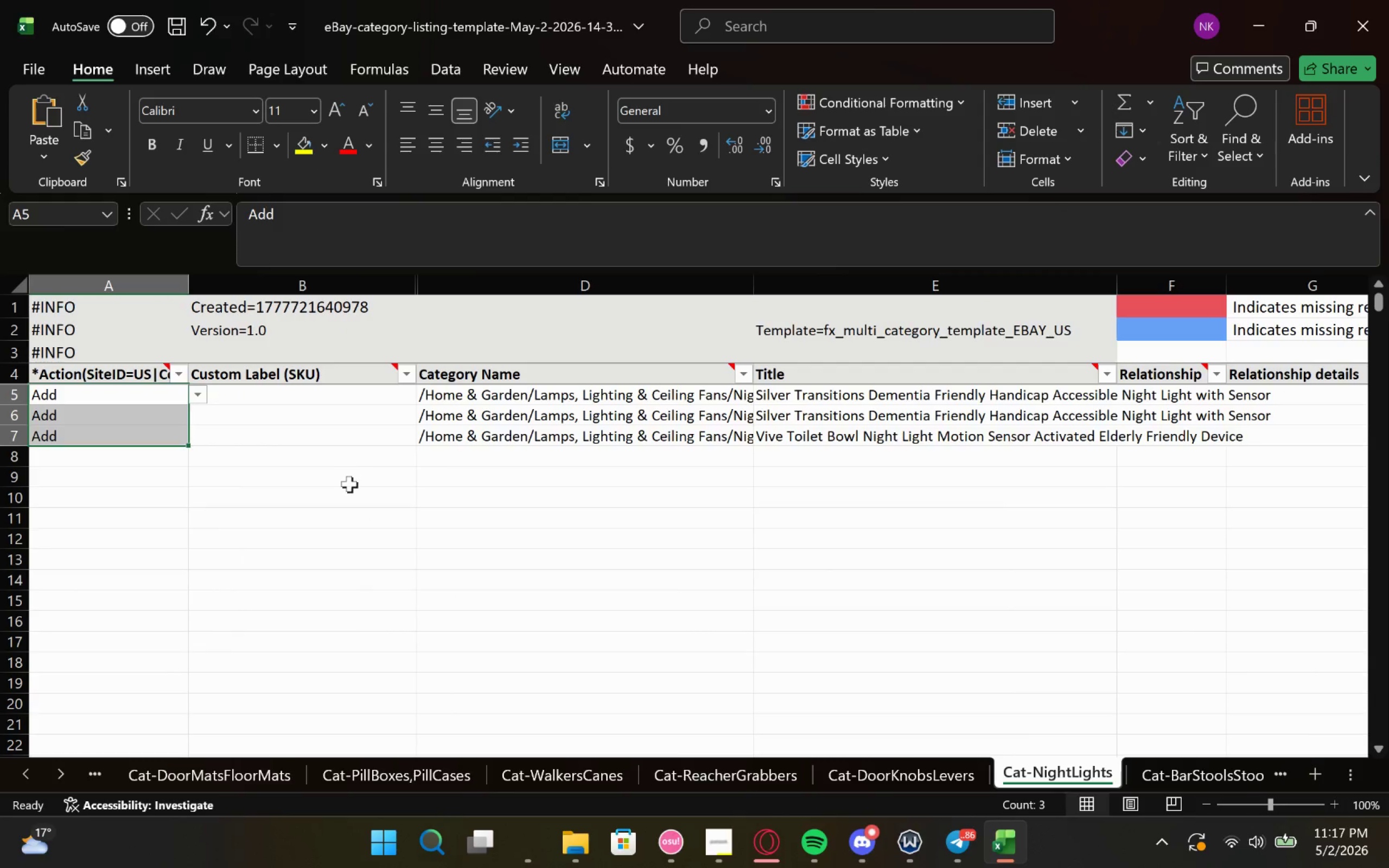 
left_click([348, 487])
 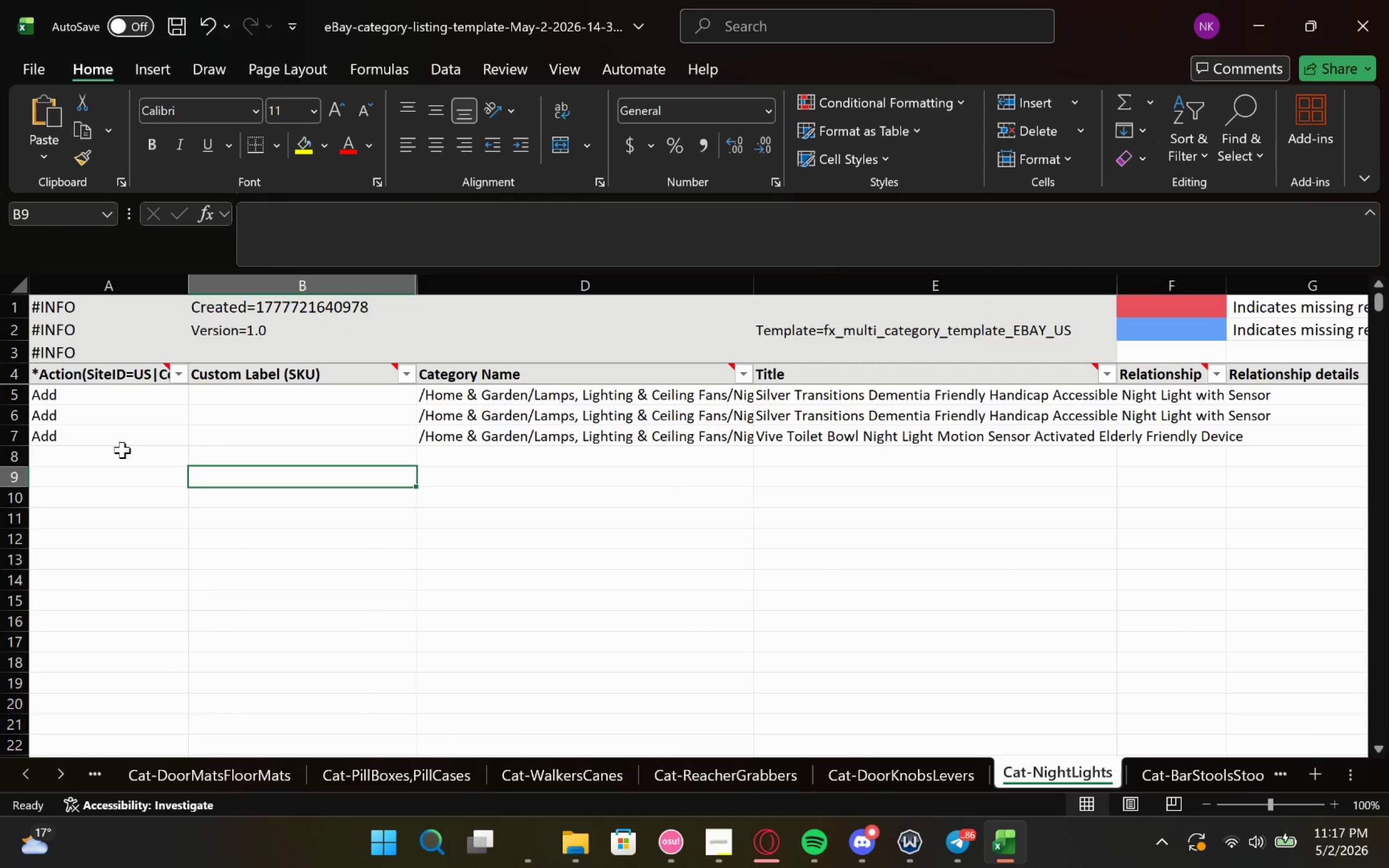 
left_click([119, 444])
 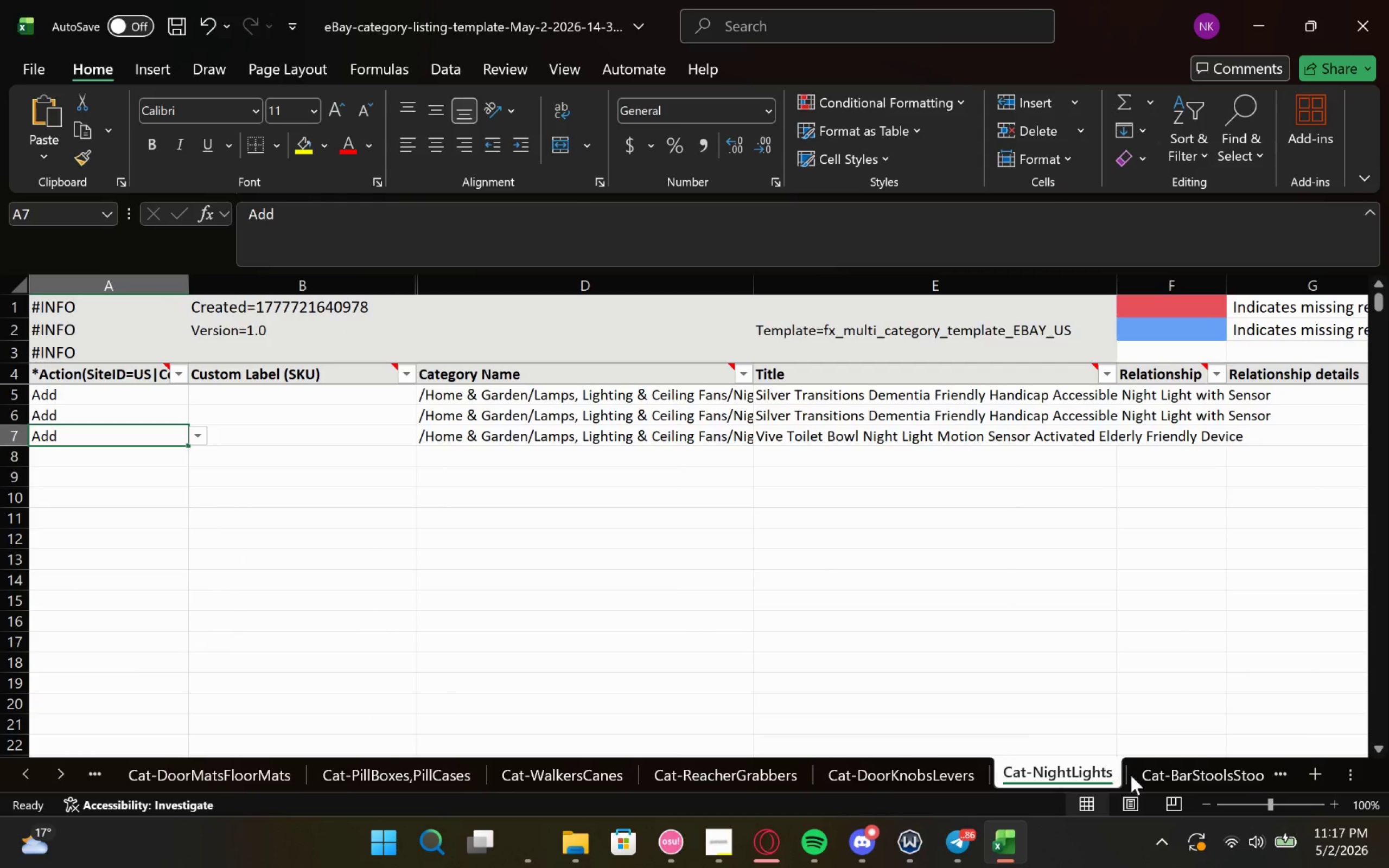 
left_click([1163, 761])
 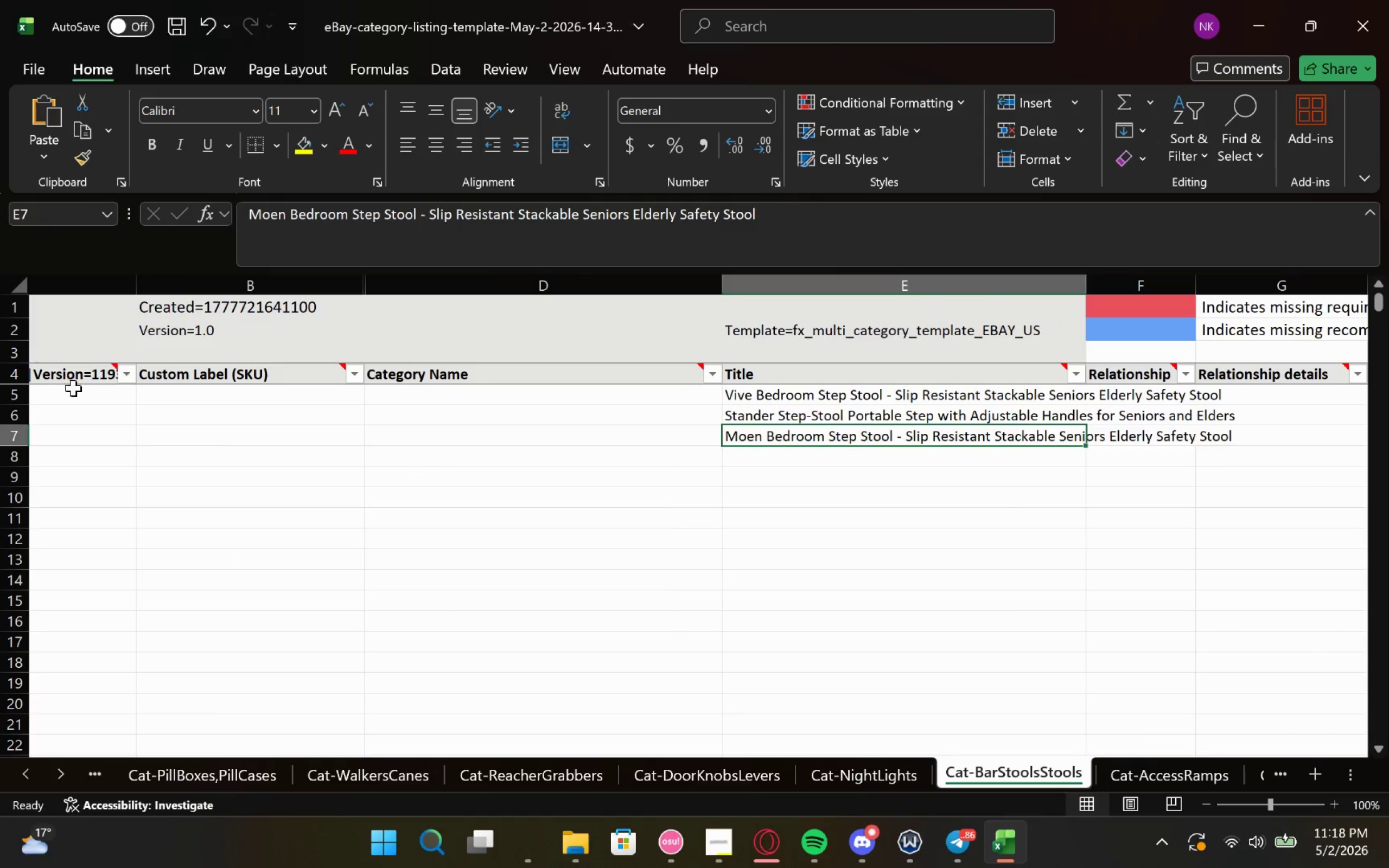 
left_click([78, 390])
 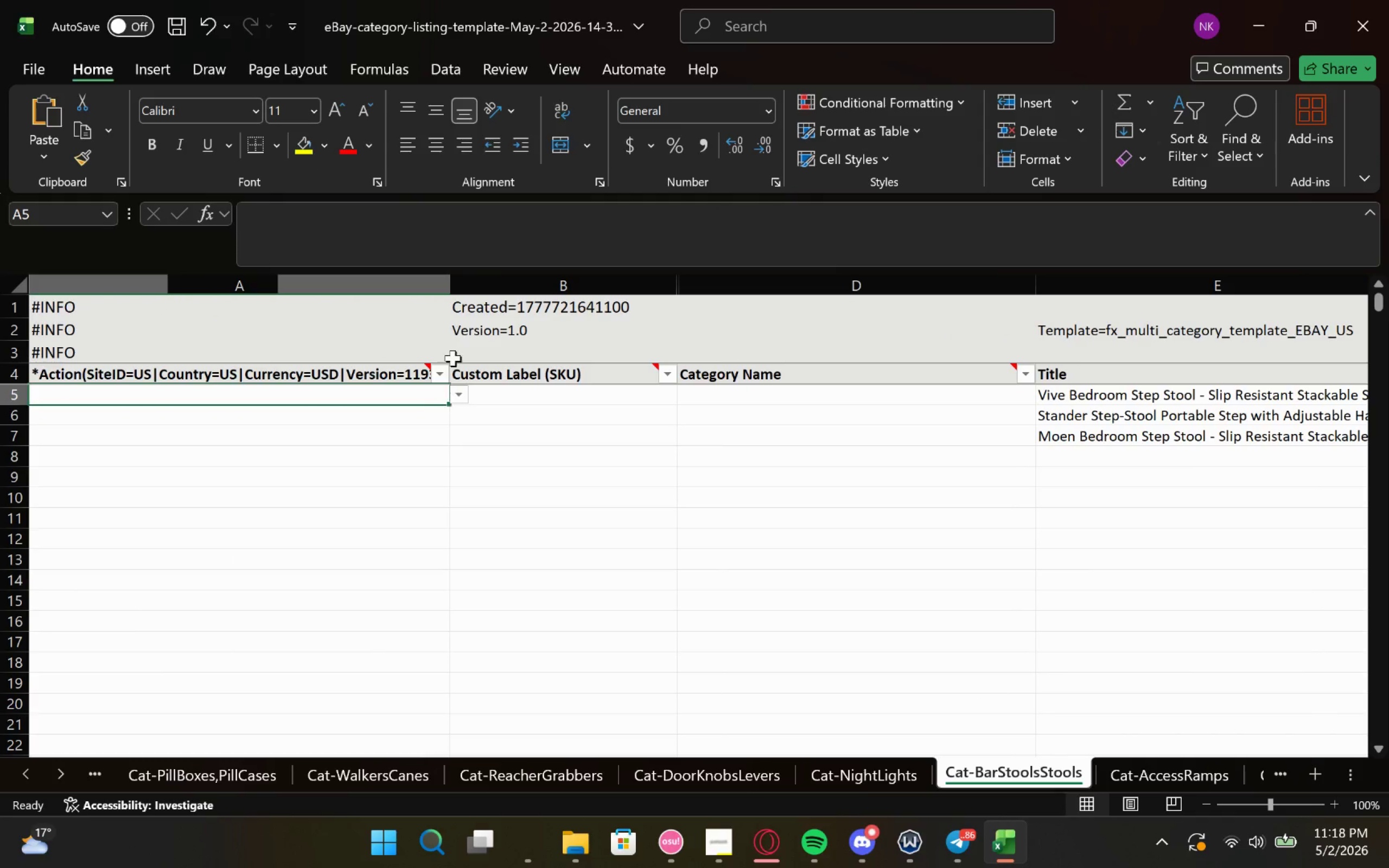 
left_click_drag(start_coordinate=[448, 286], to_coordinate=[271, 277])
 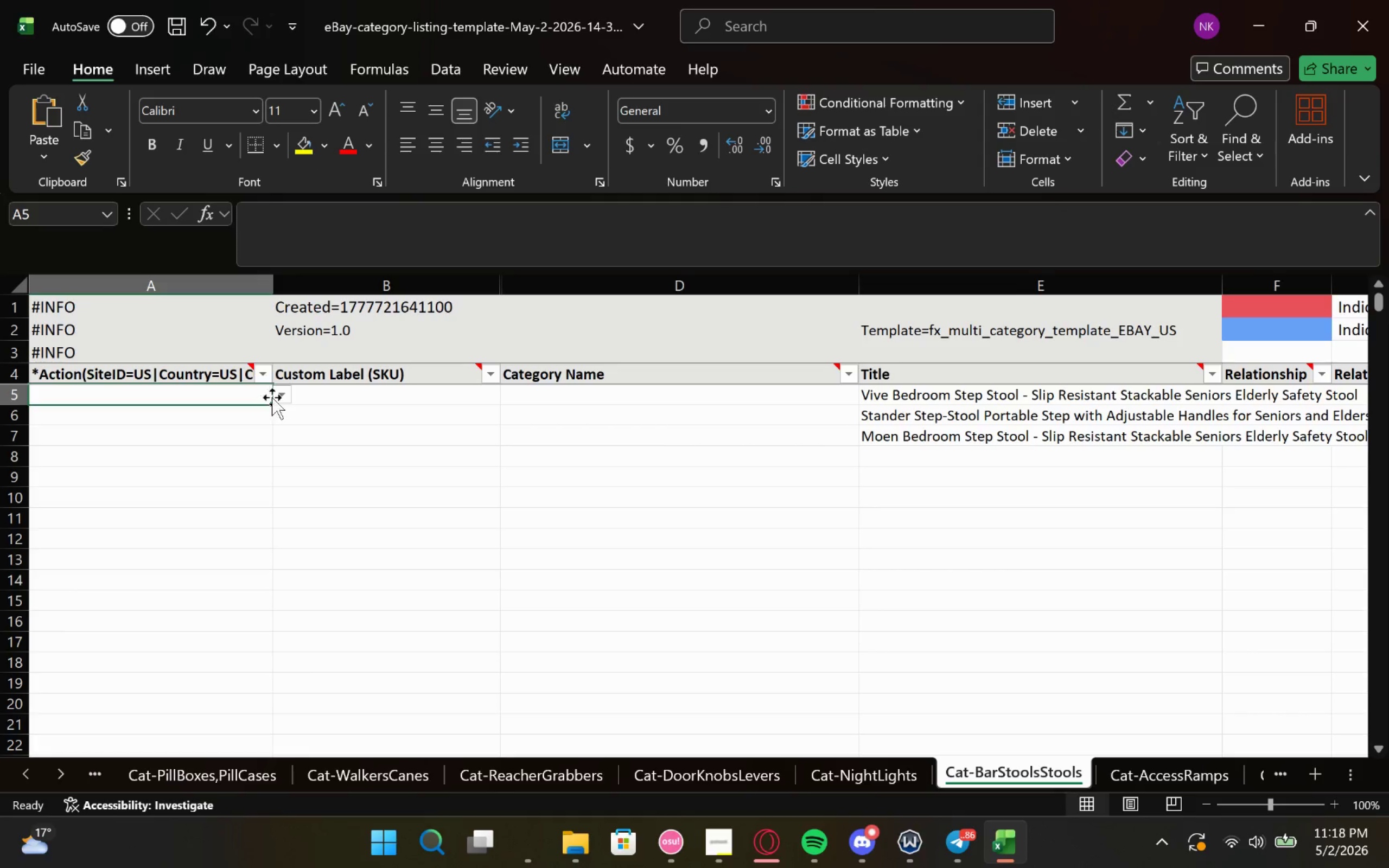 
left_click([279, 393])
 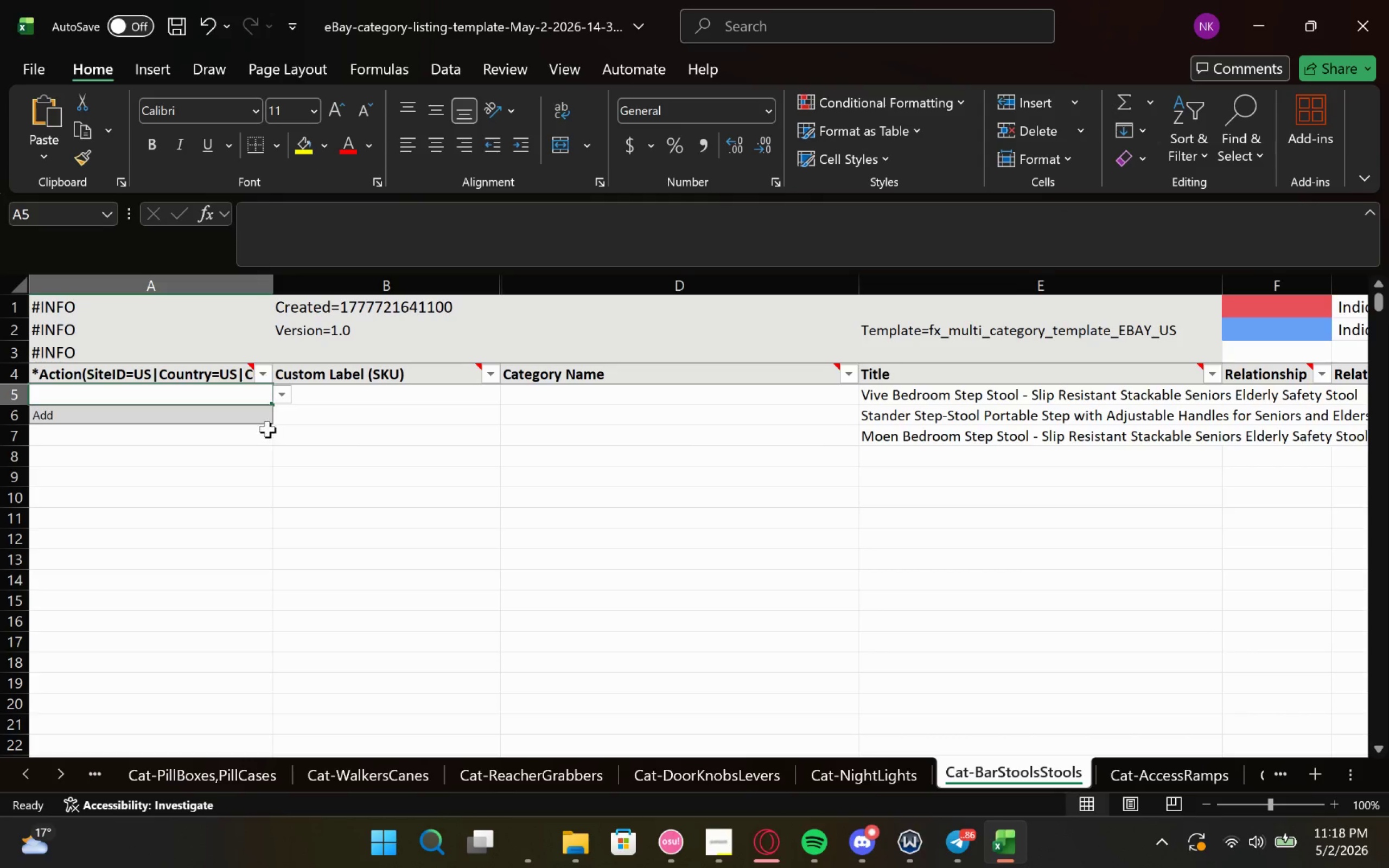 
left_click([221, 404])
 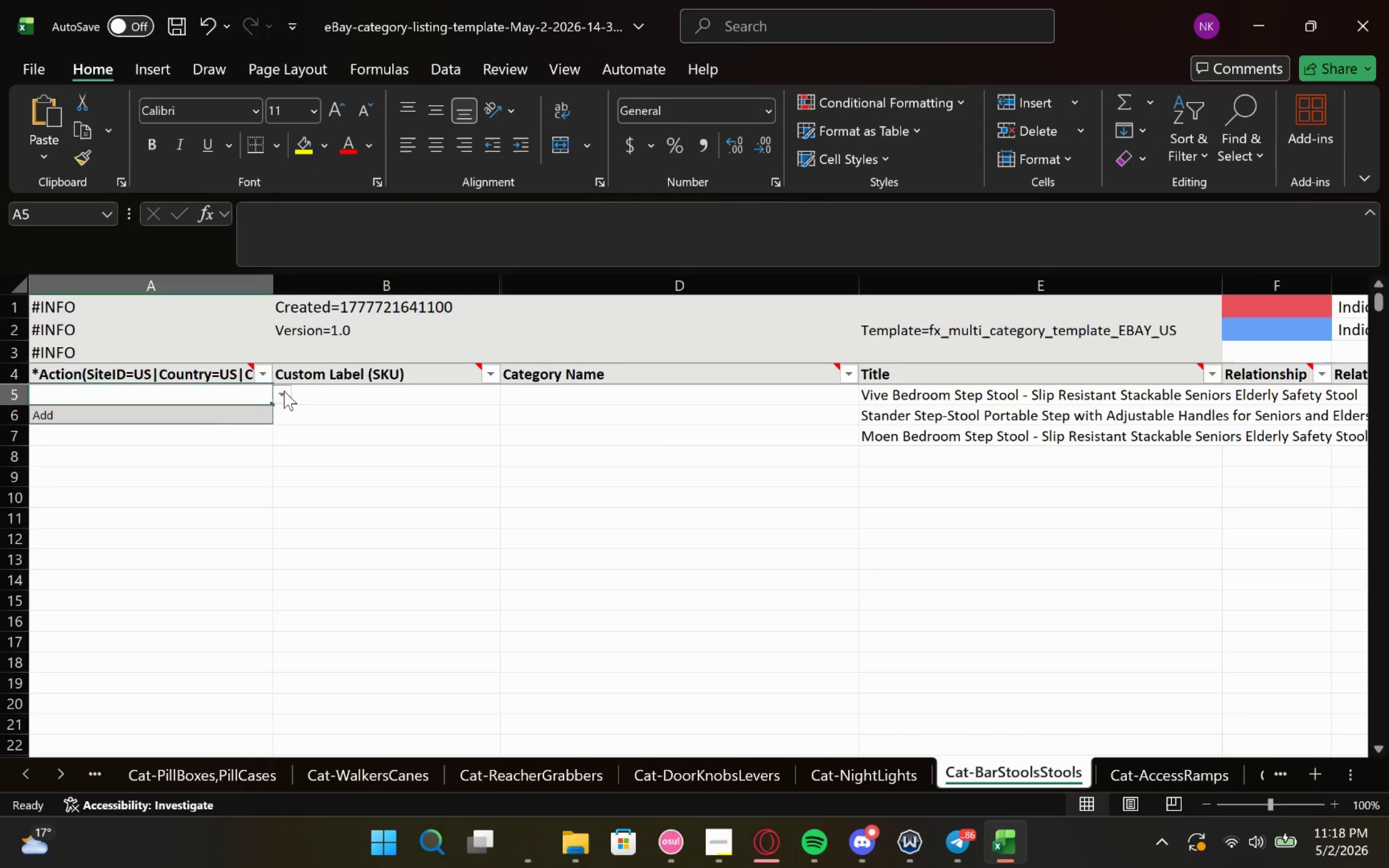 
double_click([203, 416])
 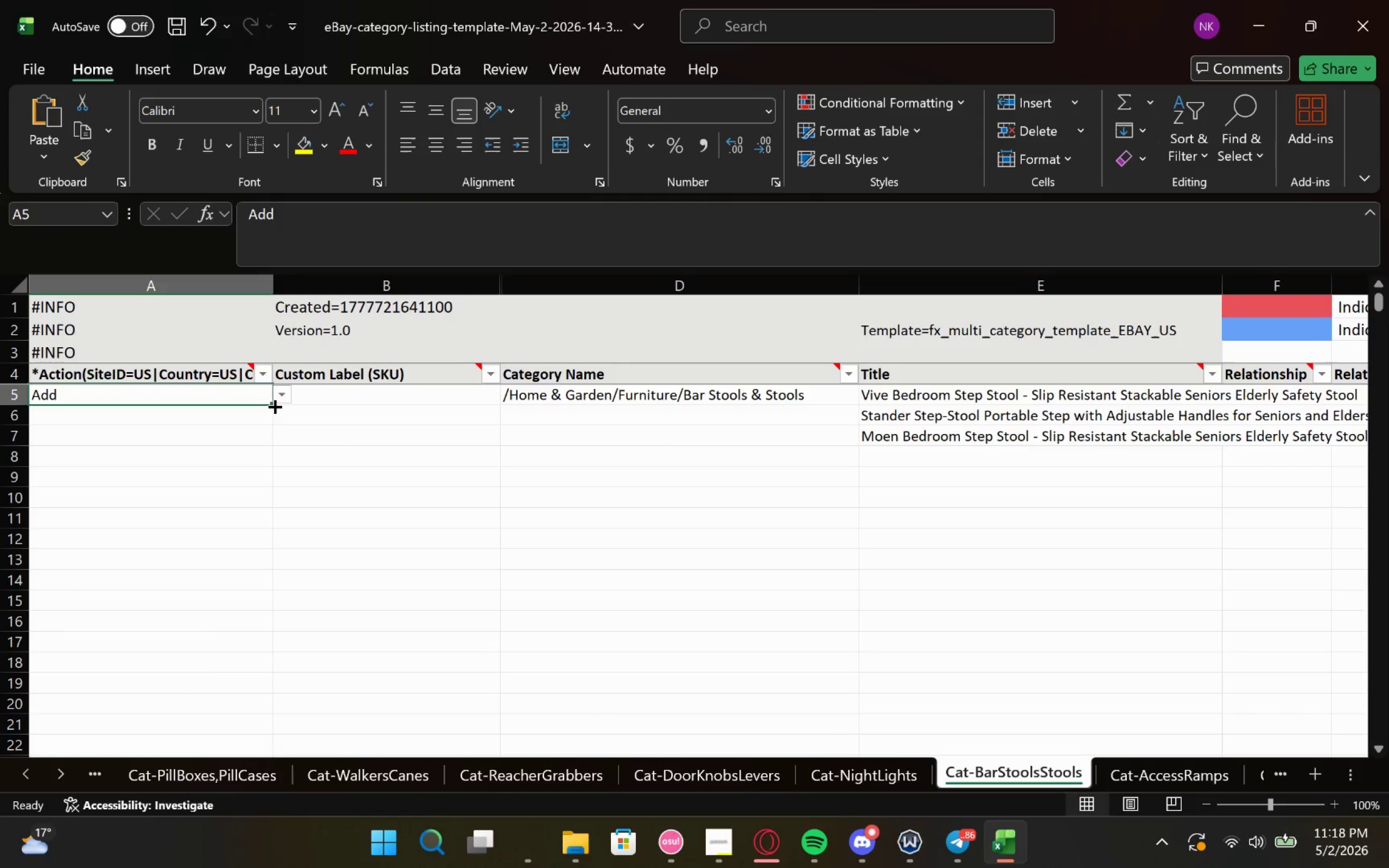 
left_click_drag(start_coordinate=[271, 404], to_coordinate=[275, 443])
 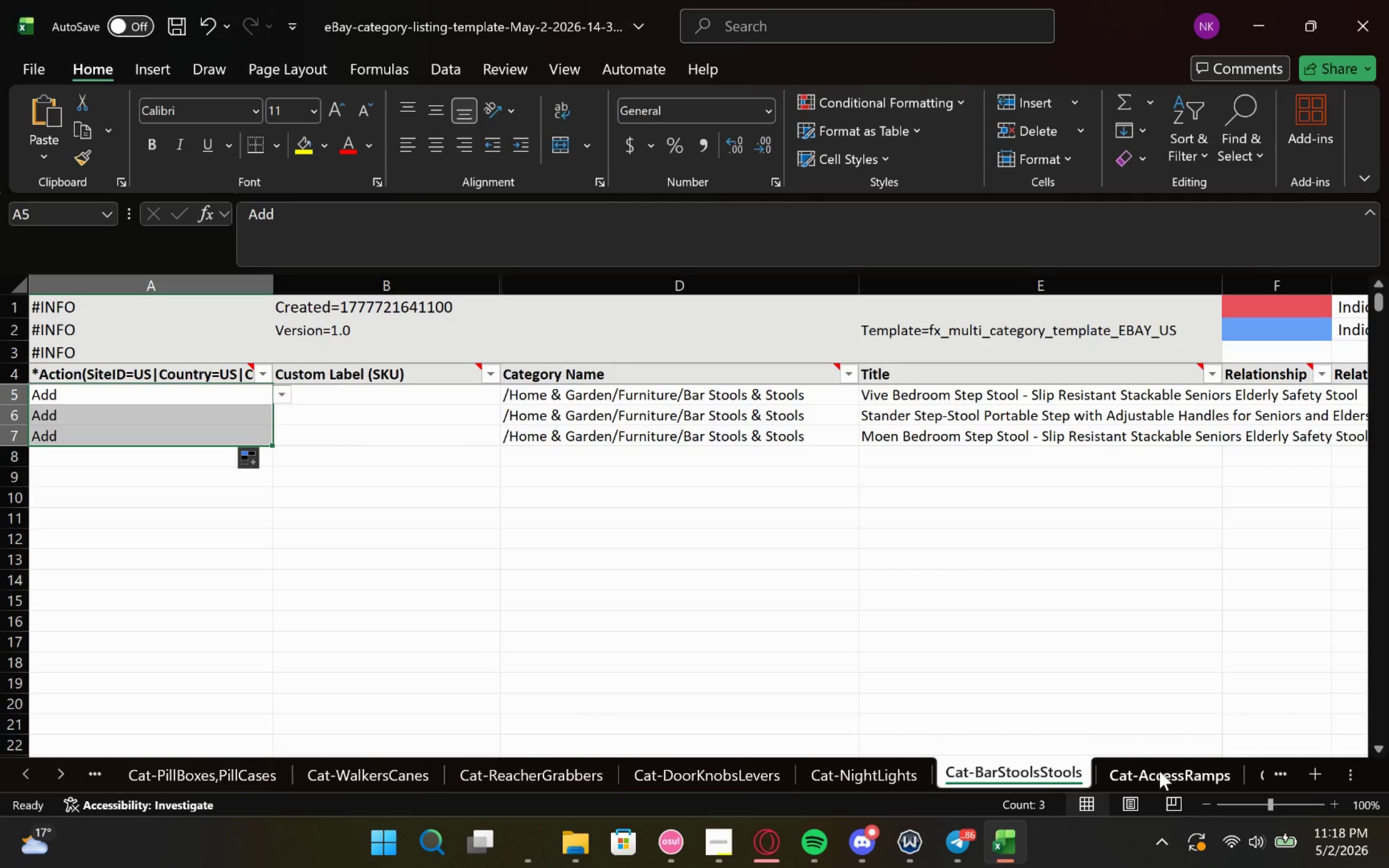 
left_click([1162, 769])
 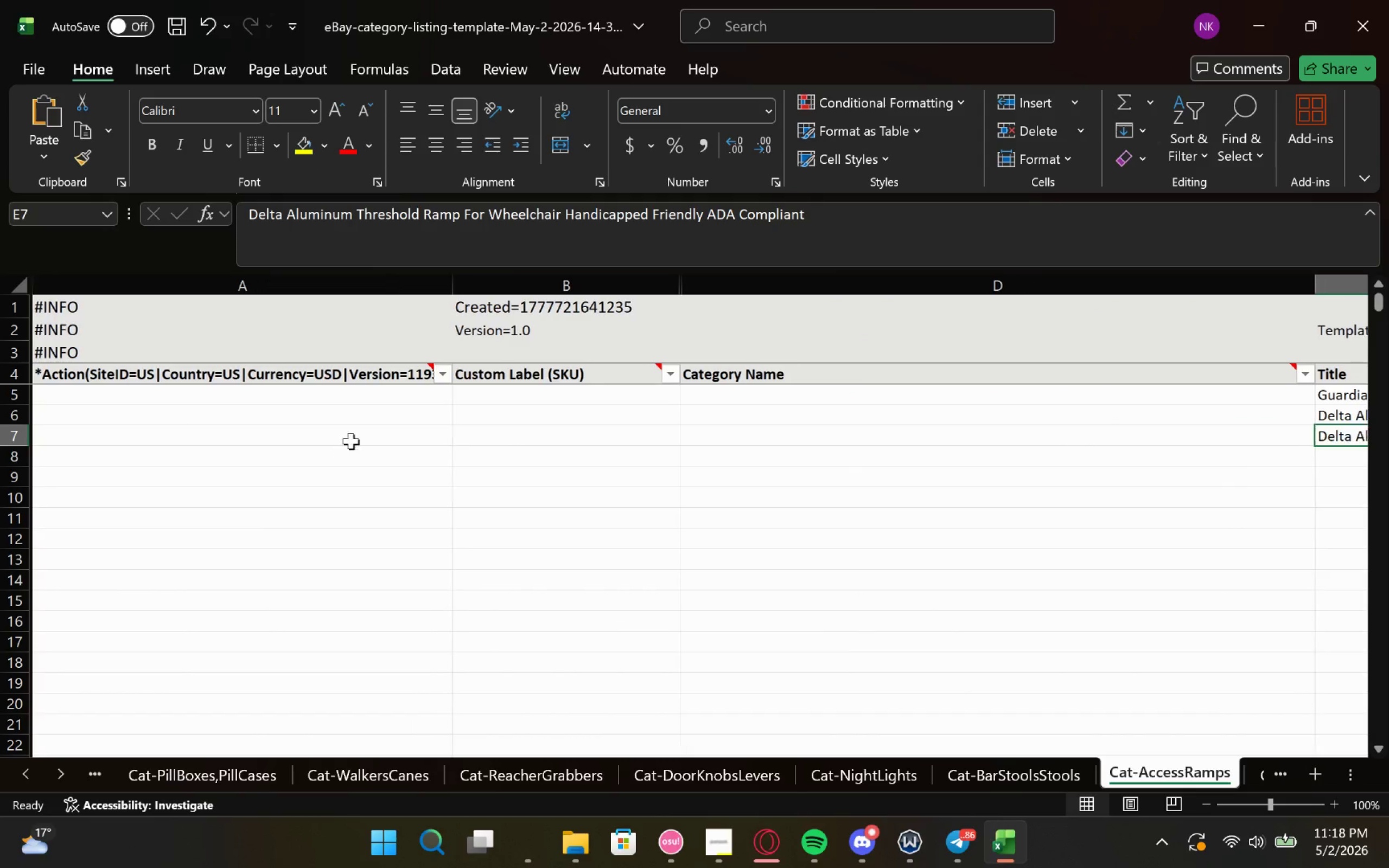 
left_click([381, 397])
 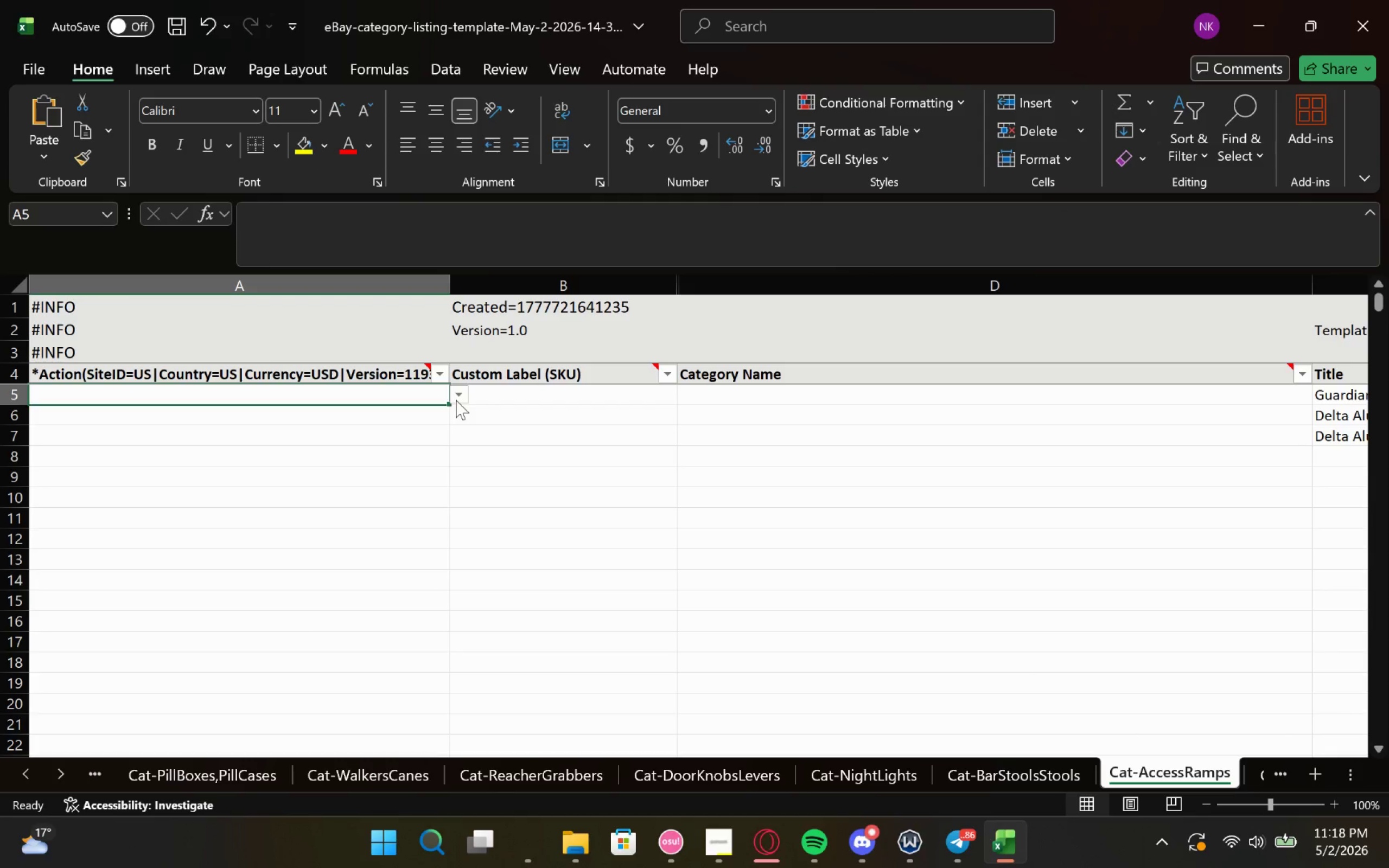 
left_click([456, 400])
 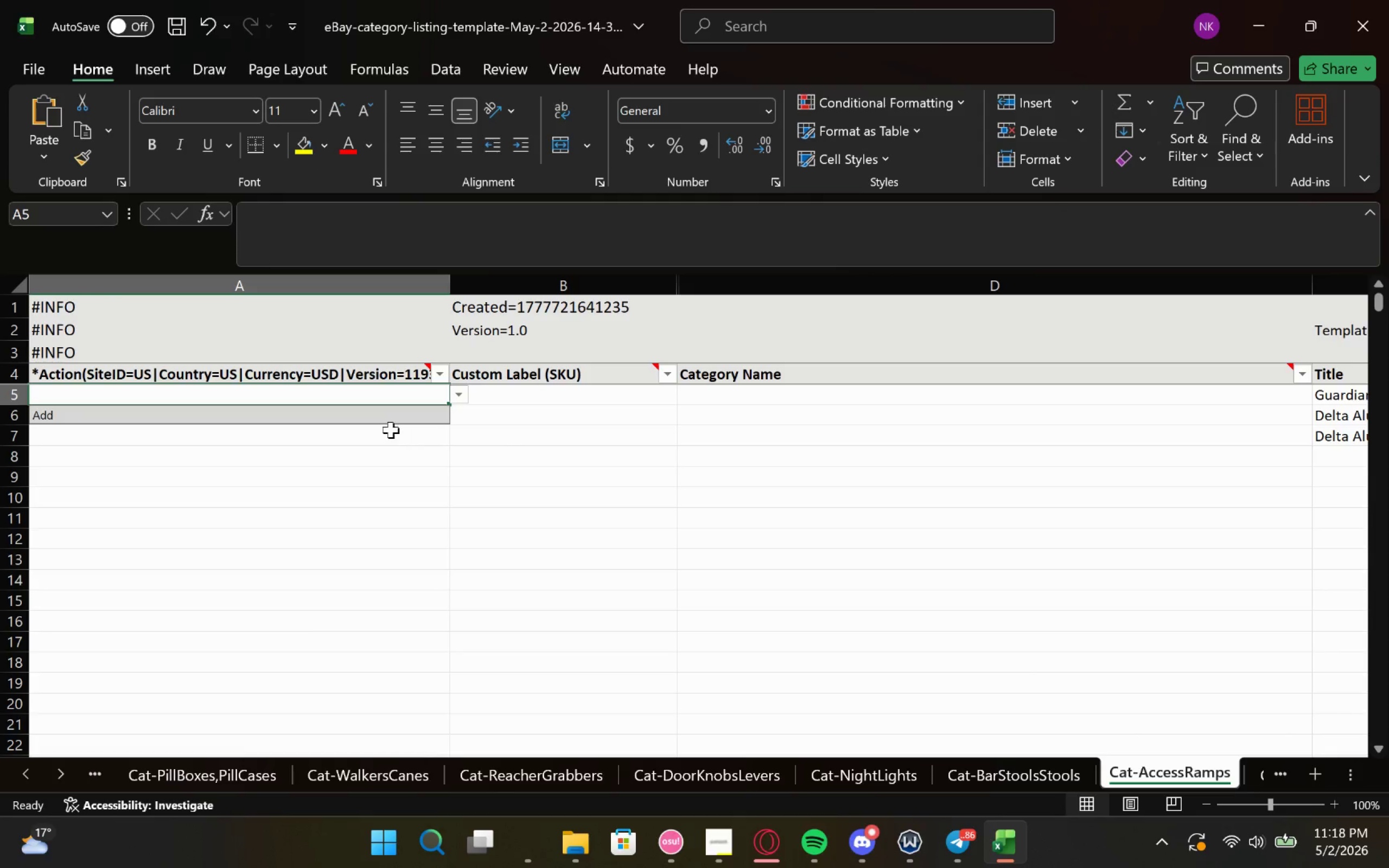 
left_click([388, 414])
 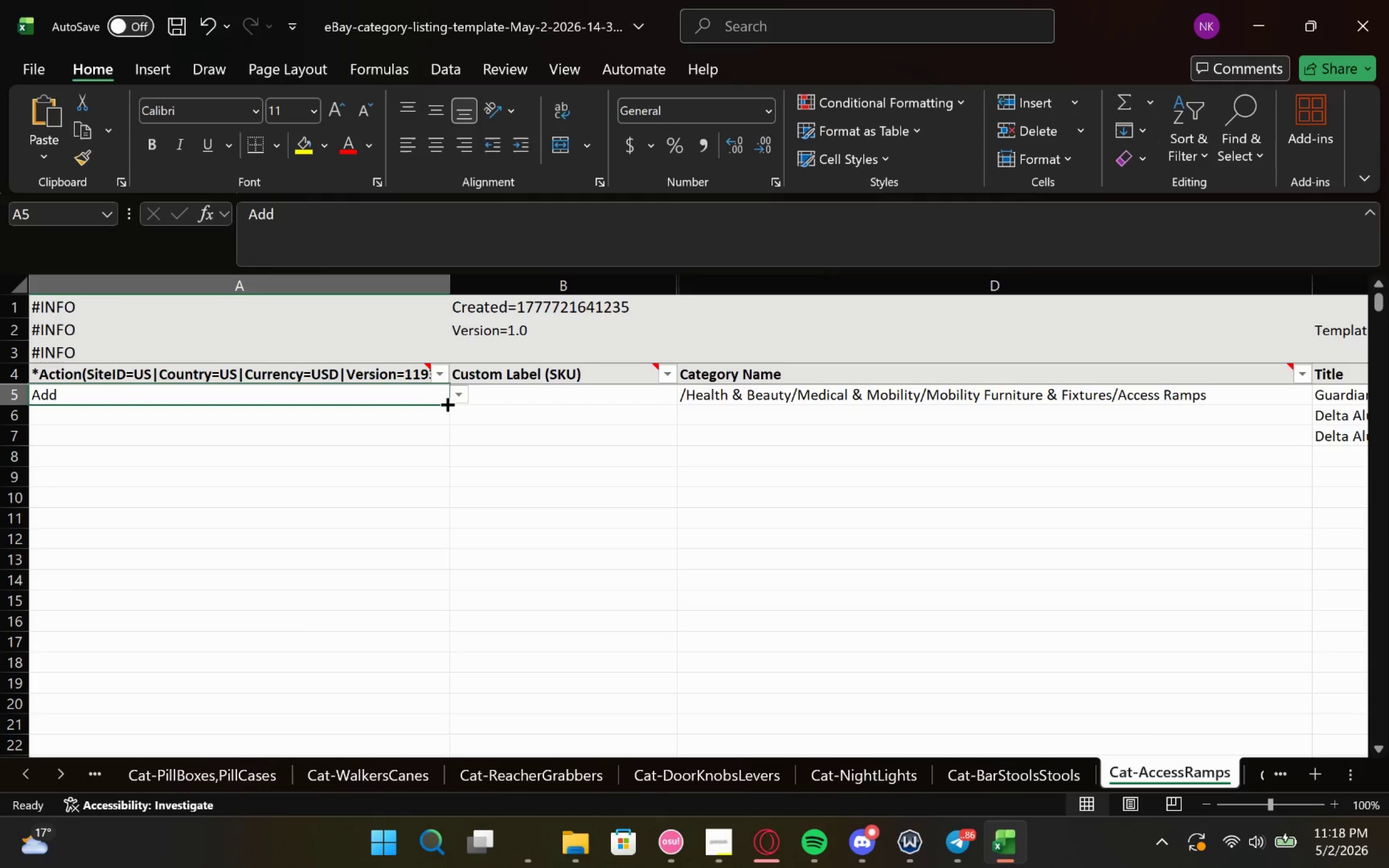 
left_click_drag(start_coordinate=[447, 407], to_coordinate=[455, 438])
 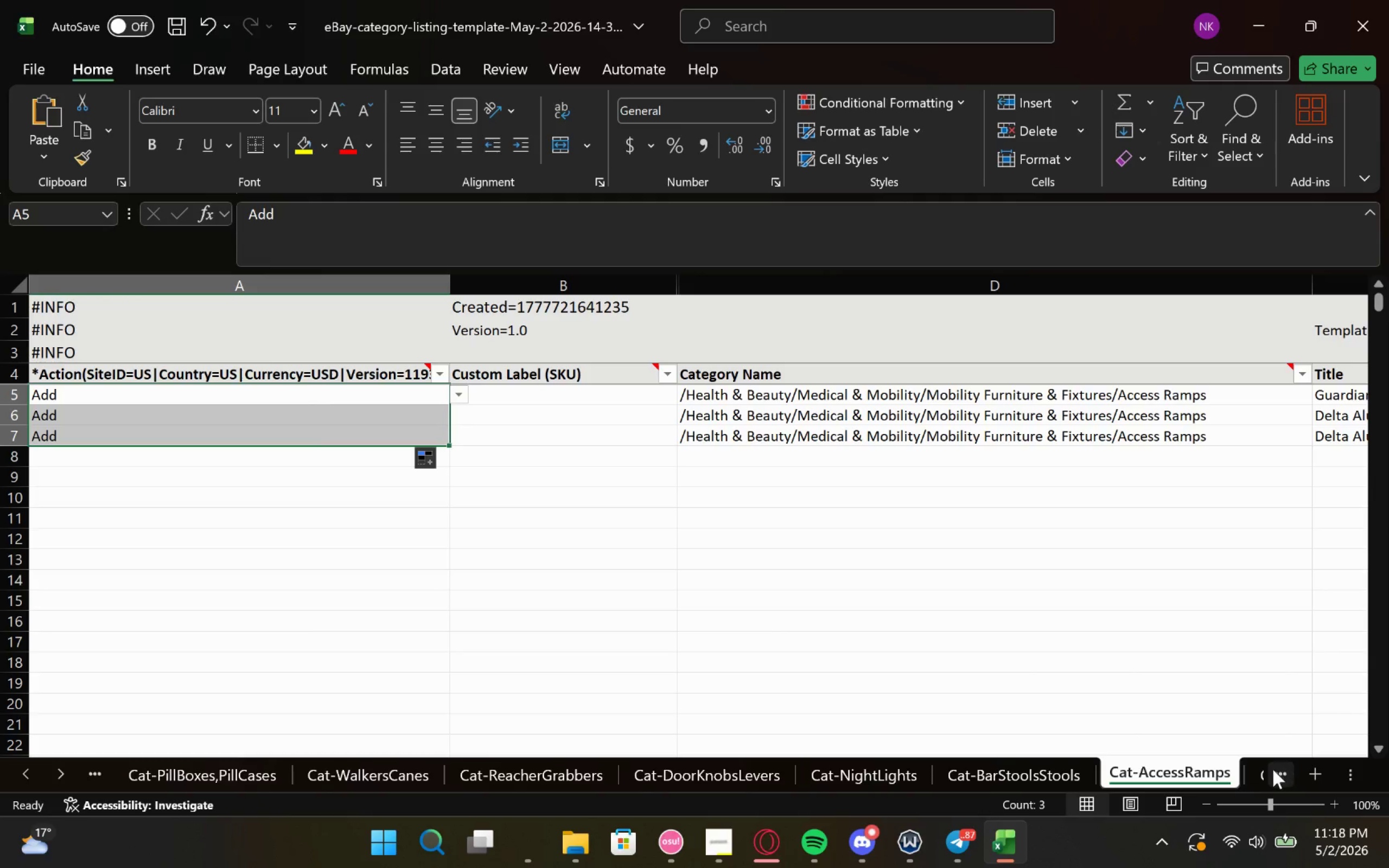 
left_click([1262, 771])
 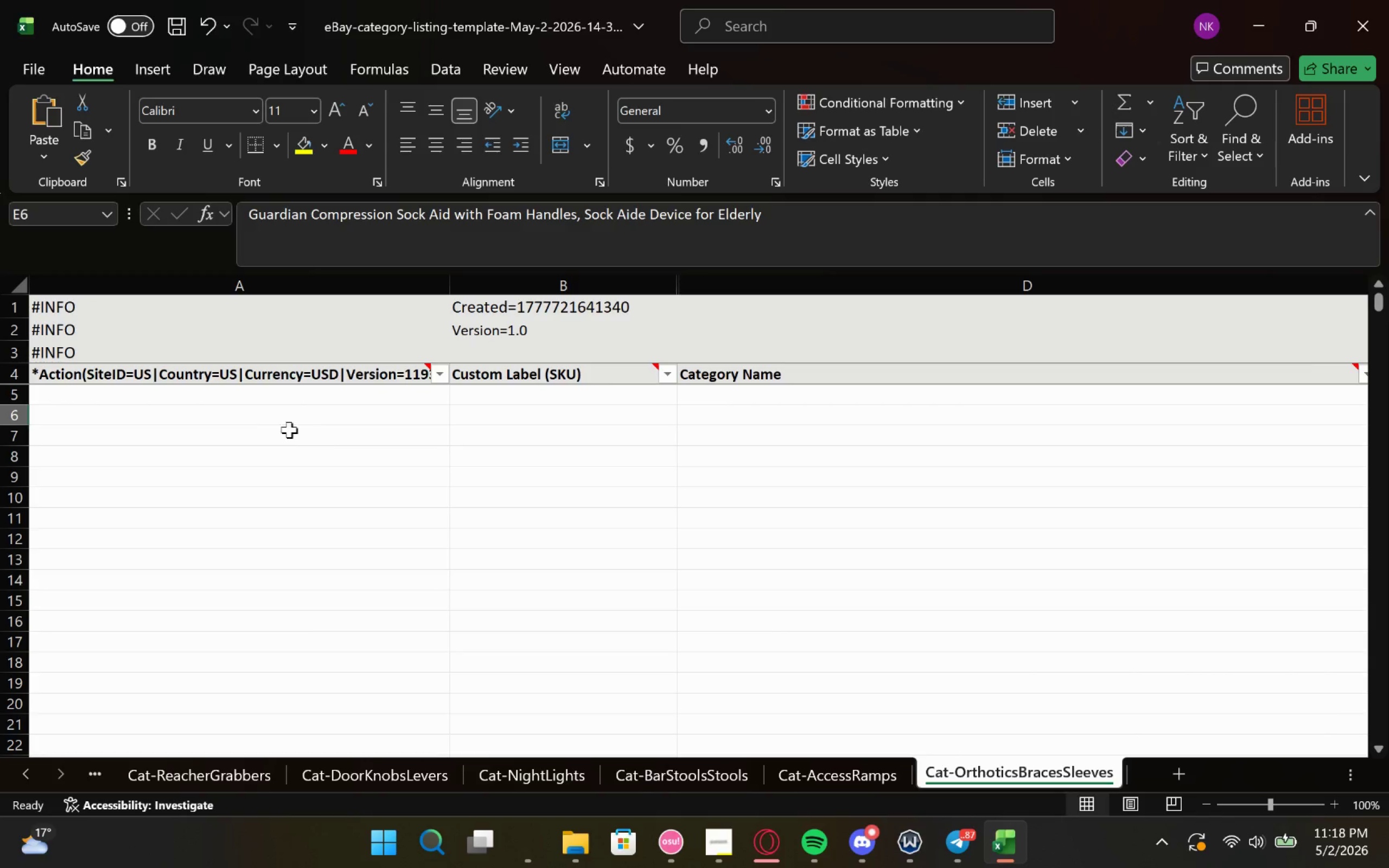 
scroll: coordinate [514, 436], scroll_direction: none, amount: 0.0
 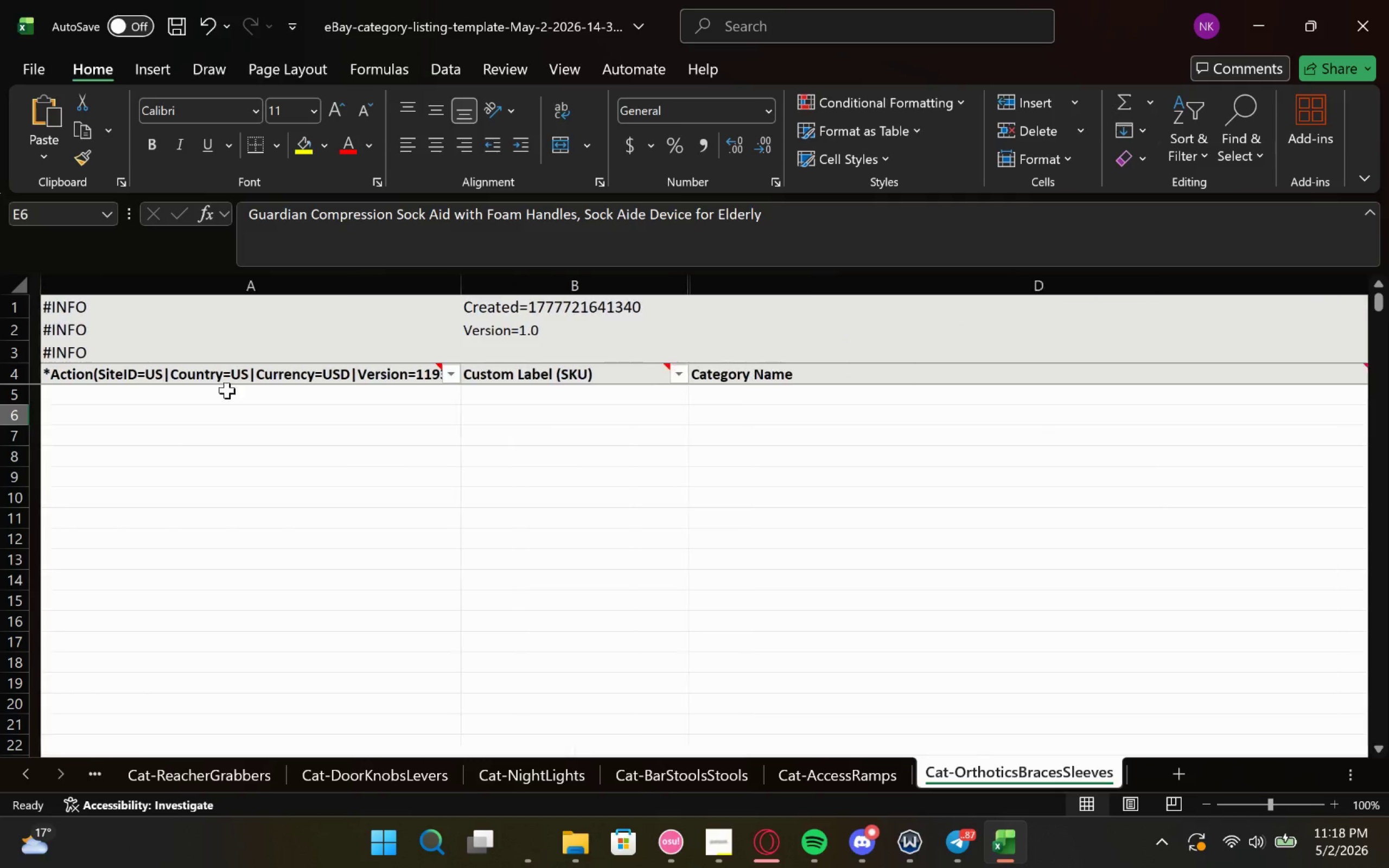 
left_click([294, 394])
 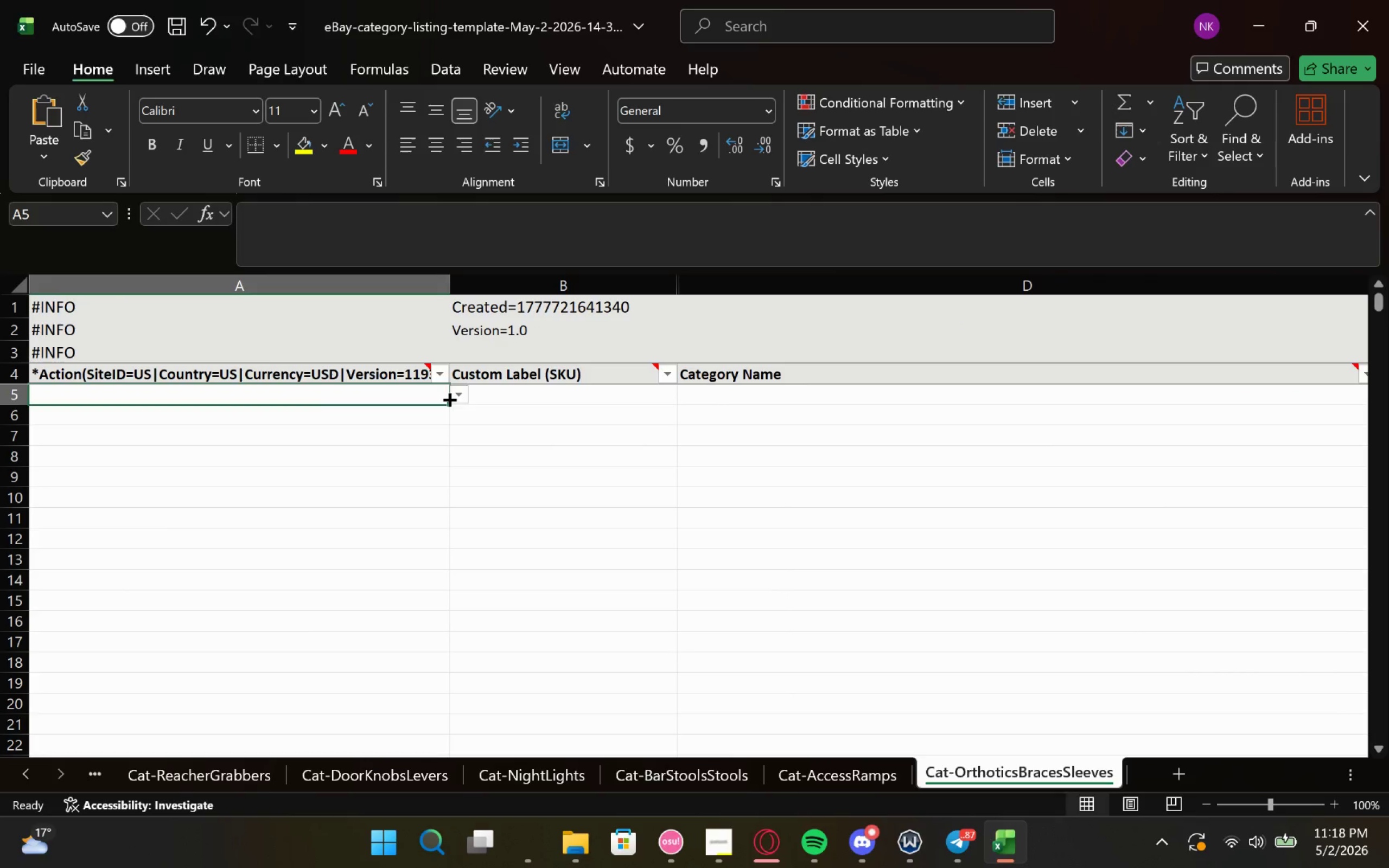 
left_click([458, 394])
 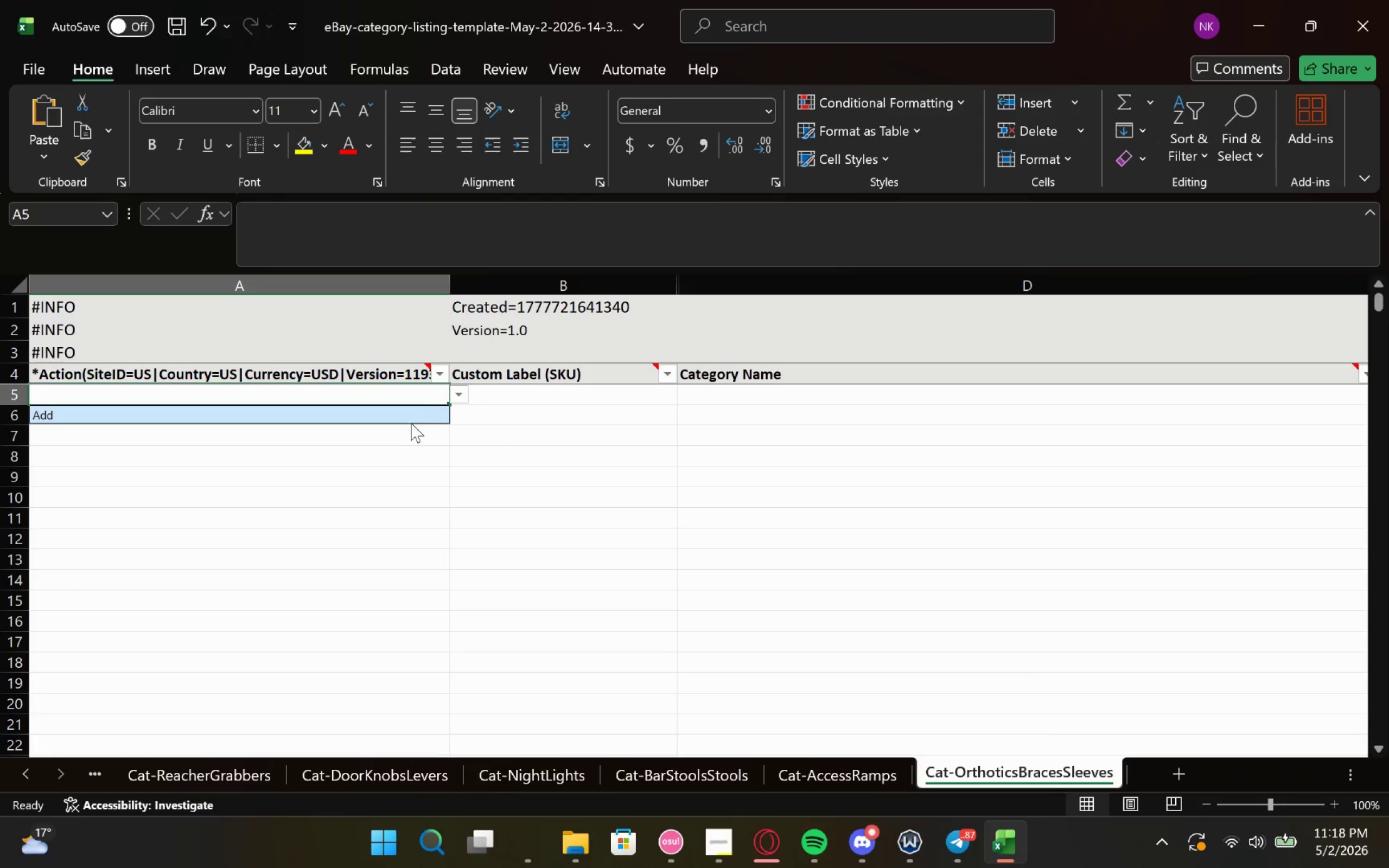 
left_click([400, 409])
 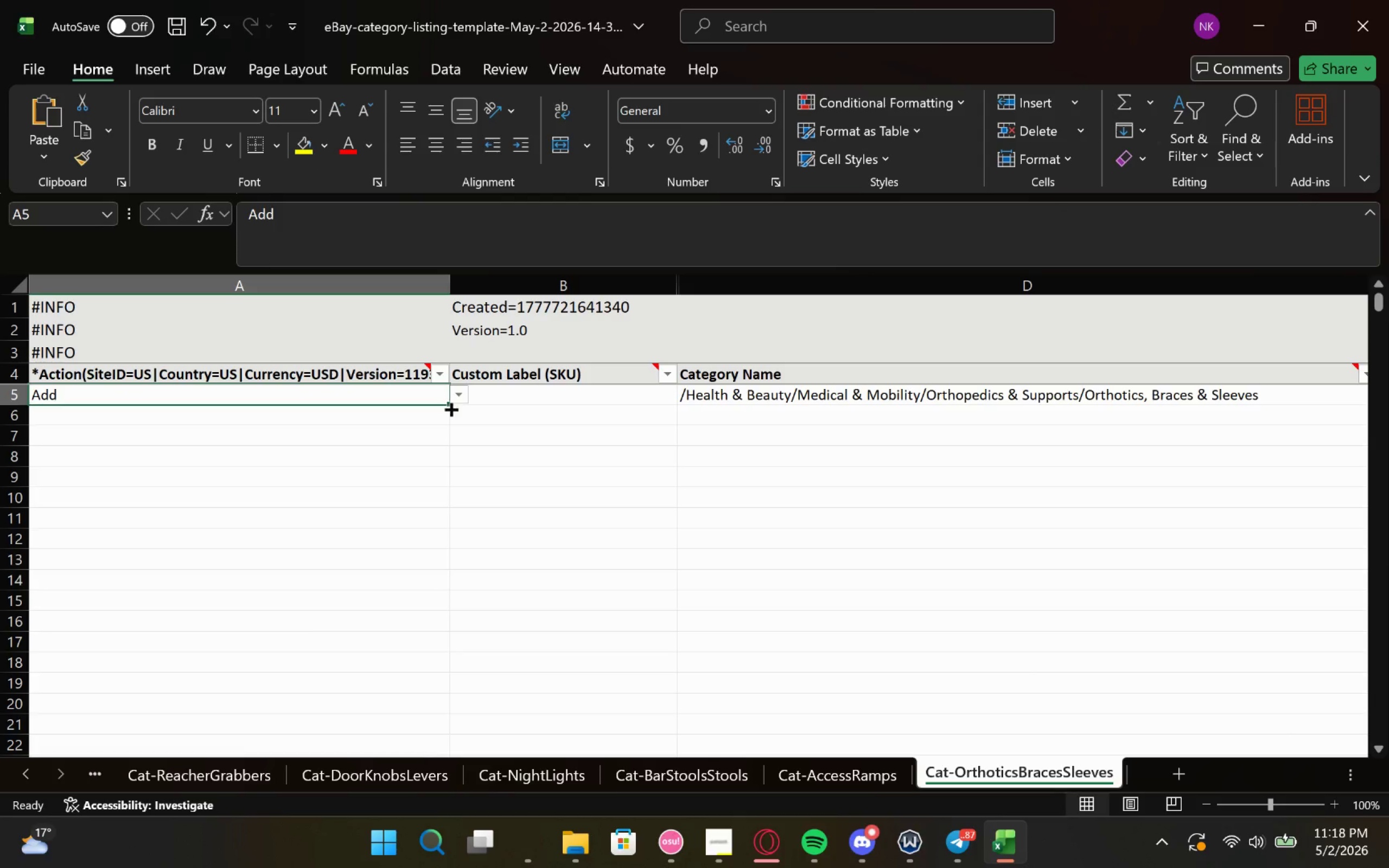 
left_click_drag(start_coordinate=[448, 403], to_coordinate=[452, 427])
 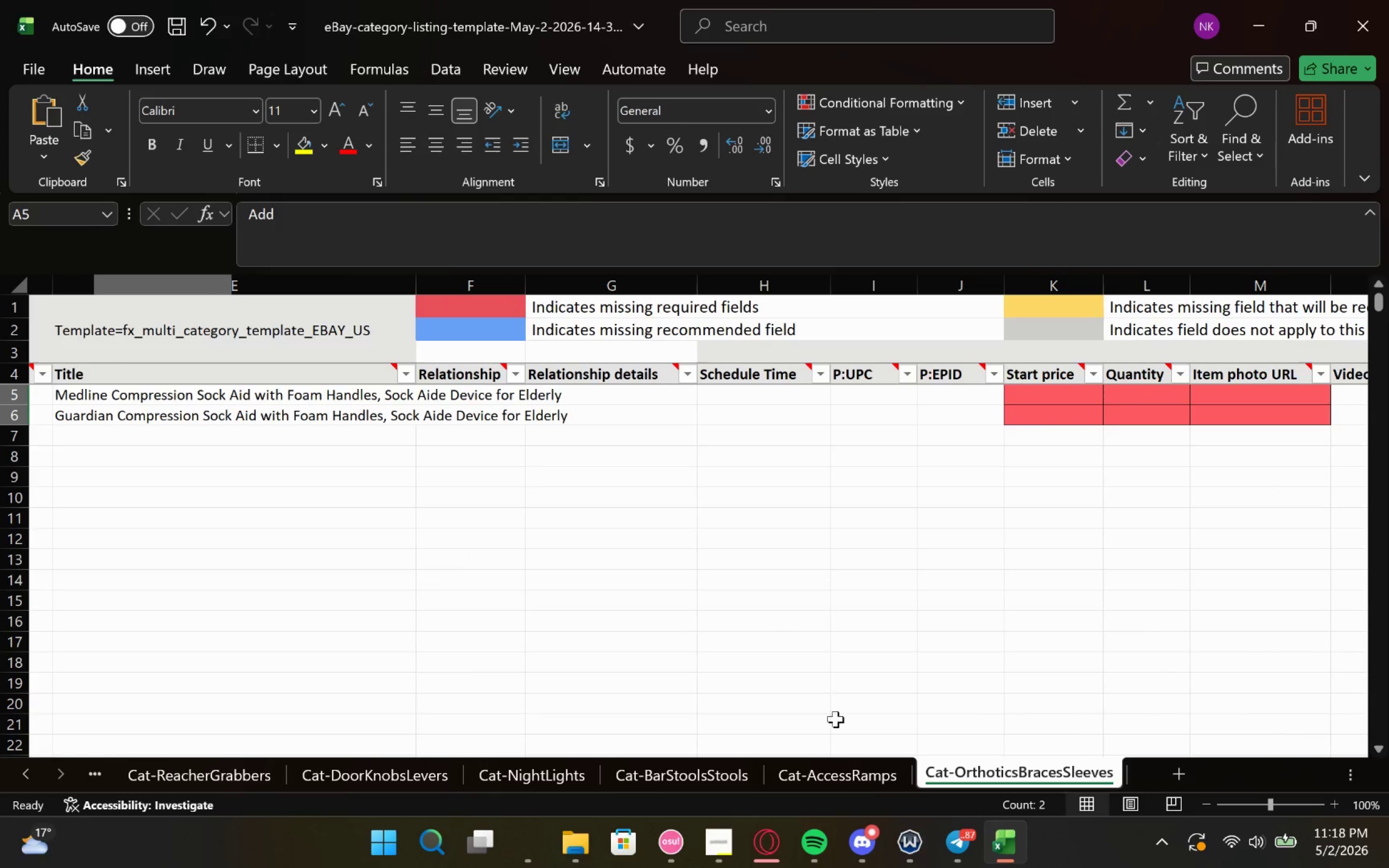 
scroll: coordinate [750, 764], scroll_direction: up, amount: 34.0
 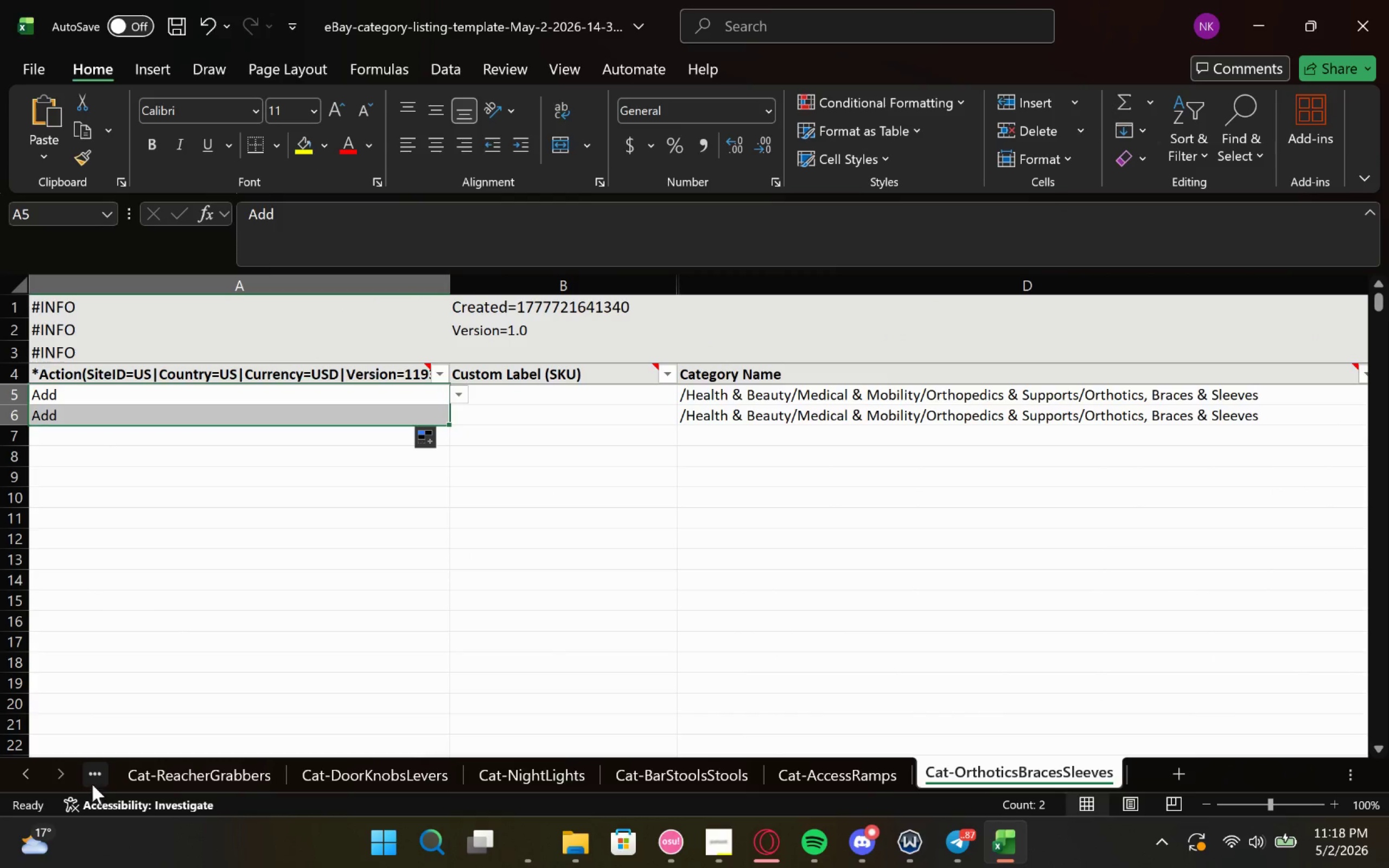 
double_click([92, 784])
 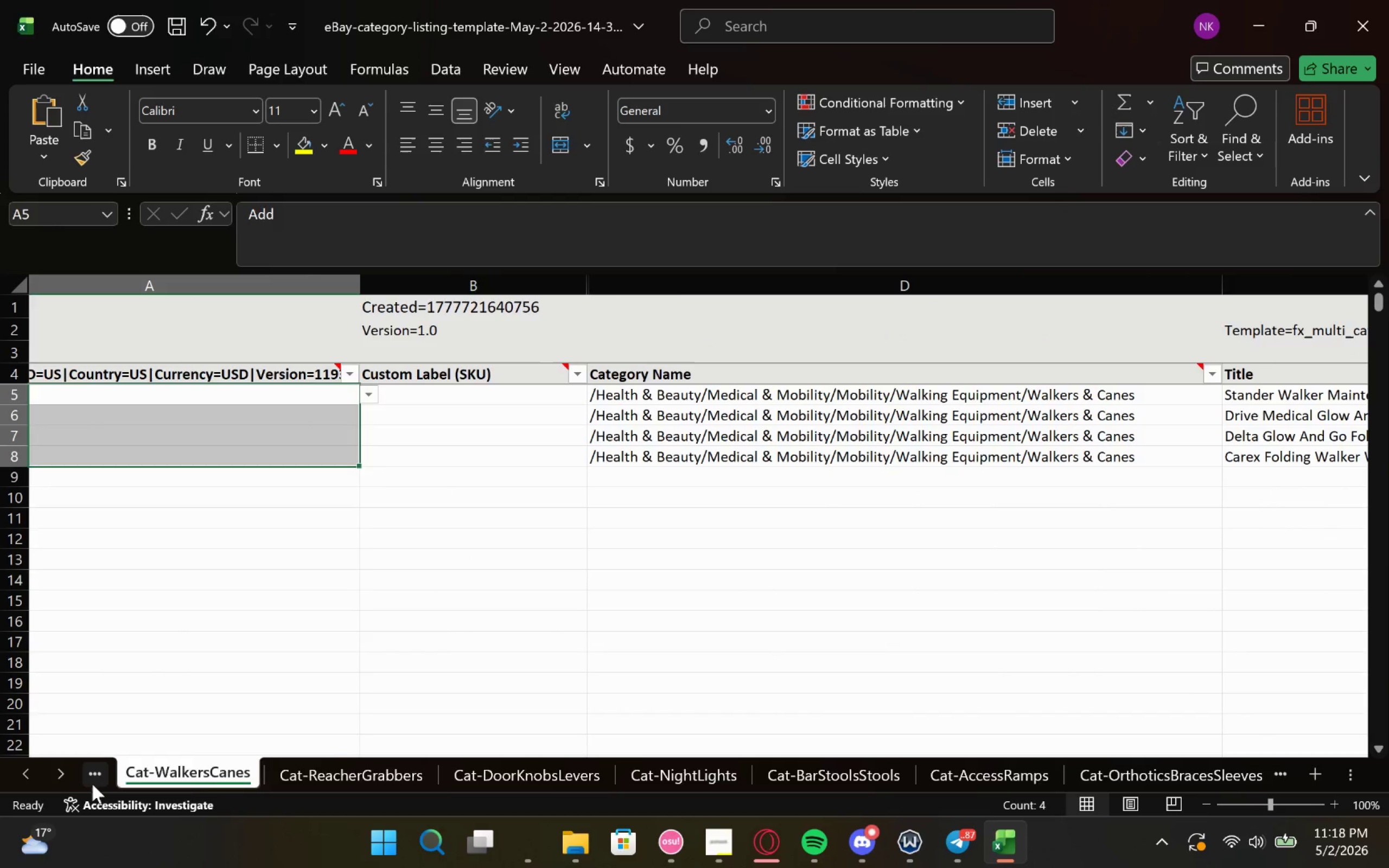 
triple_click([92, 784])
 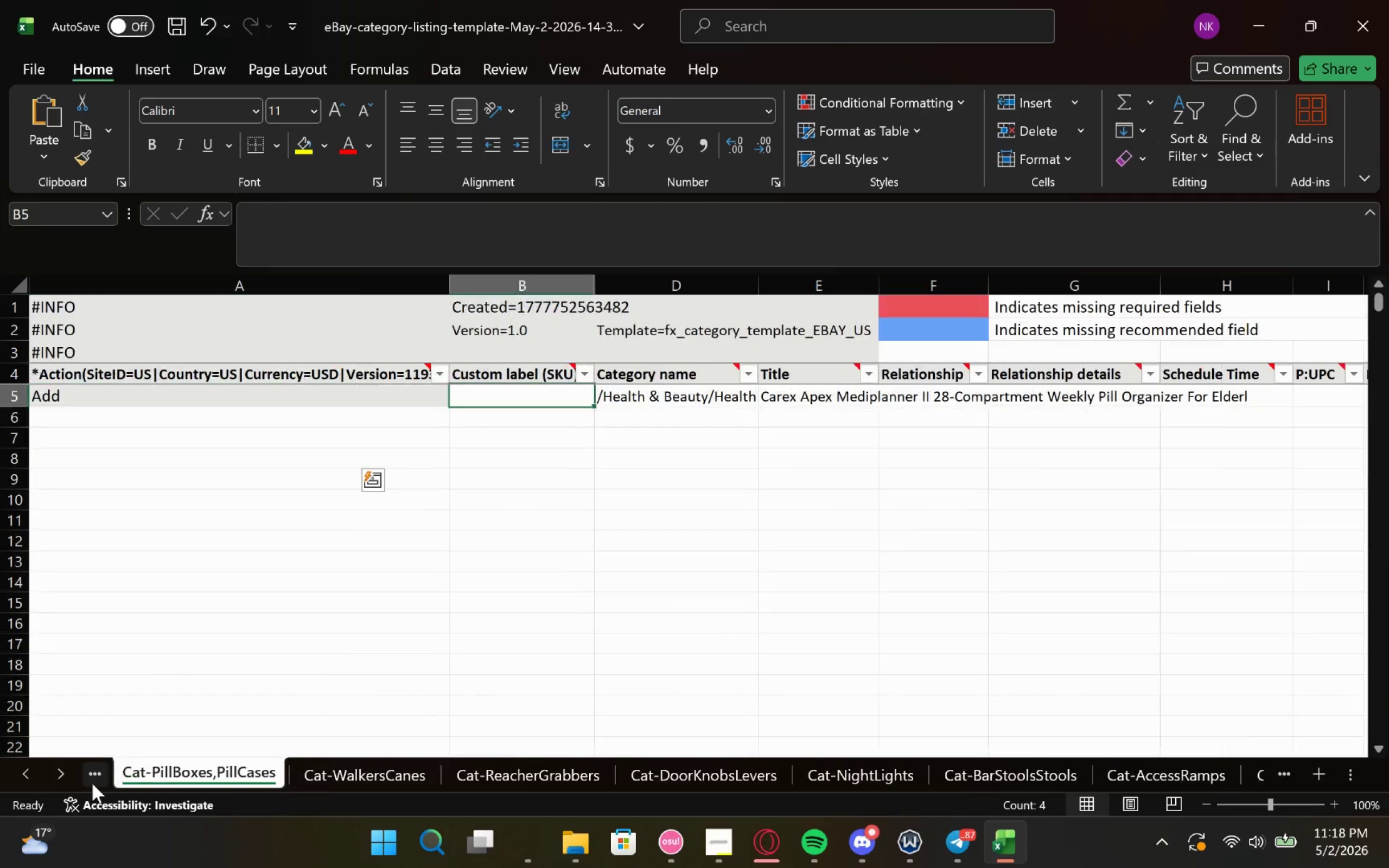 
triple_click([92, 783])
 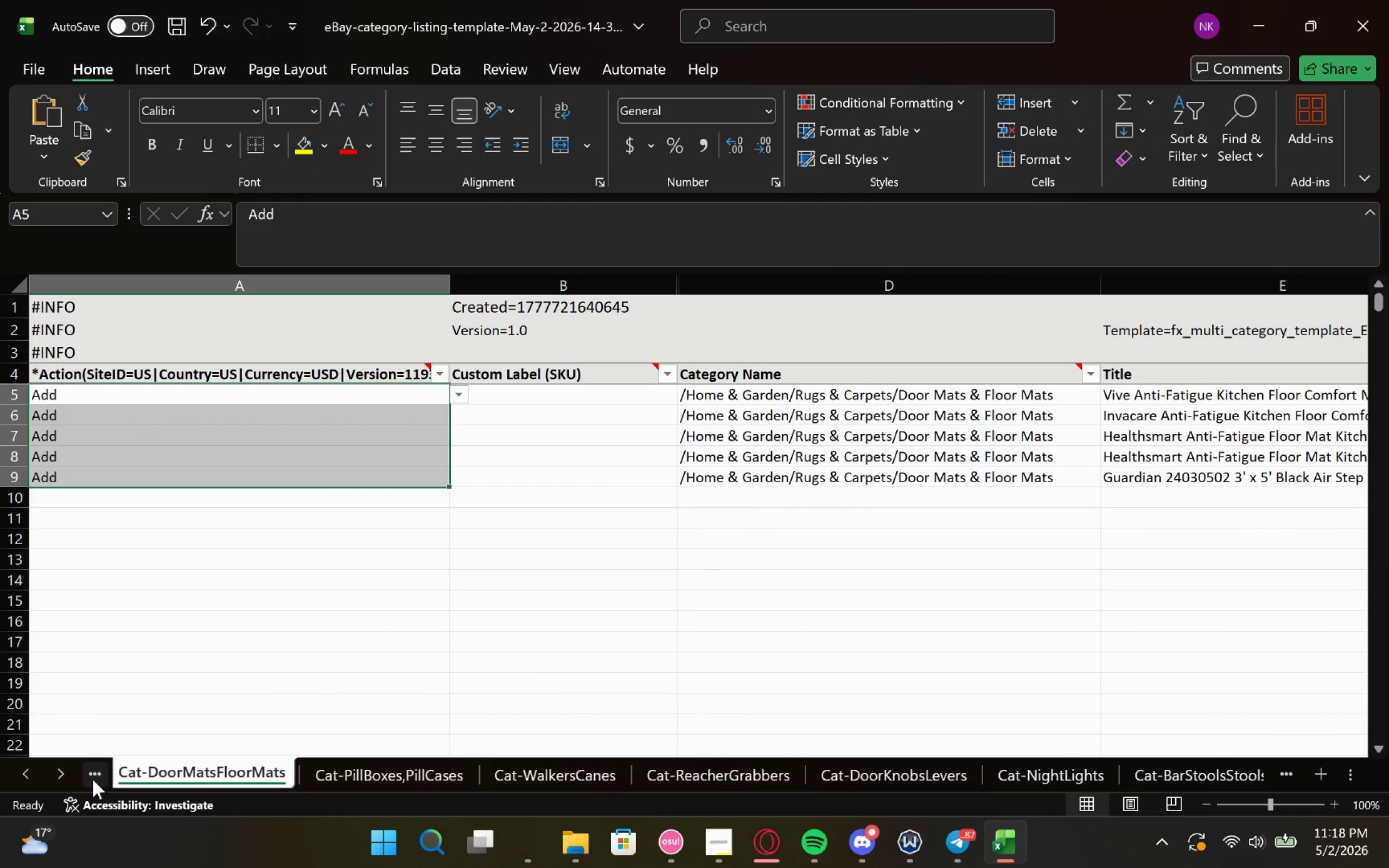 
double_click([93, 776])
 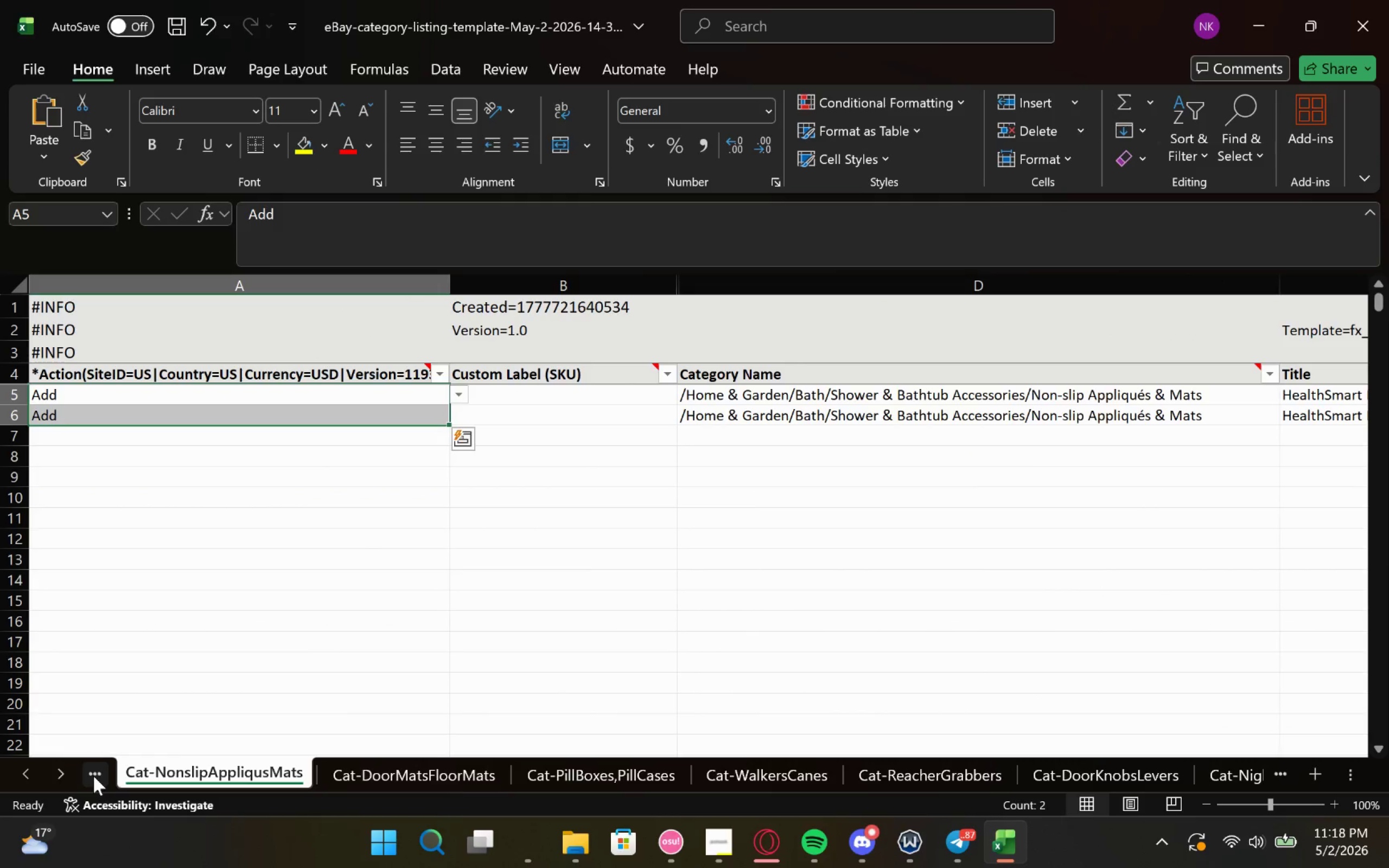 
left_click([93, 776])
 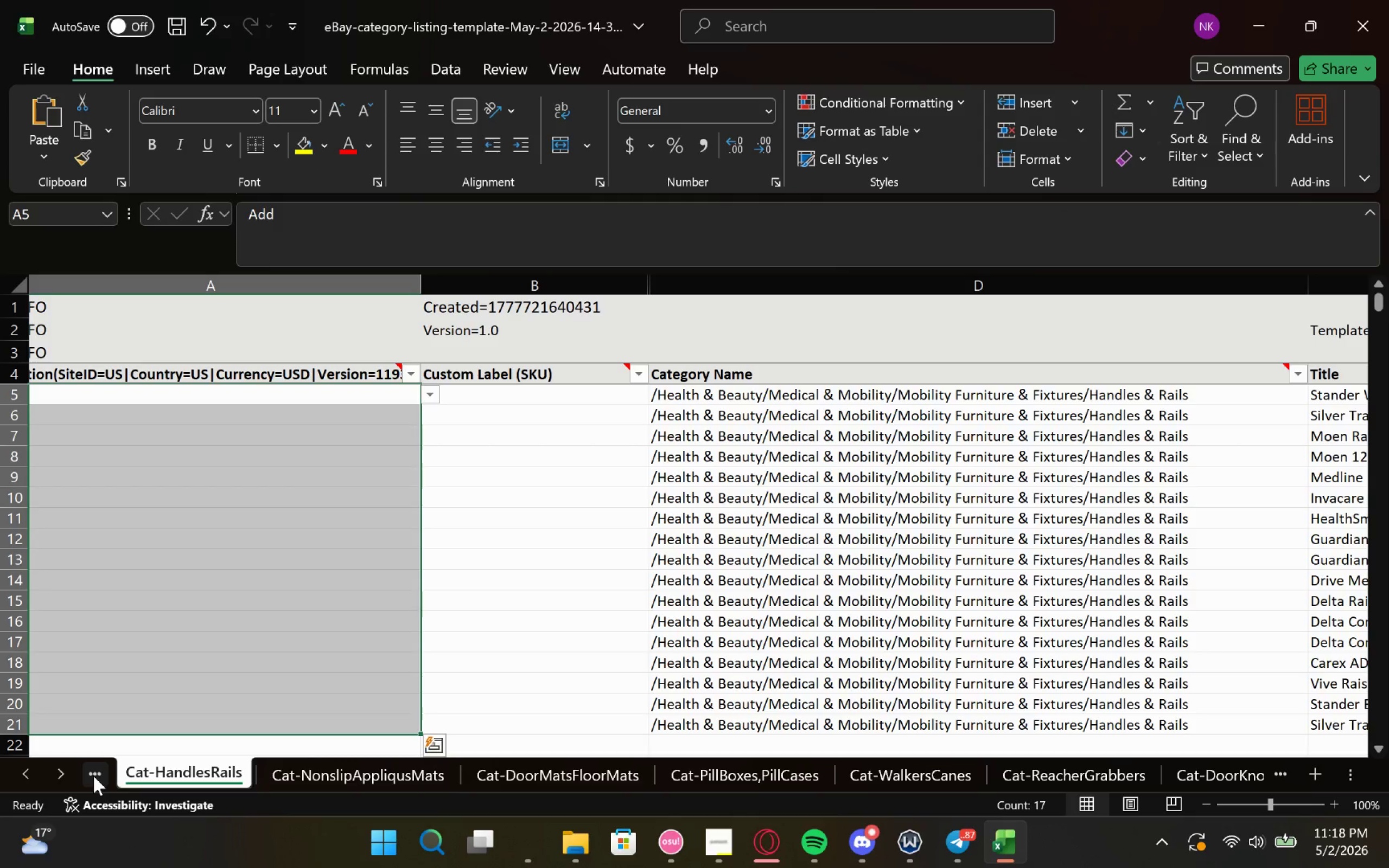 
left_click([93, 775])
 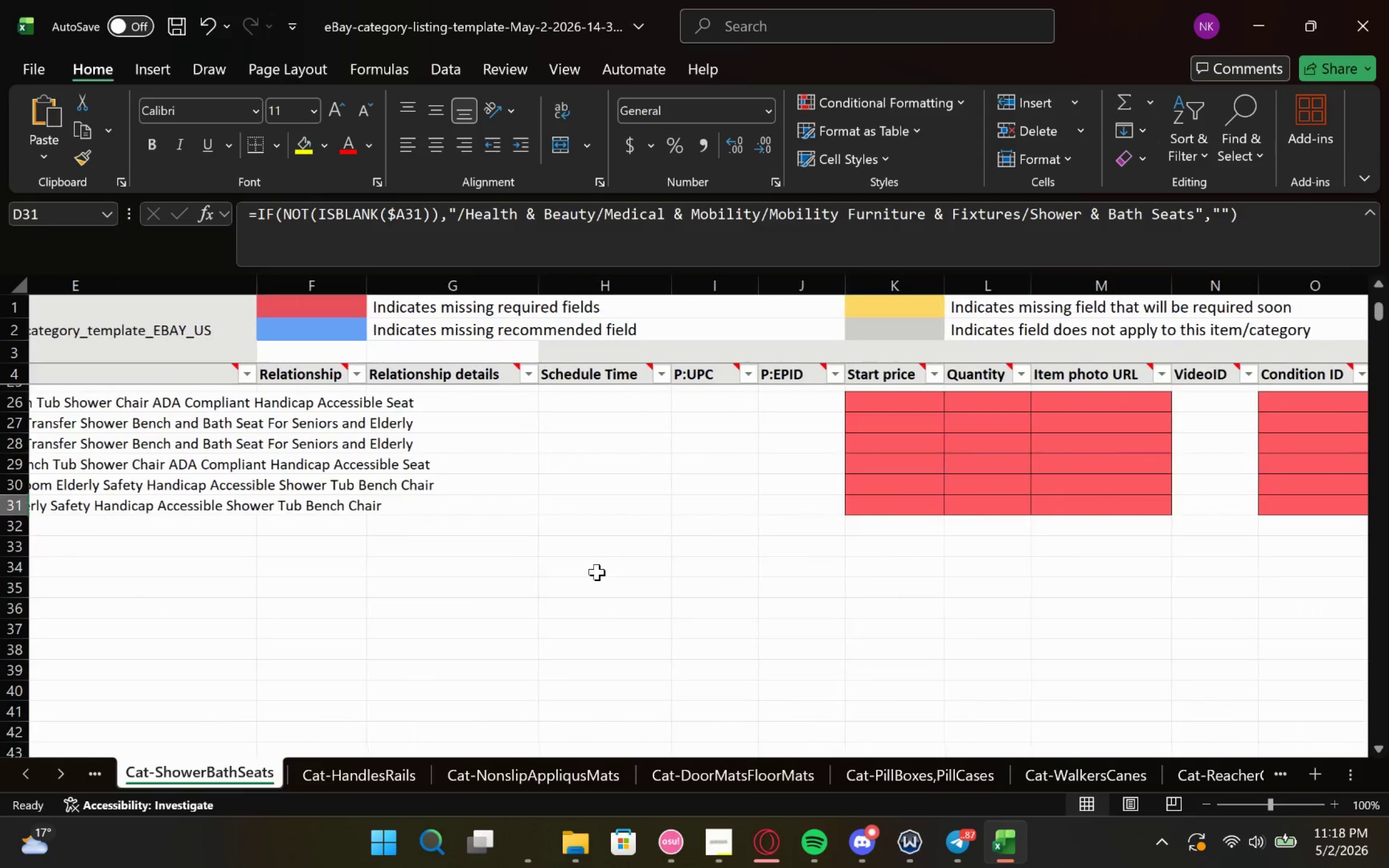 
wait(6.15)
 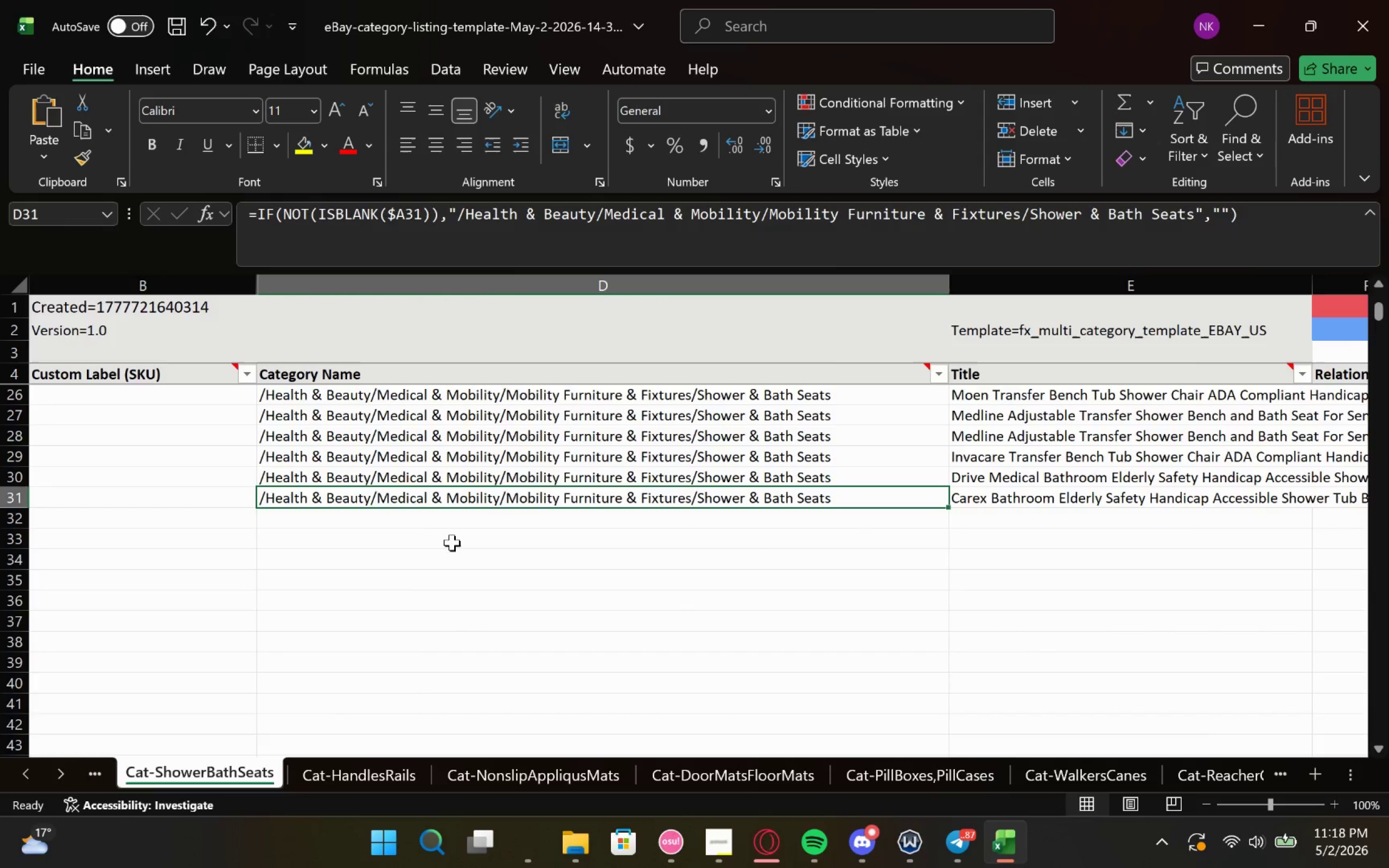 
left_click([909, 400])
 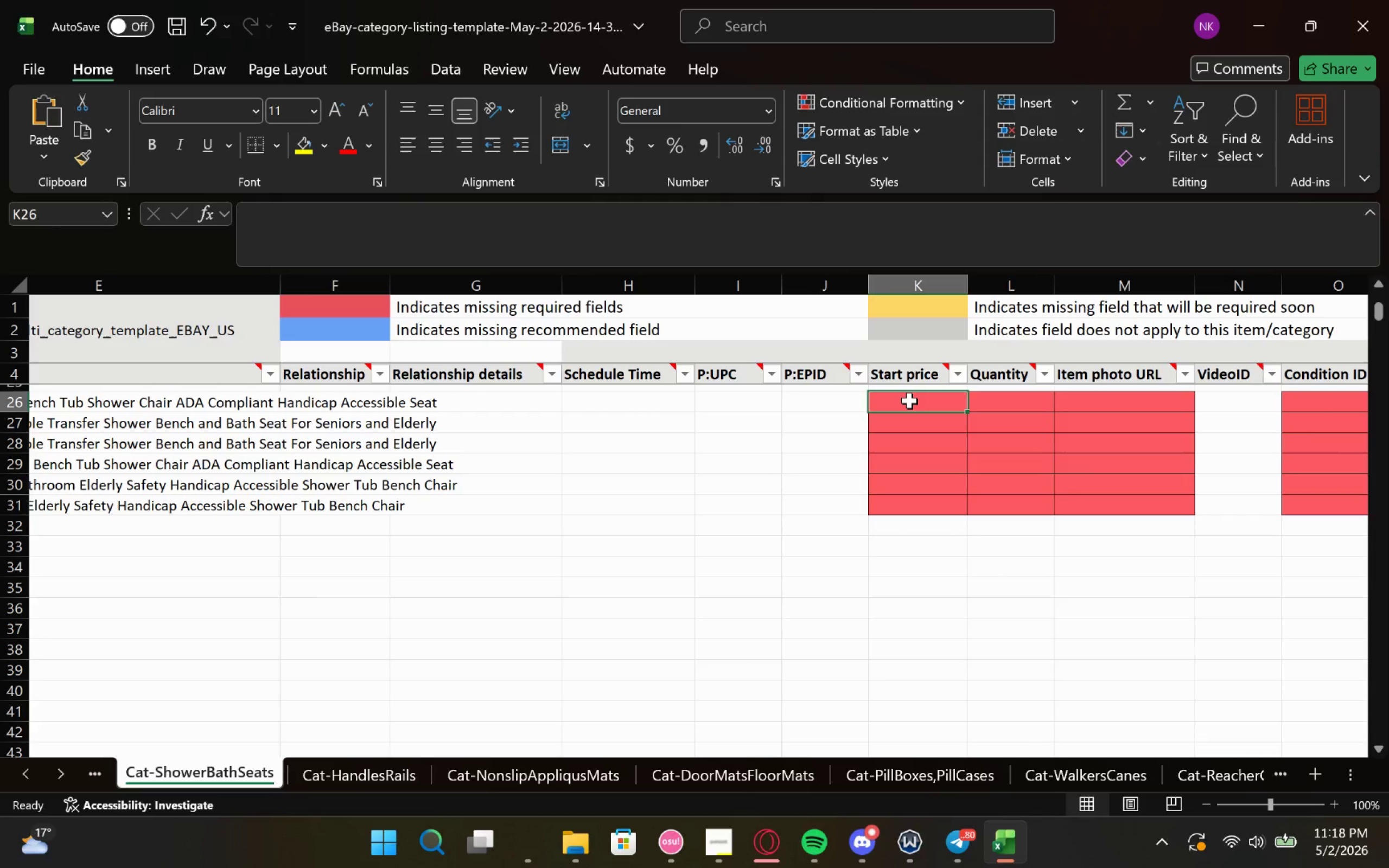 
type(39.99)
 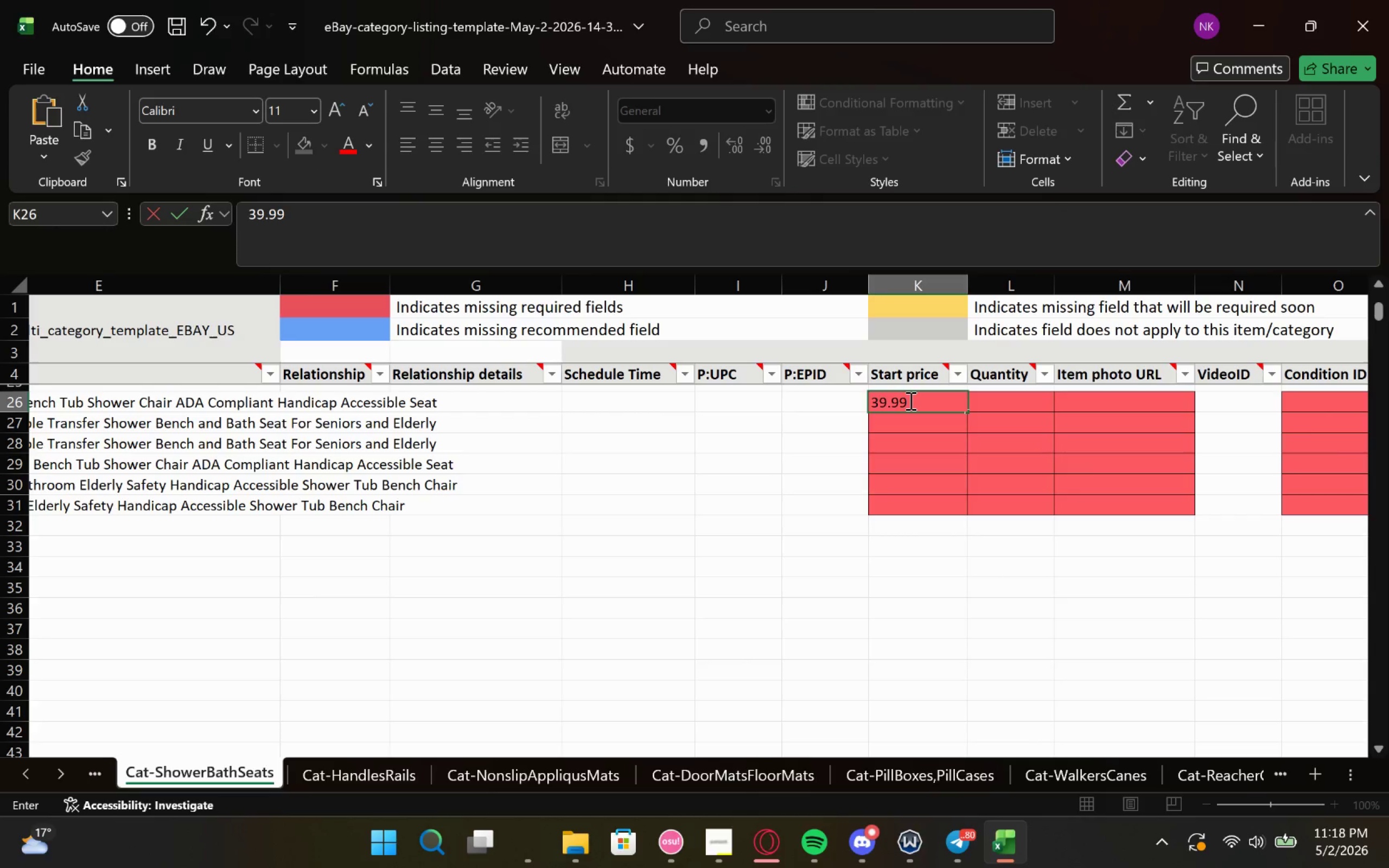 
key(Control+A)
 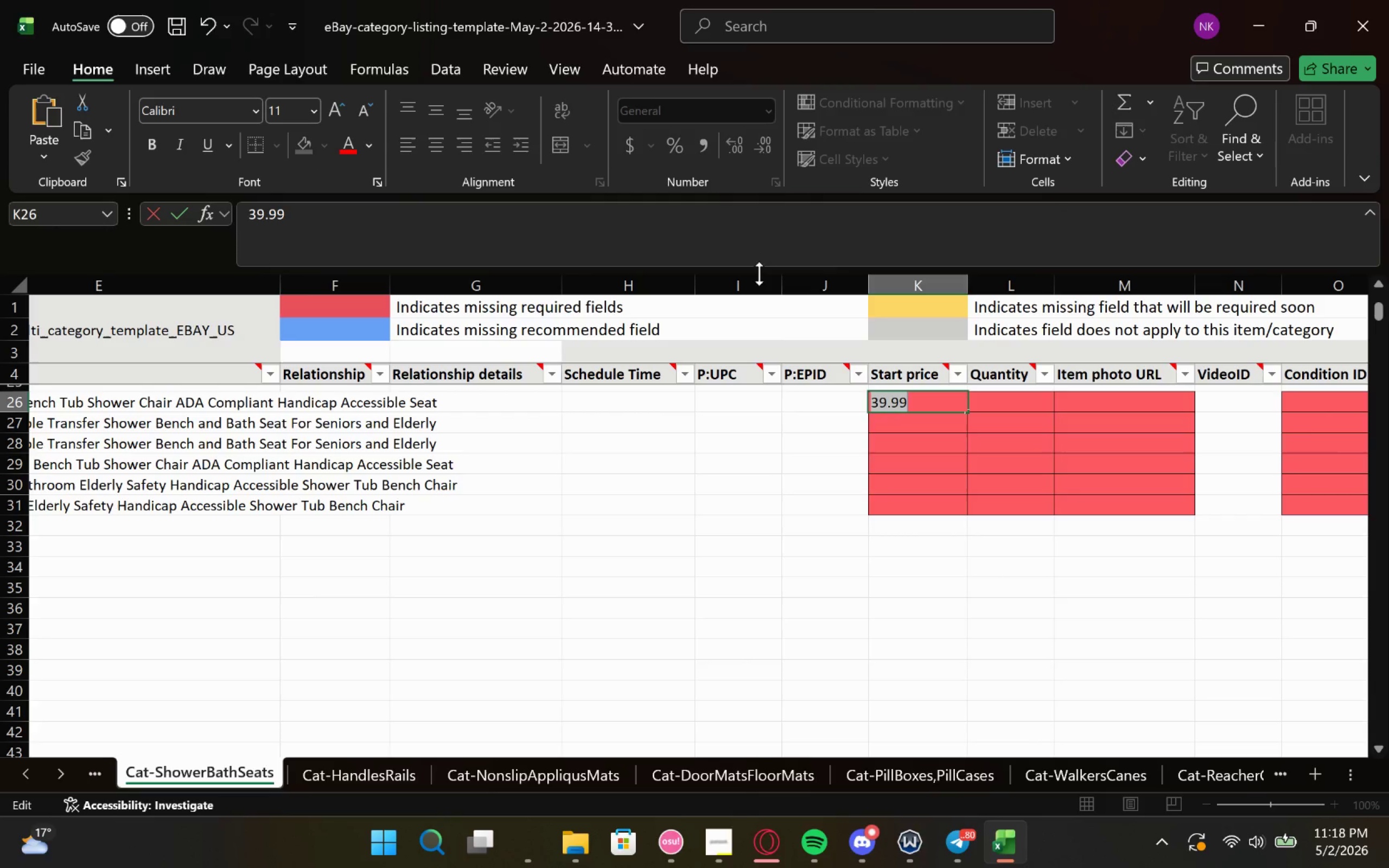 
key(Control+C)
 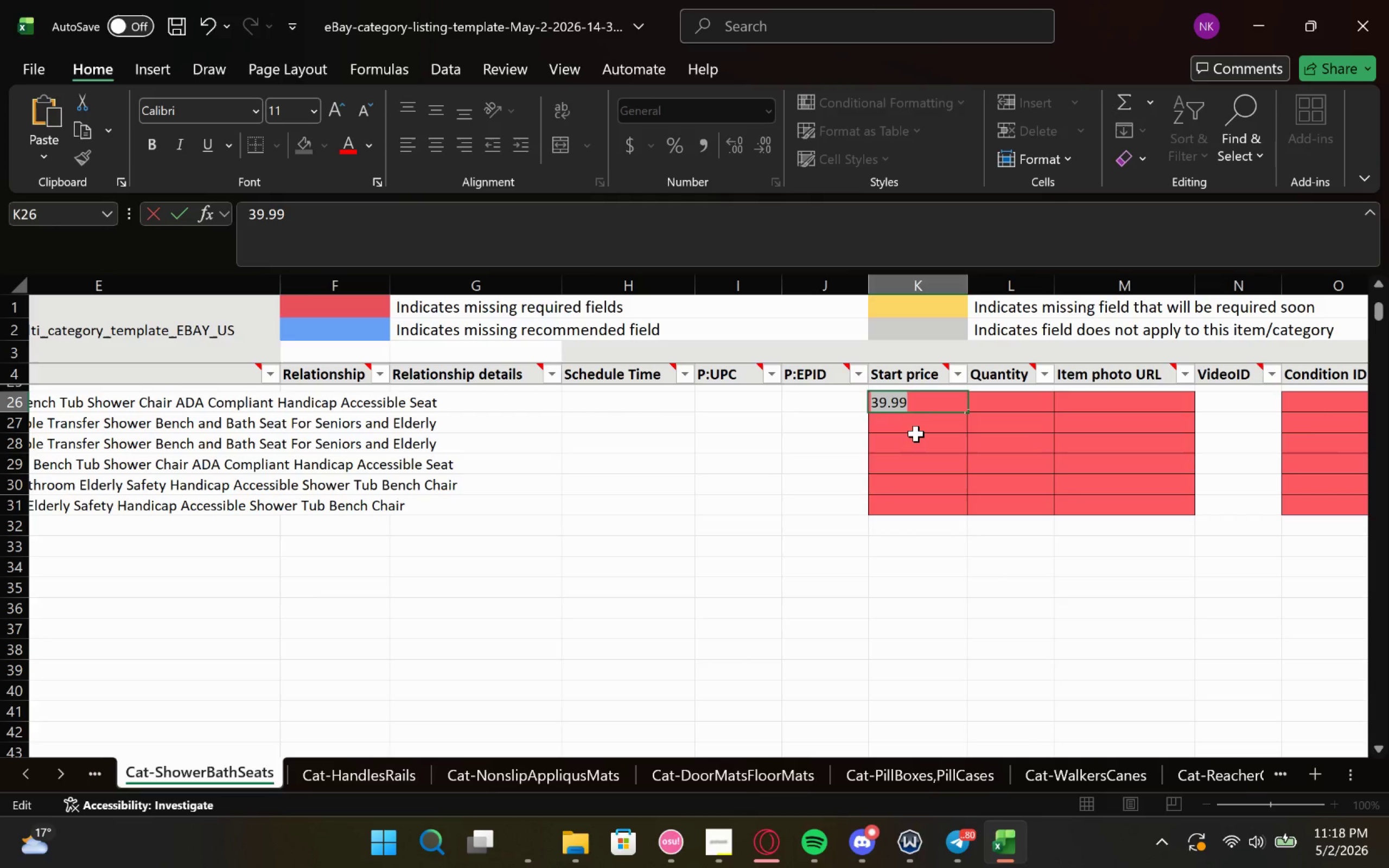 
left_click([922, 430])
 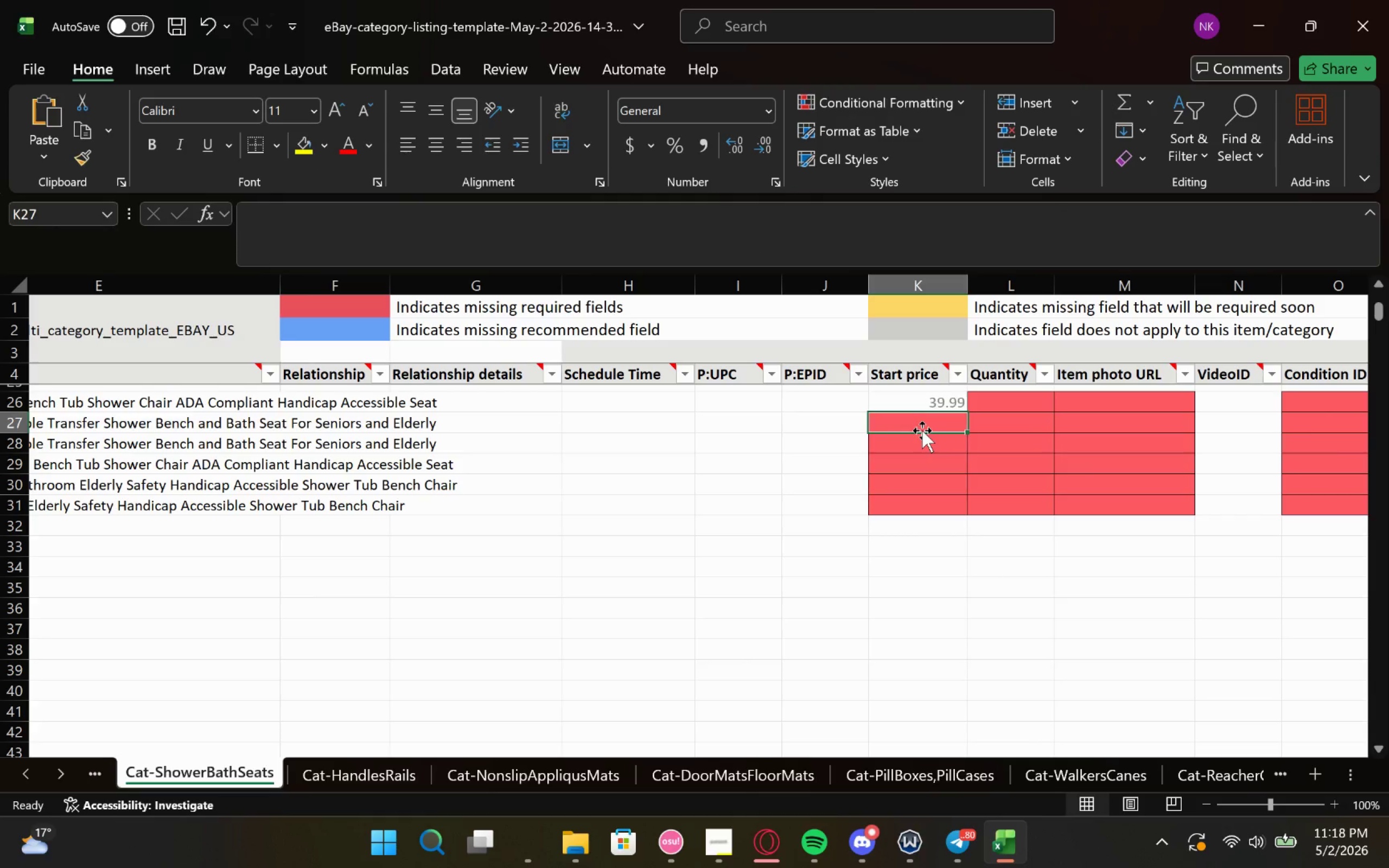 
key(Control+V)
 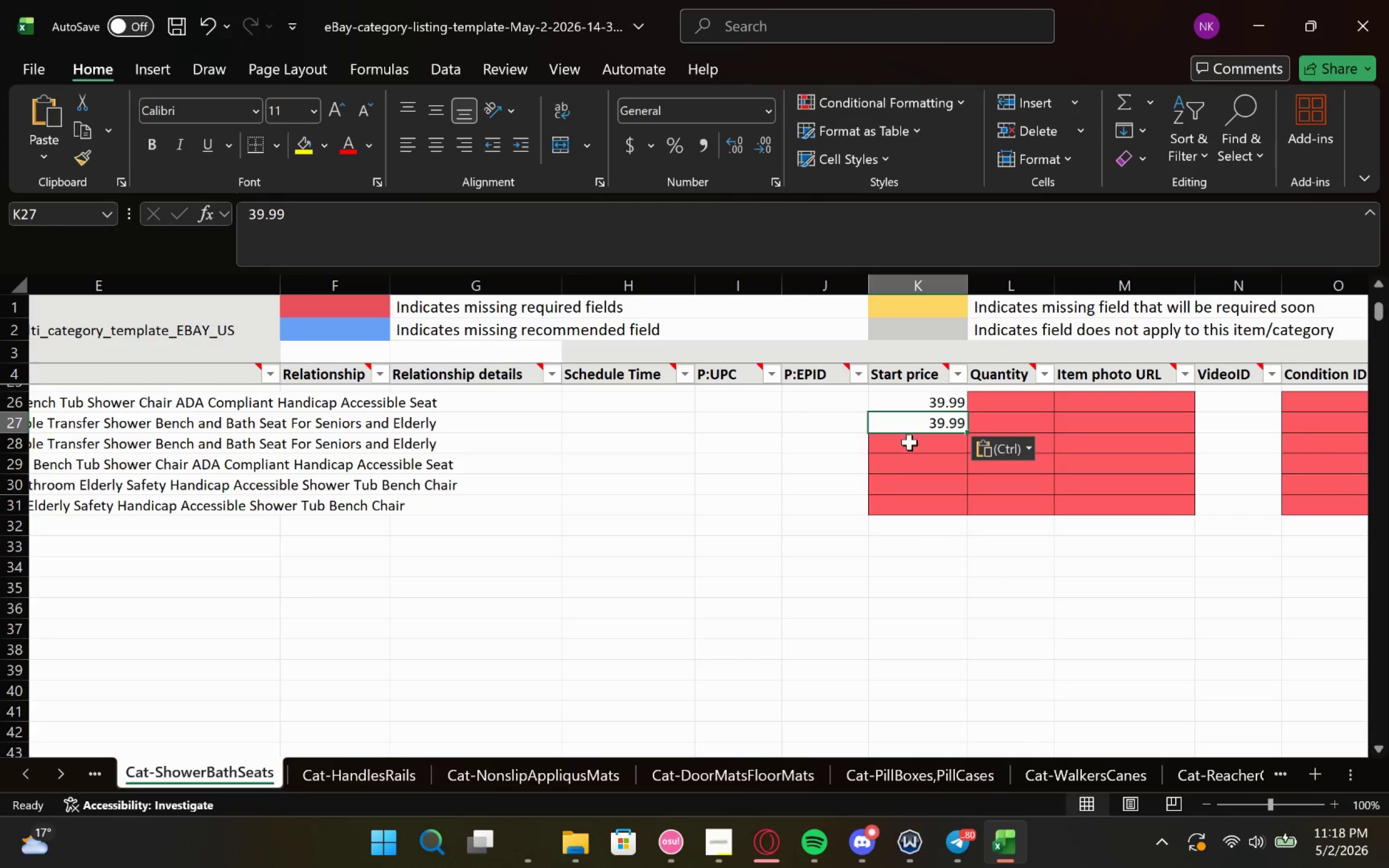 
left_click([909, 446])
 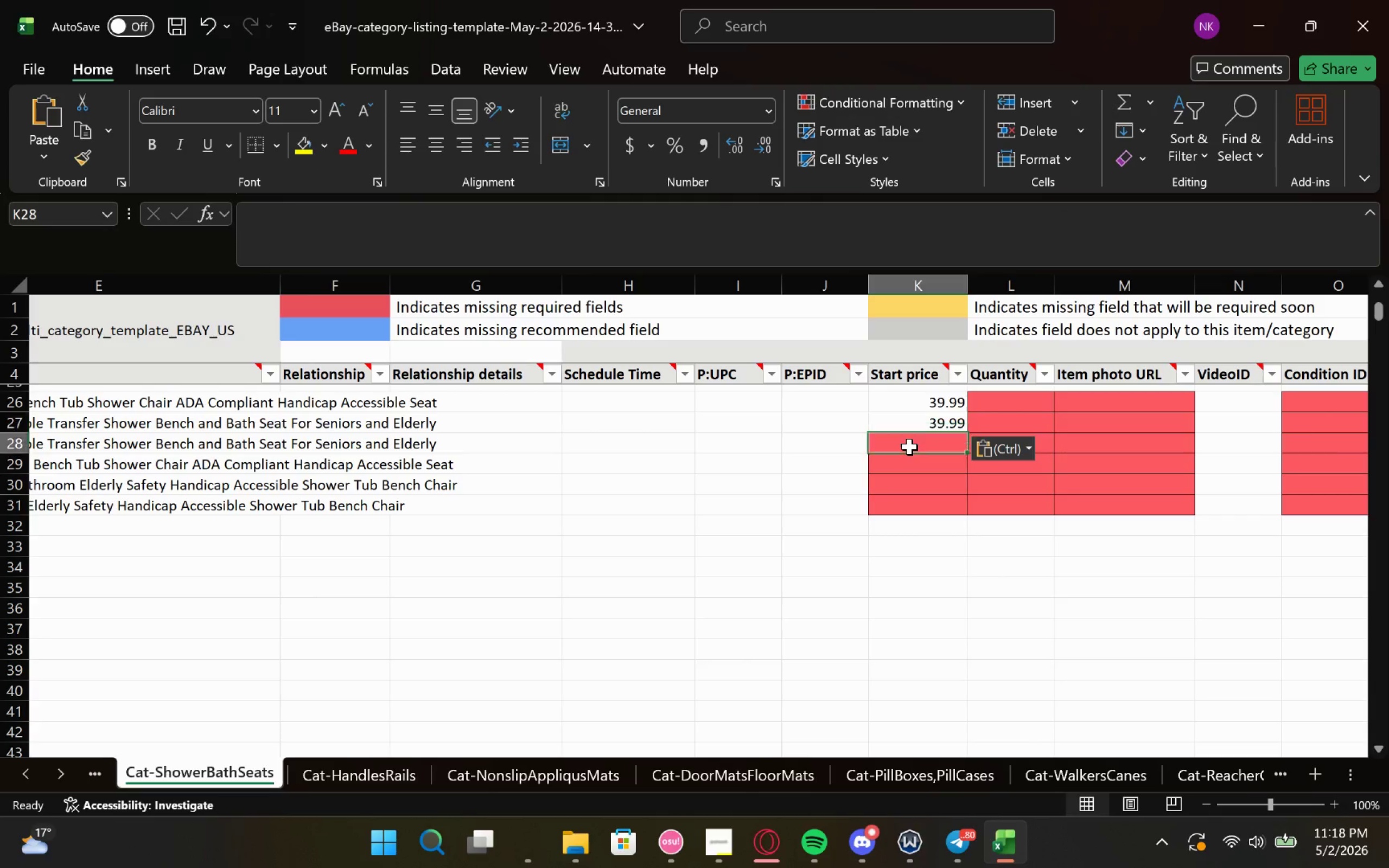 
key(Control+V)
 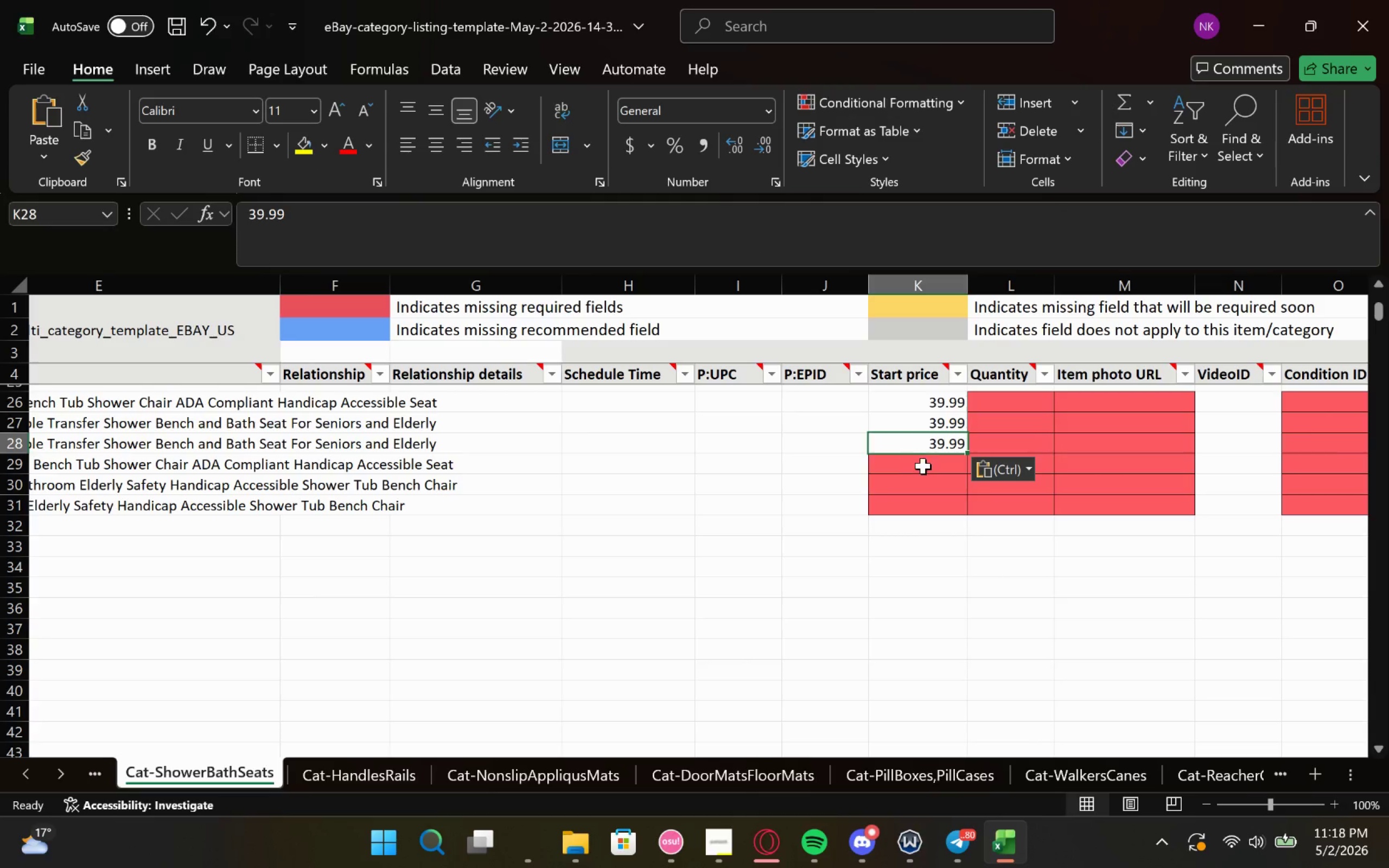 
left_click([923, 467])
 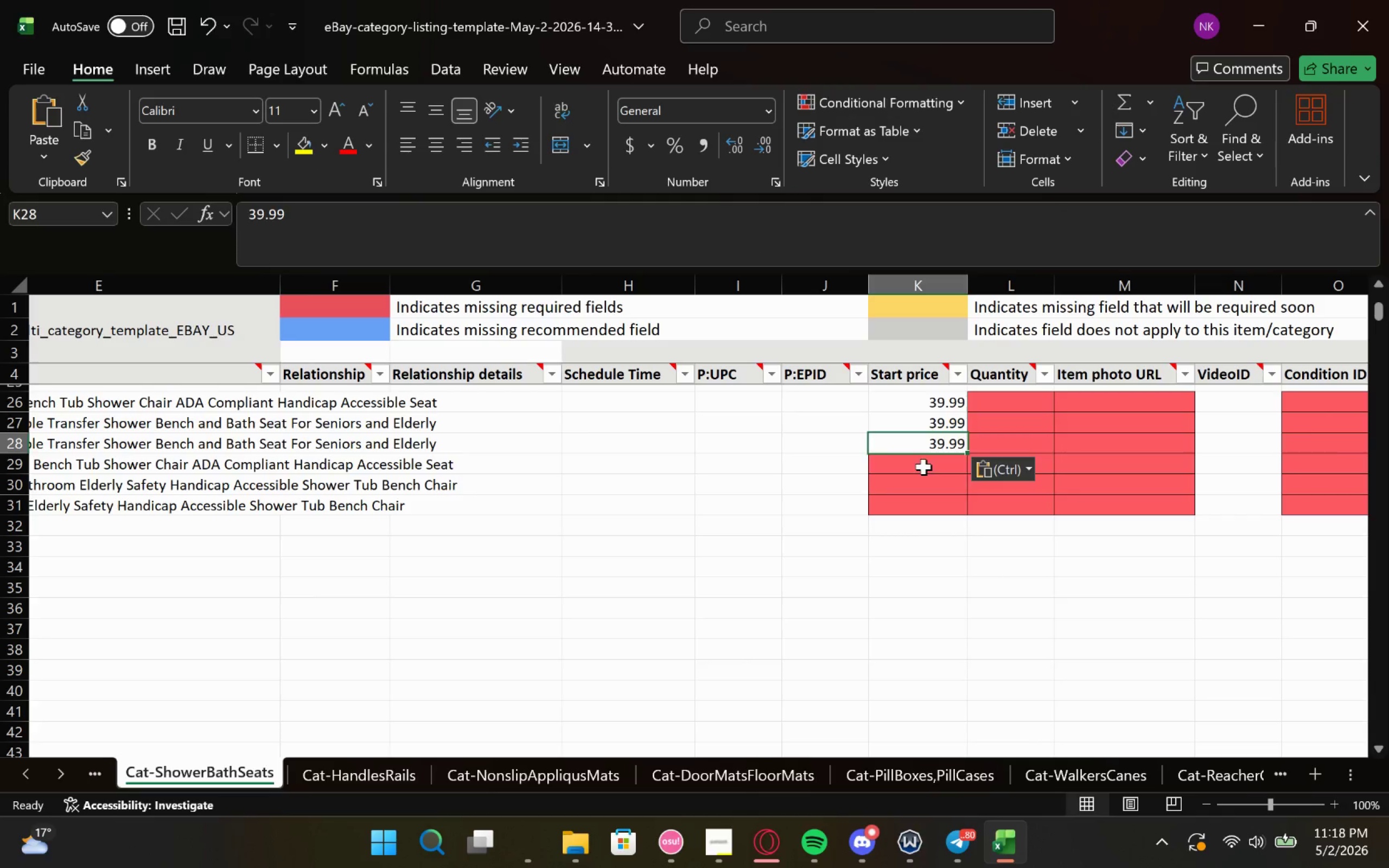 
key(Control+V)
 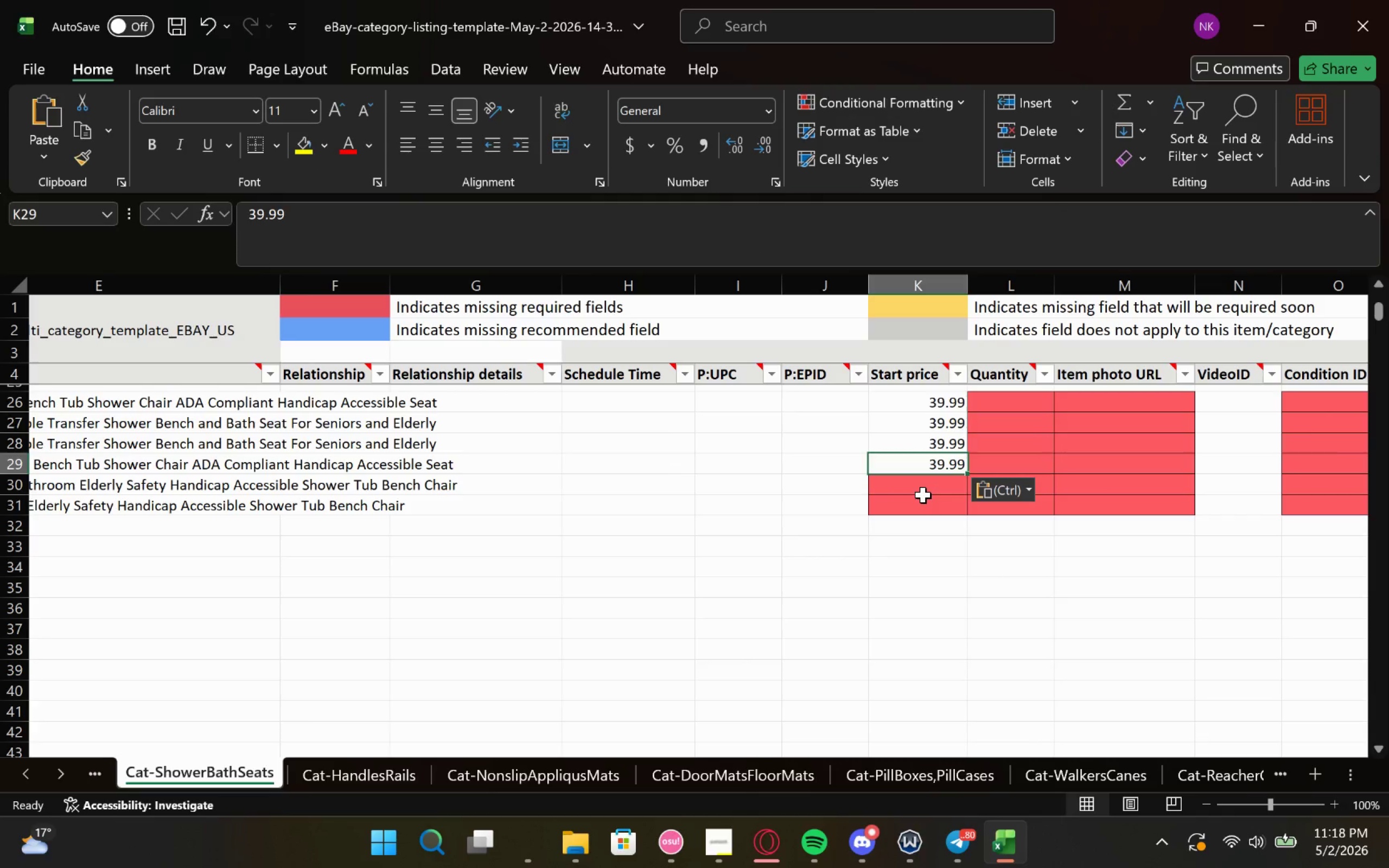 
left_click([923, 495])
 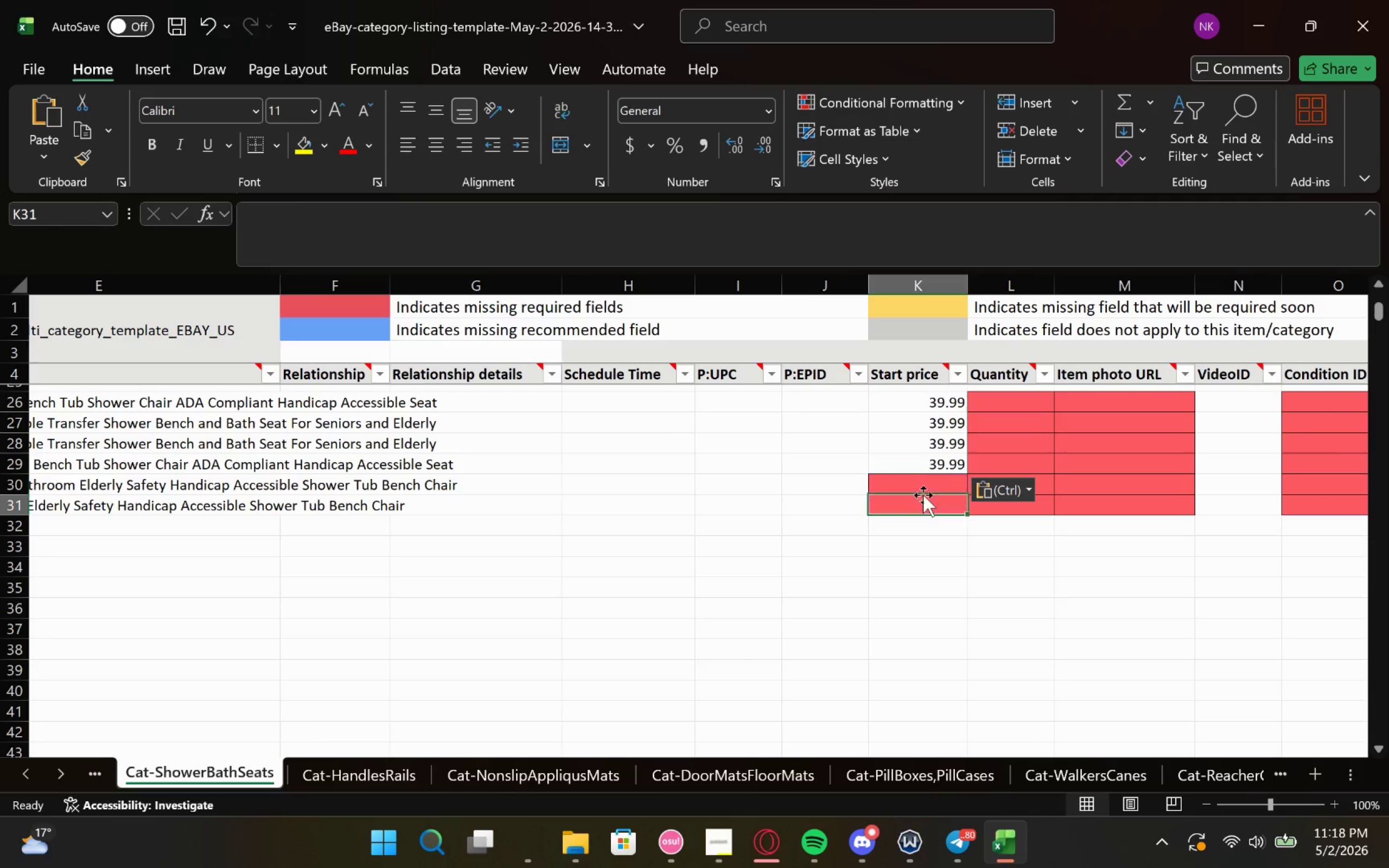 
hold_key(key=ControlLeft, duration=0.34)
 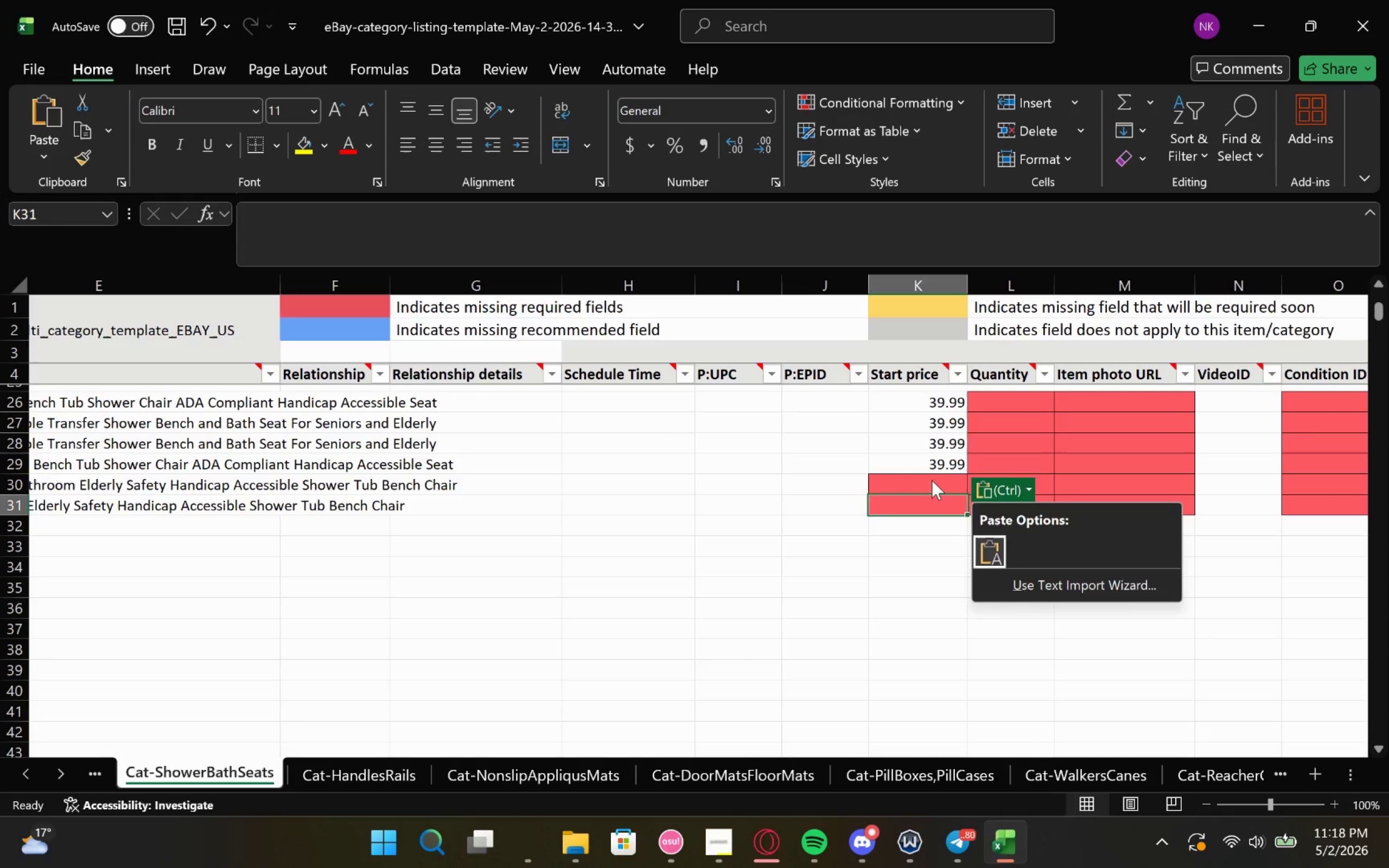 
left_click([932, 480])
 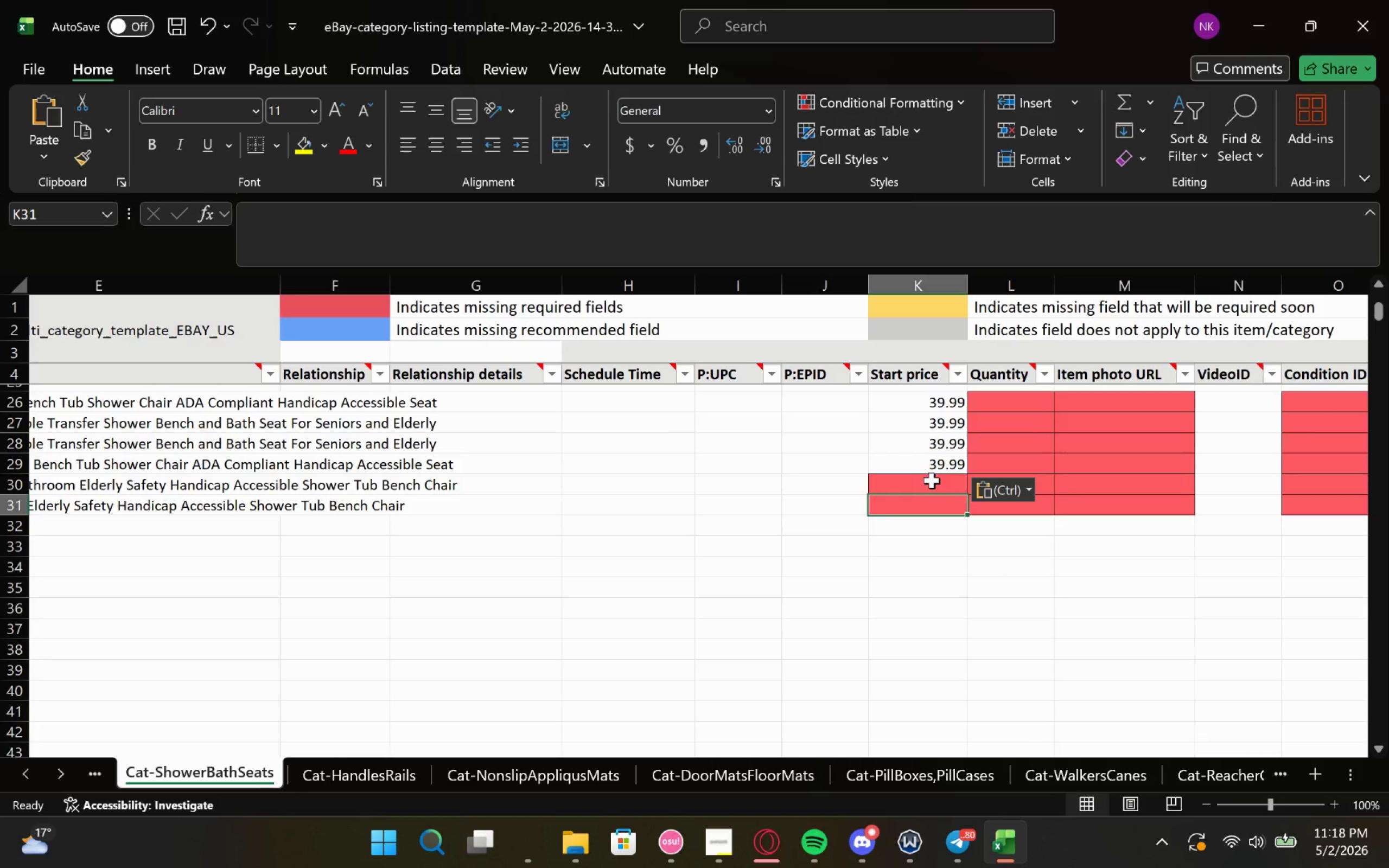 
hold_key(key=ControlLeft, duration=0.32)
 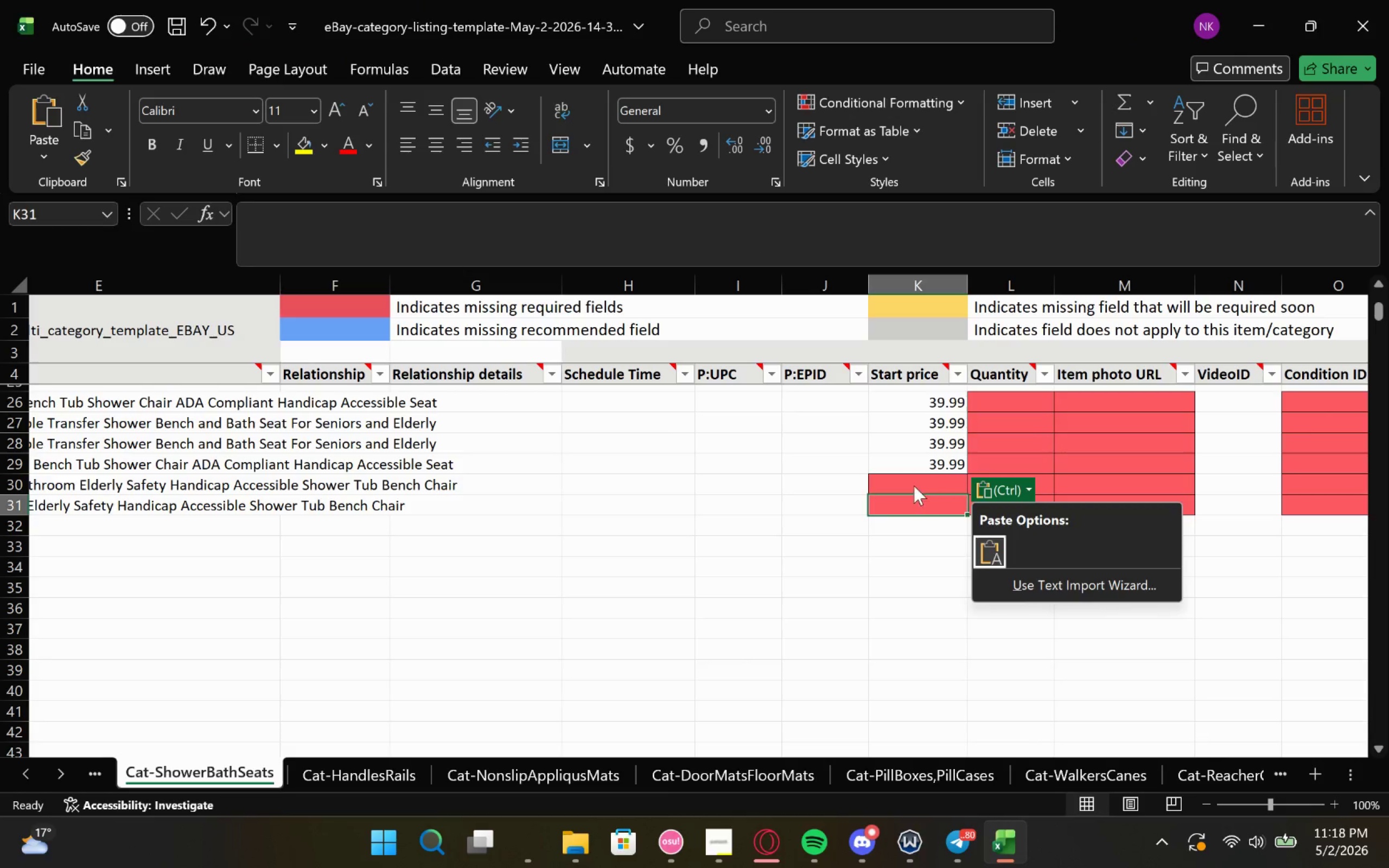 
left_click([914, 486])
 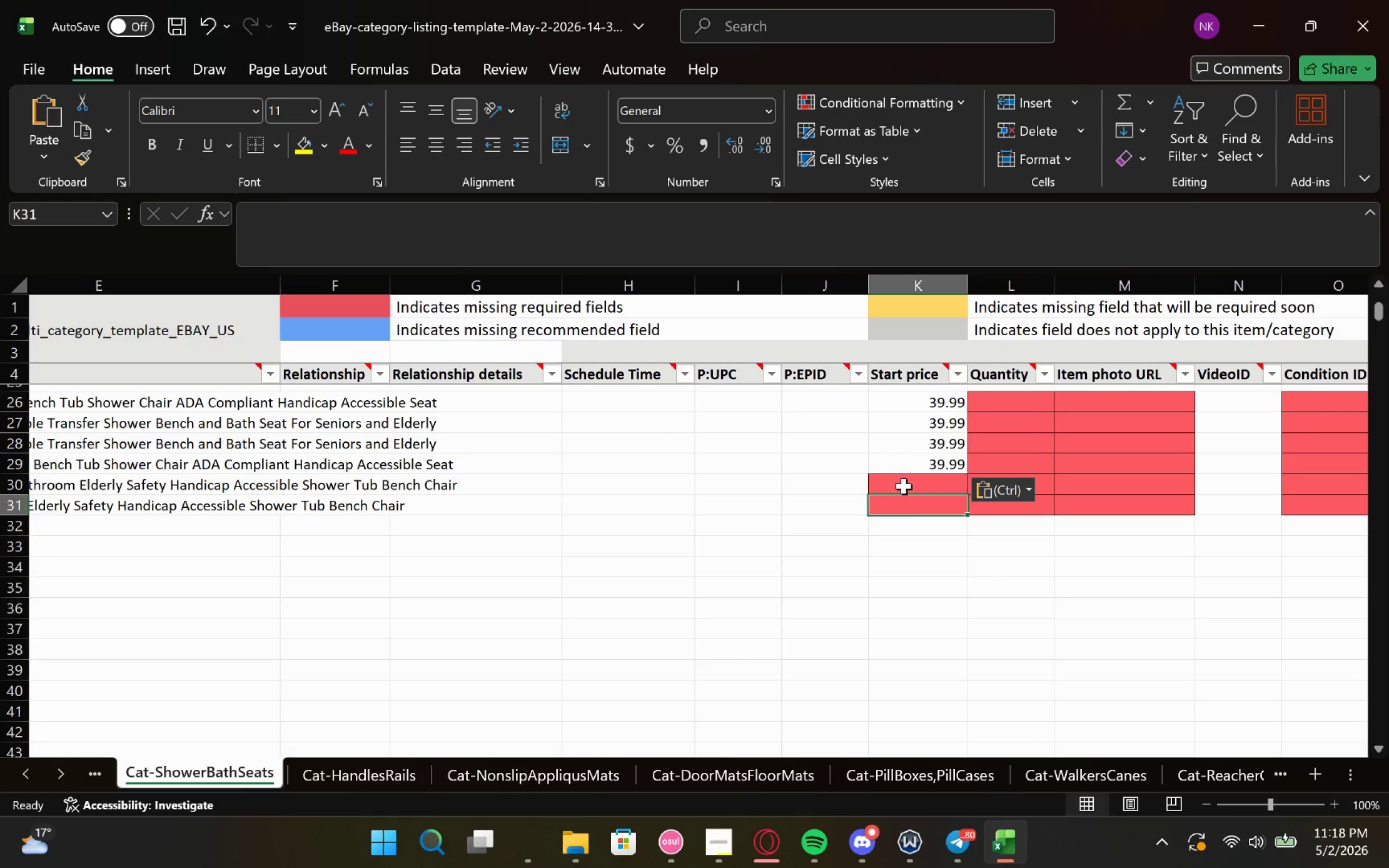 
left_click([898, 486])
 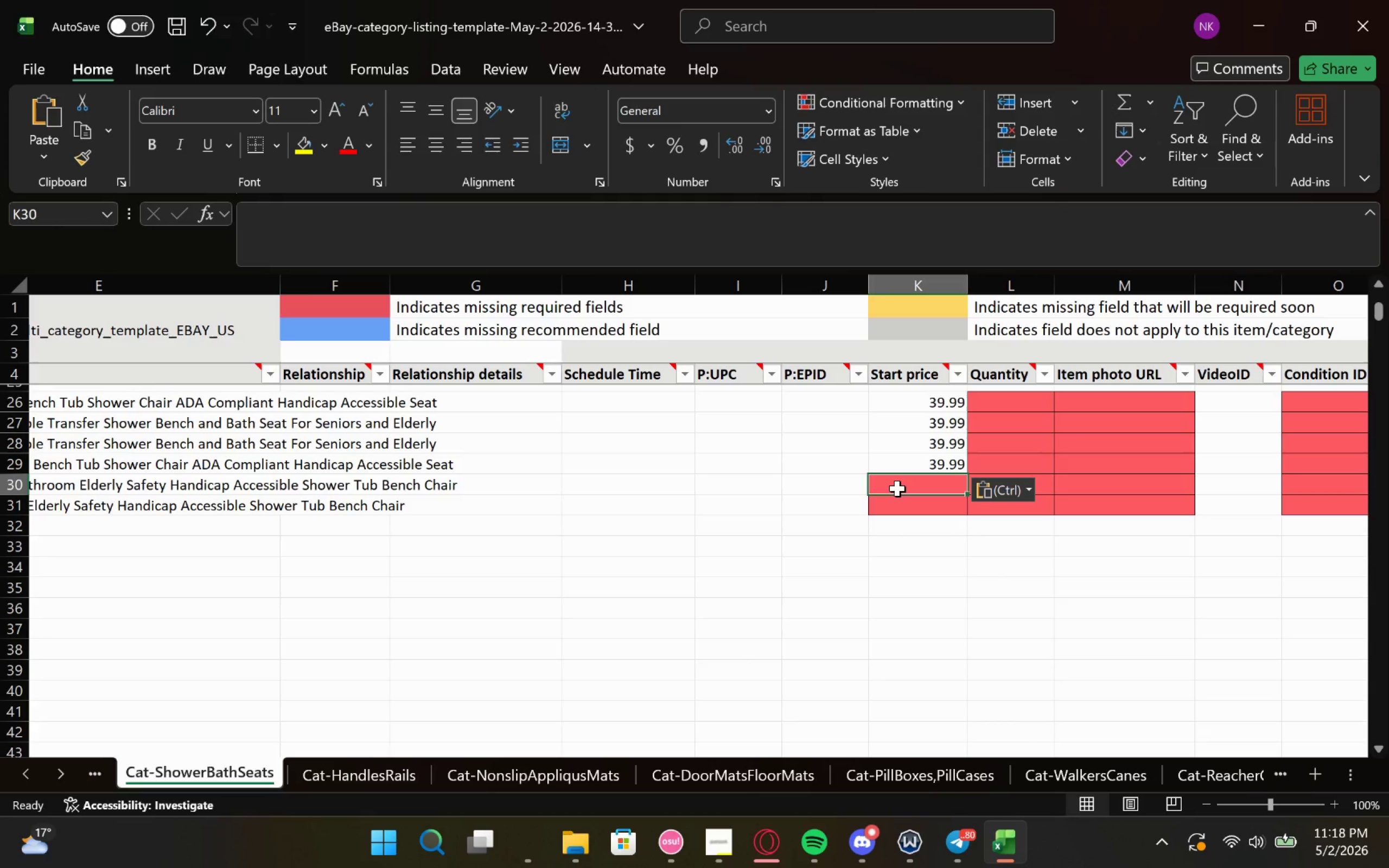 
key(Control+V)
 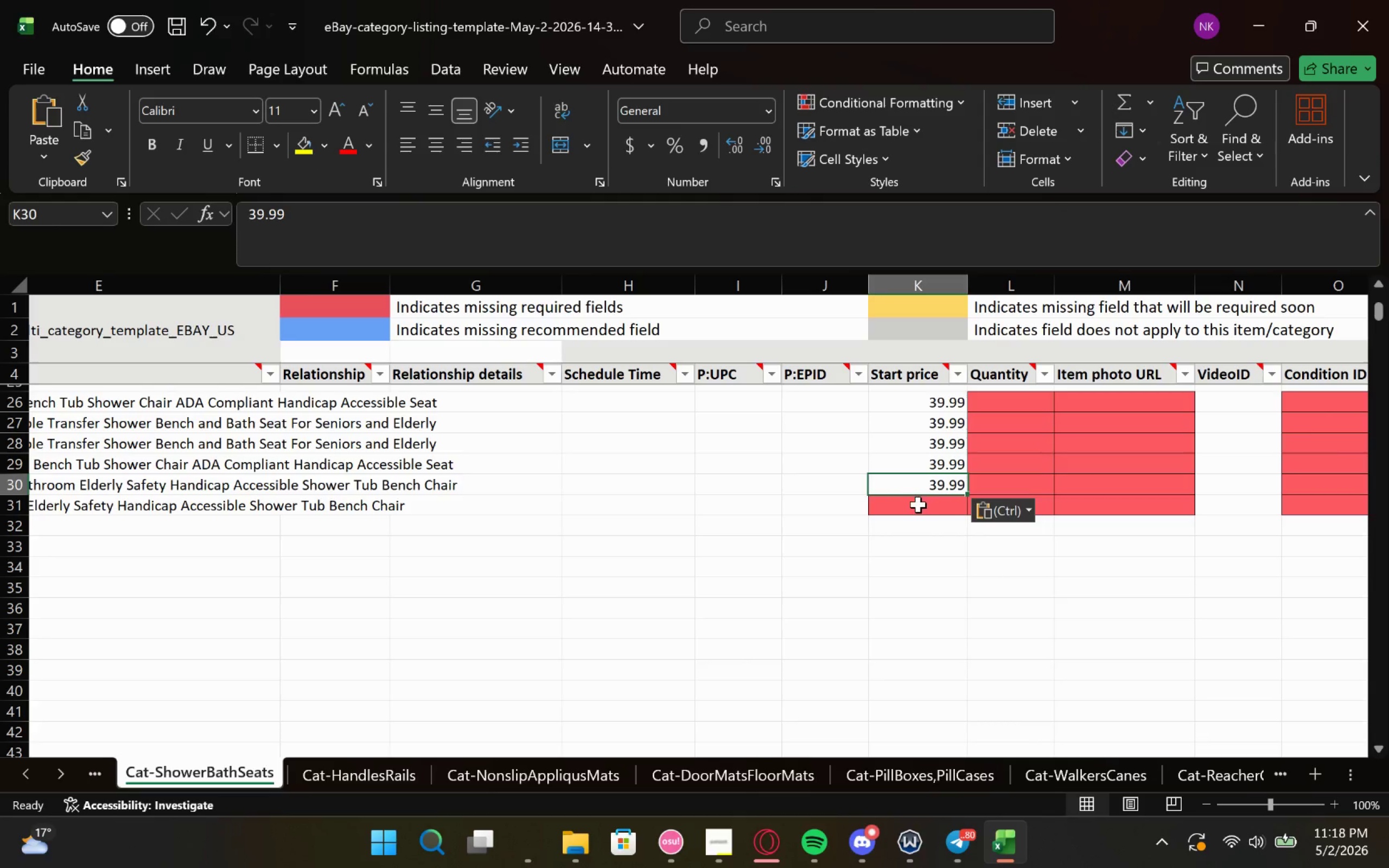 
left_click([919, 508])
 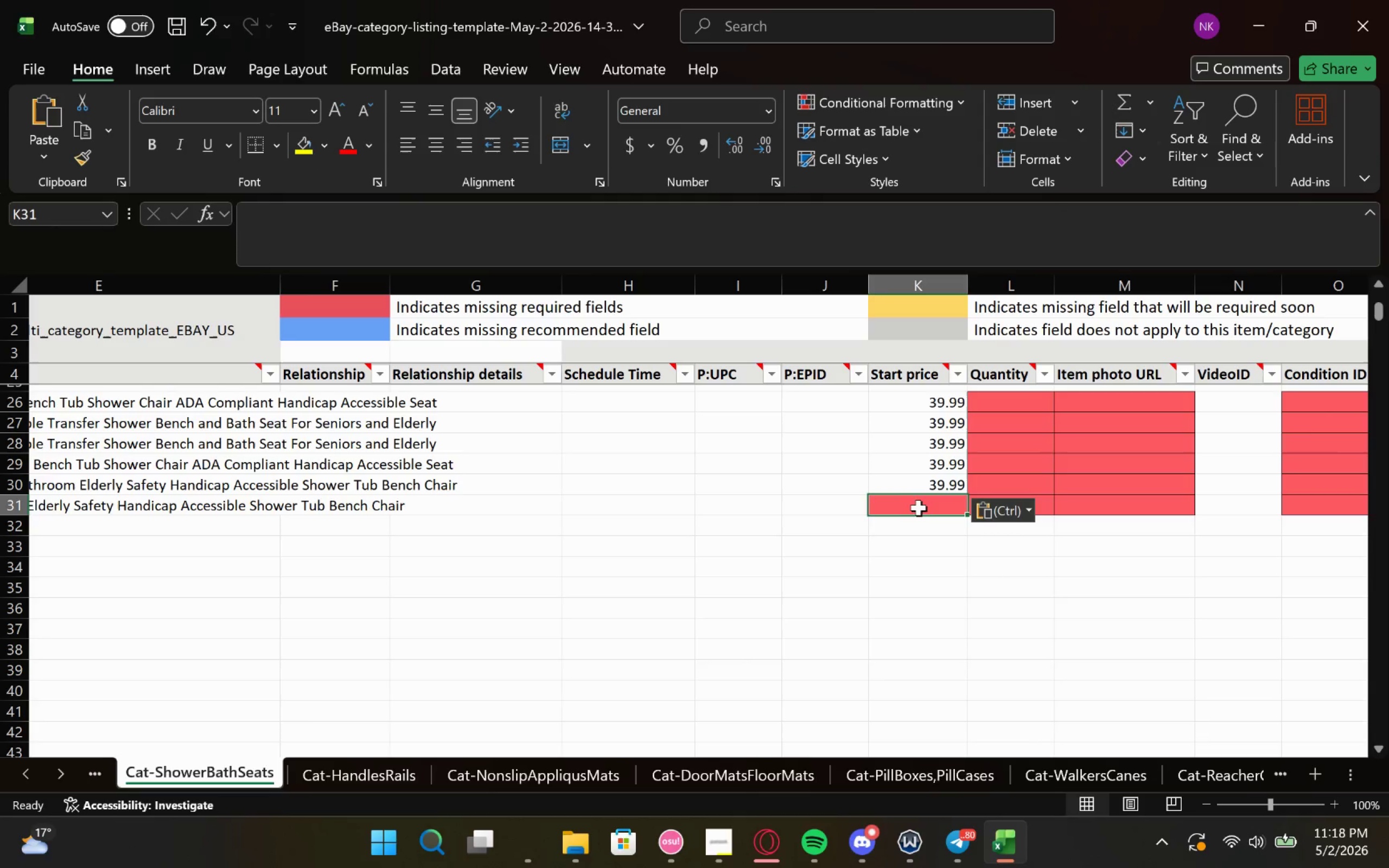 
key(Control+V)
 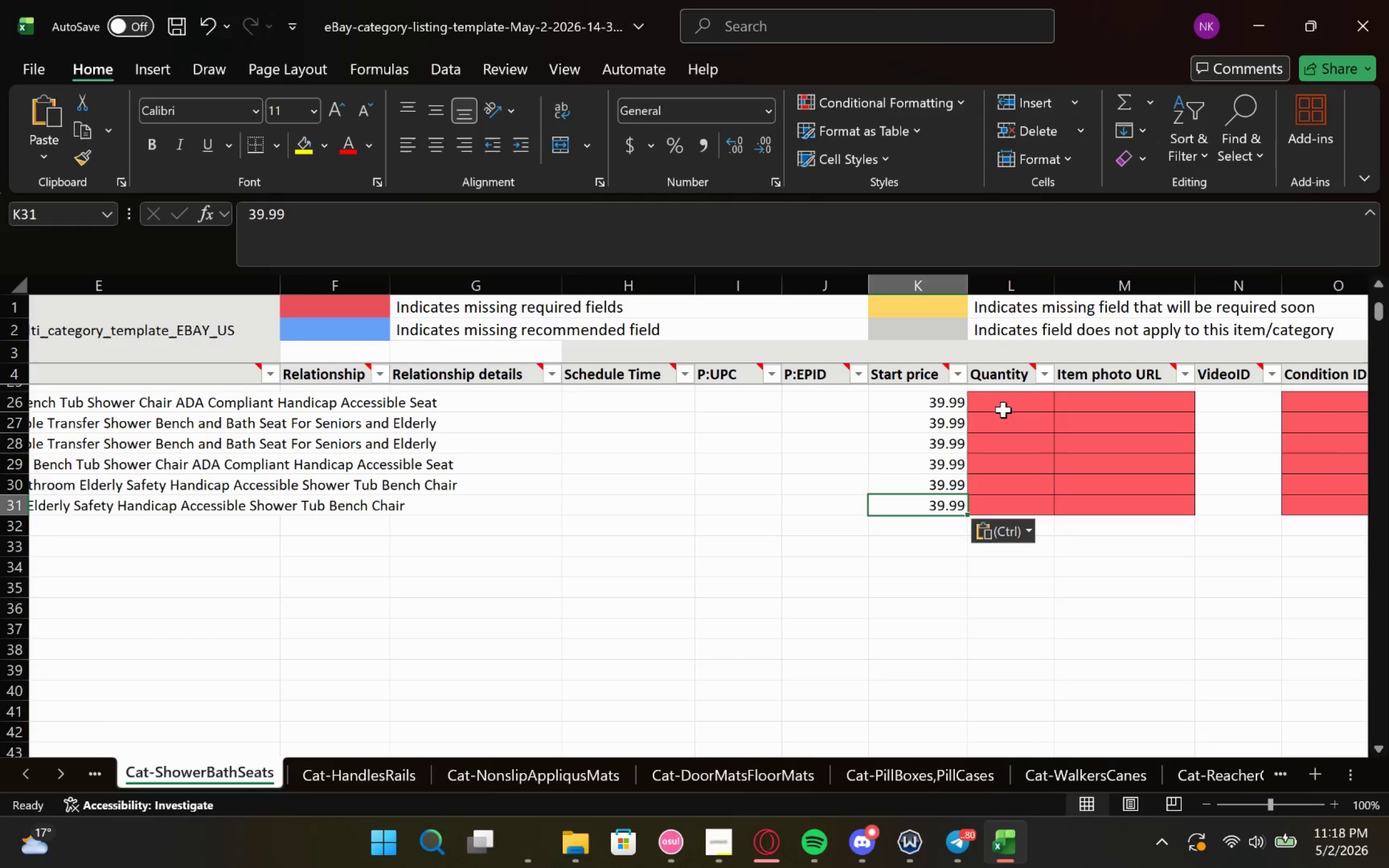 
left_click([1009, 401])
 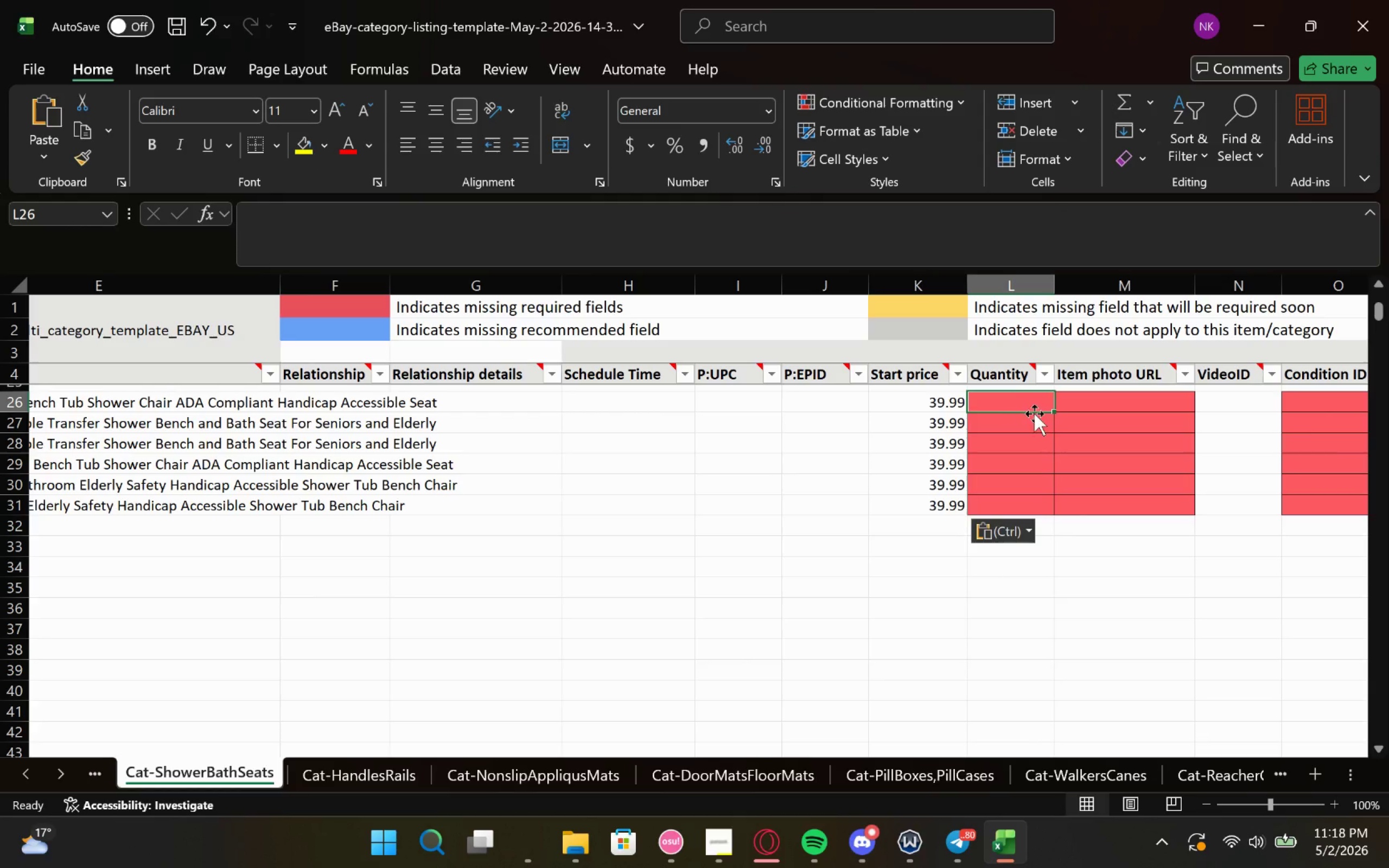 
key(1)
 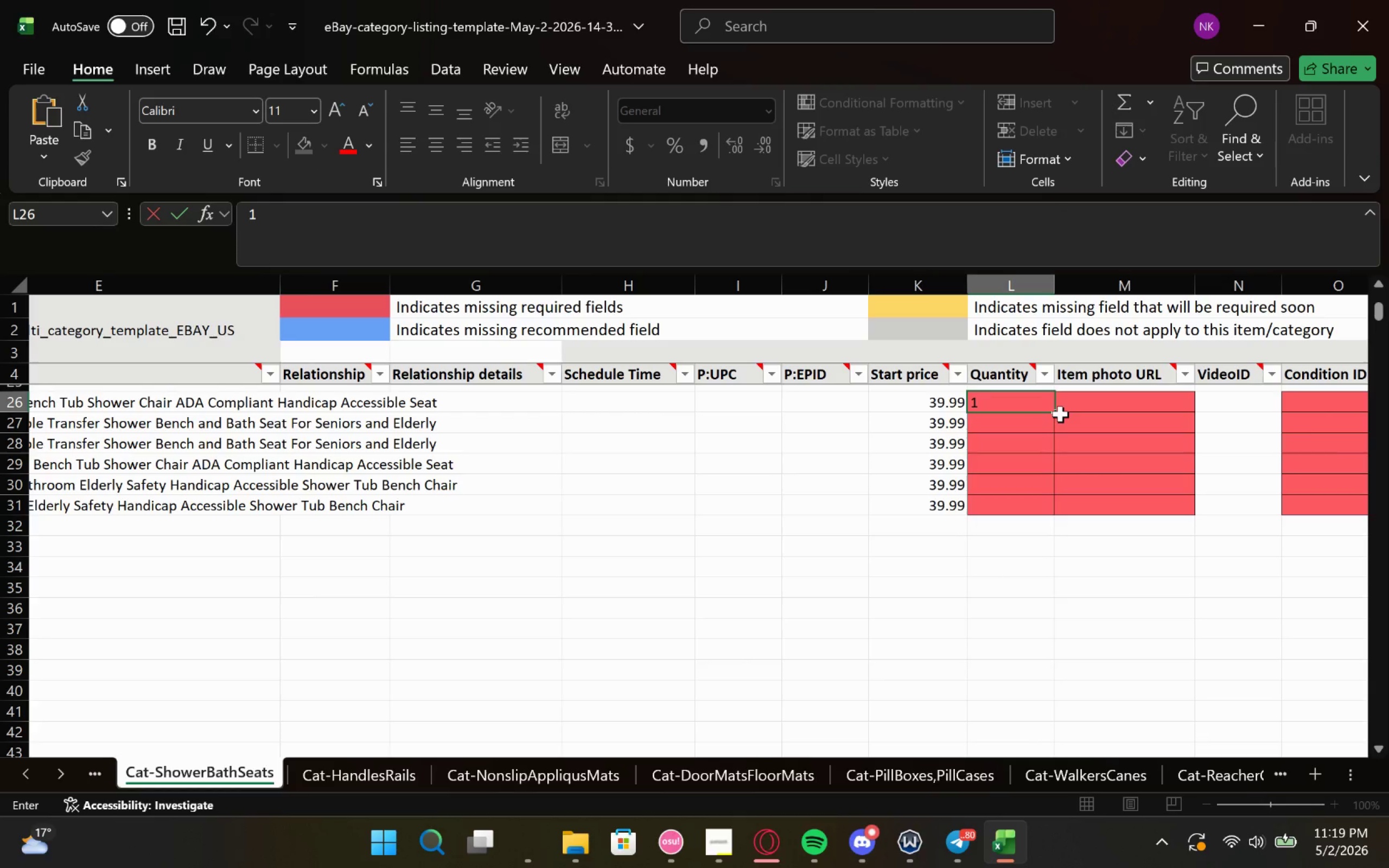 
left_click_drag(start_coordinate=[1060, 414], to_coordinate=[1062, 483])
 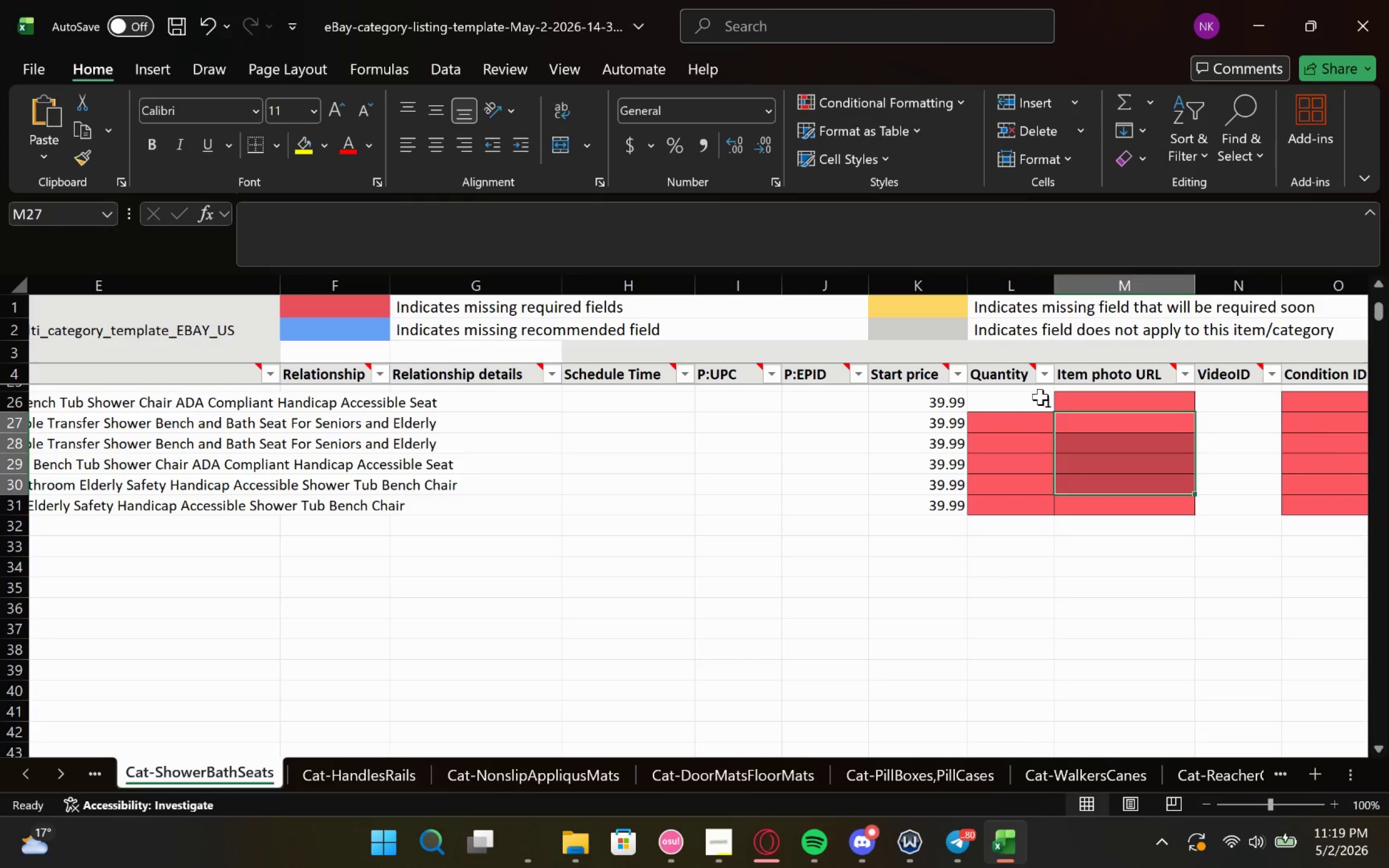 
left_click([1036, 397])
 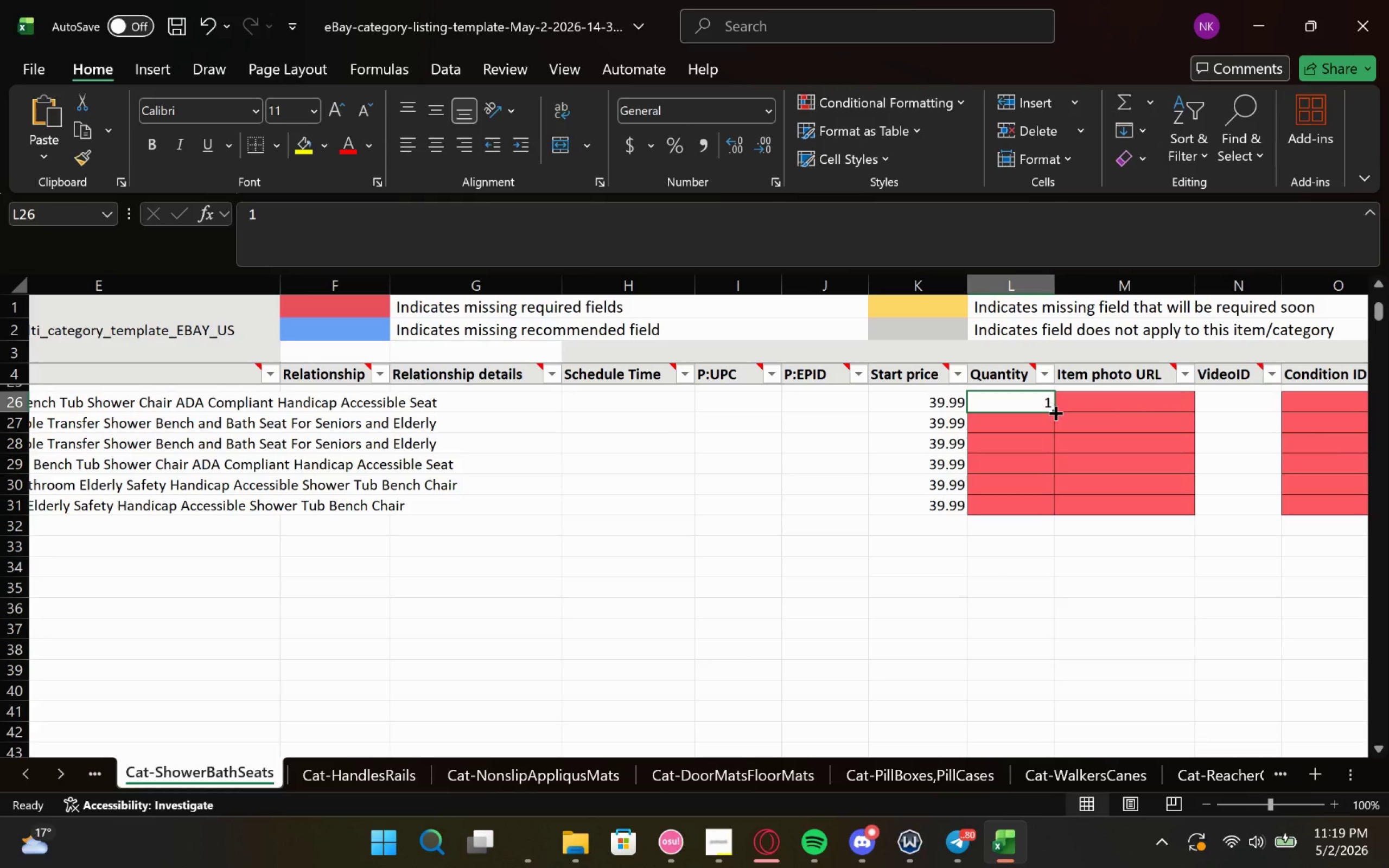 
left_click_drag(start_coordinate=[1054, 412], to_coordinate=[1059, 512])
 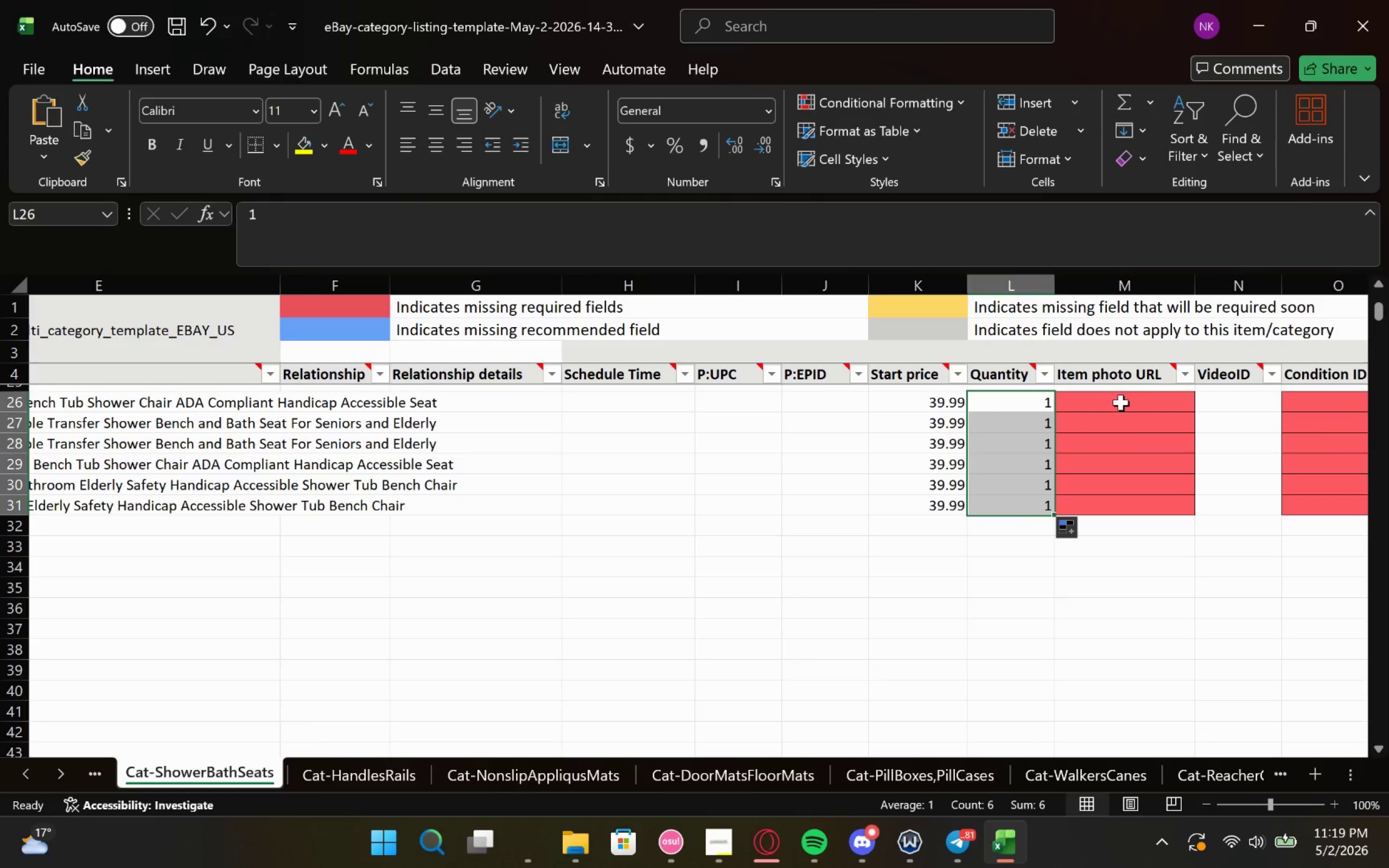 
left_click([1050, 399])
 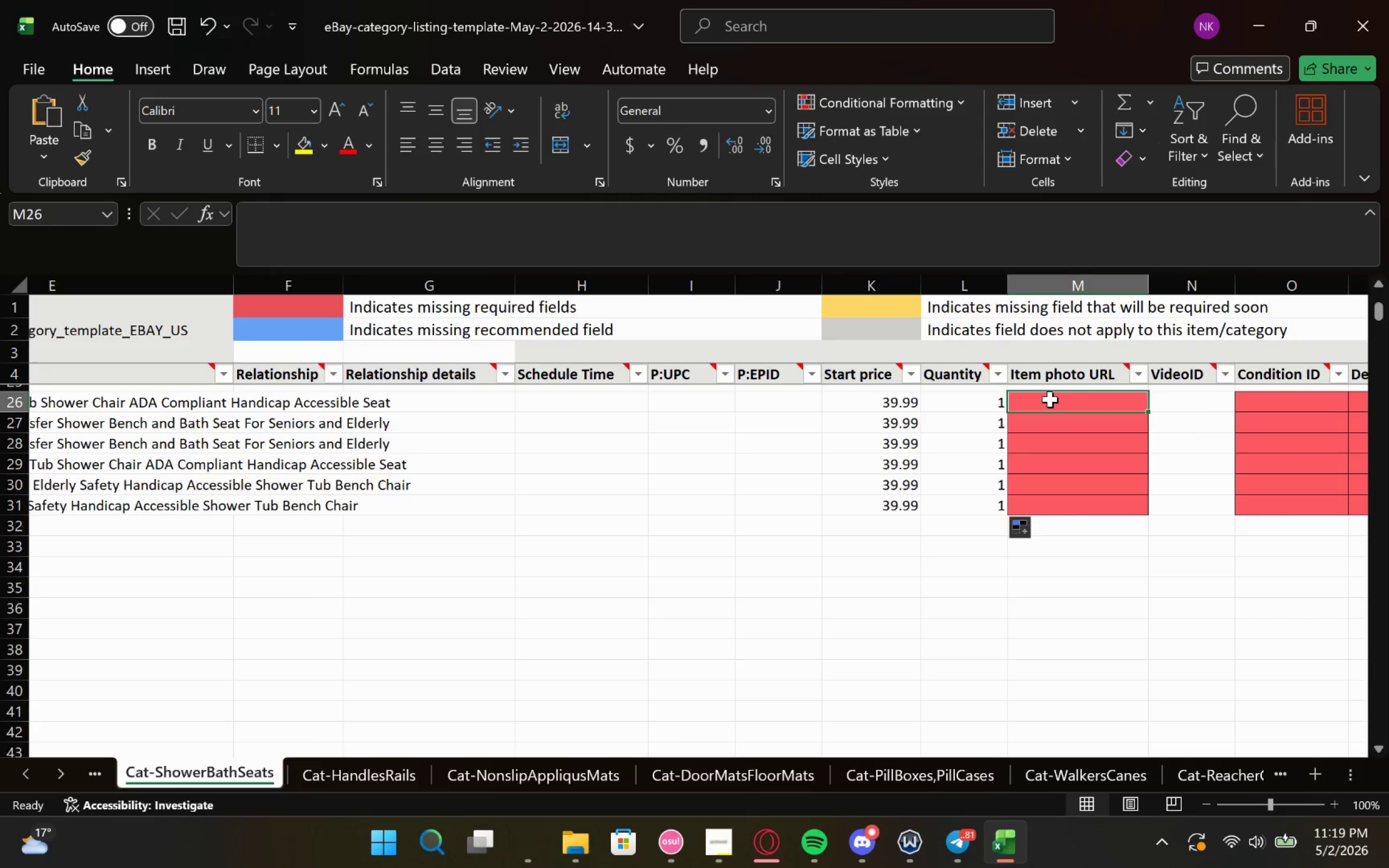 
type(fi)
key(Backspace)
key(Backspace)
 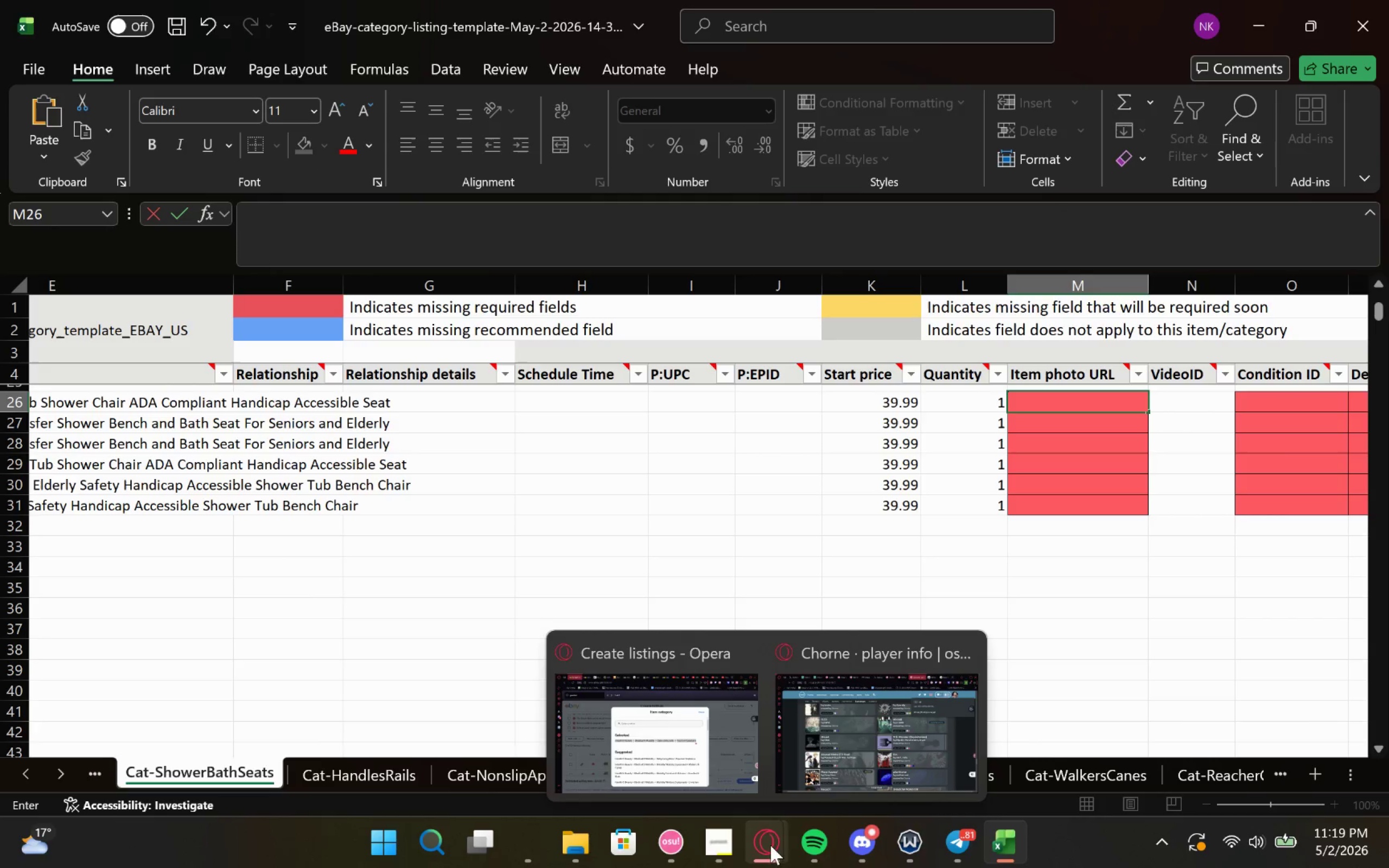 
left_click([840, 721])
 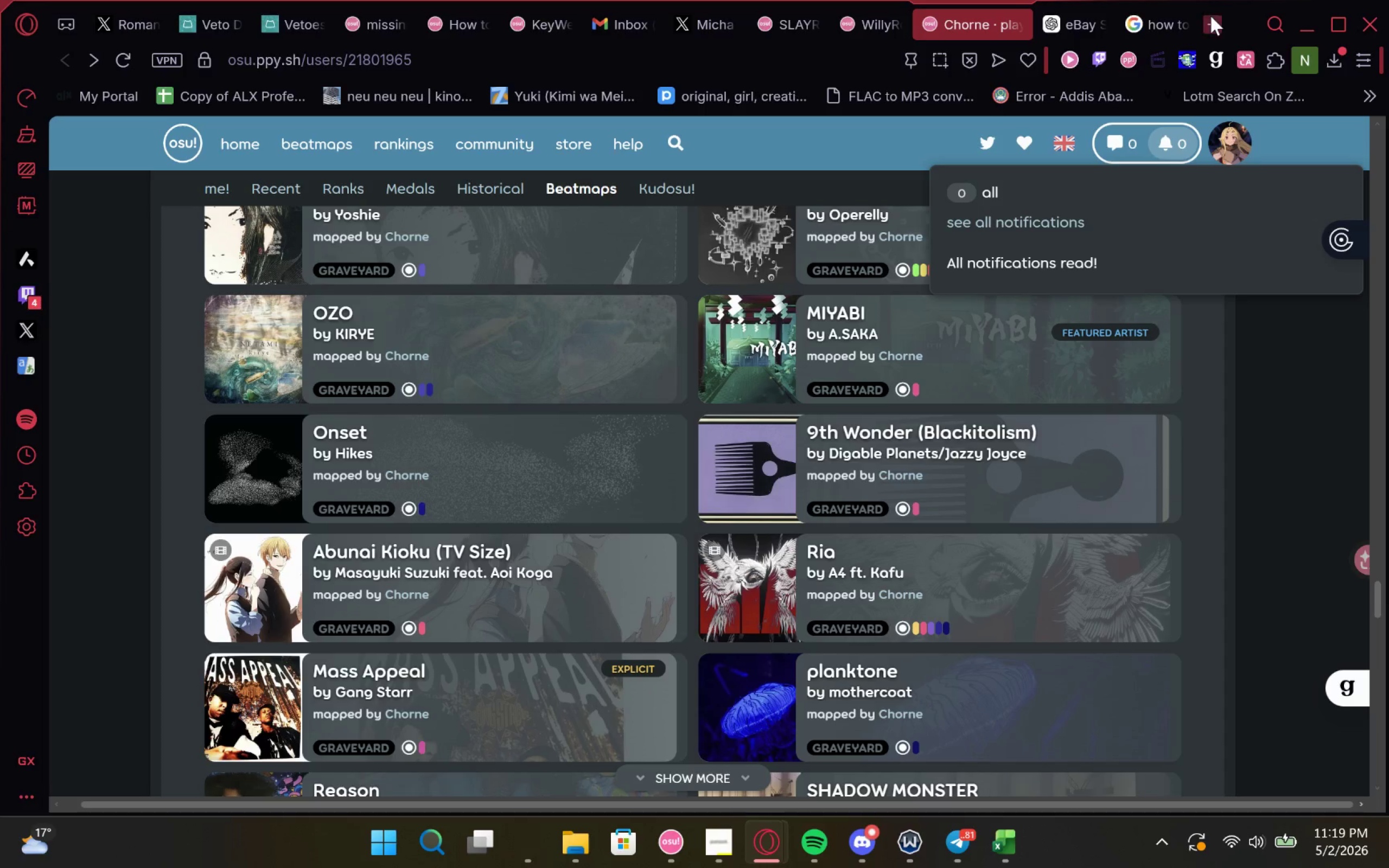 
left_click([1211, 25])
 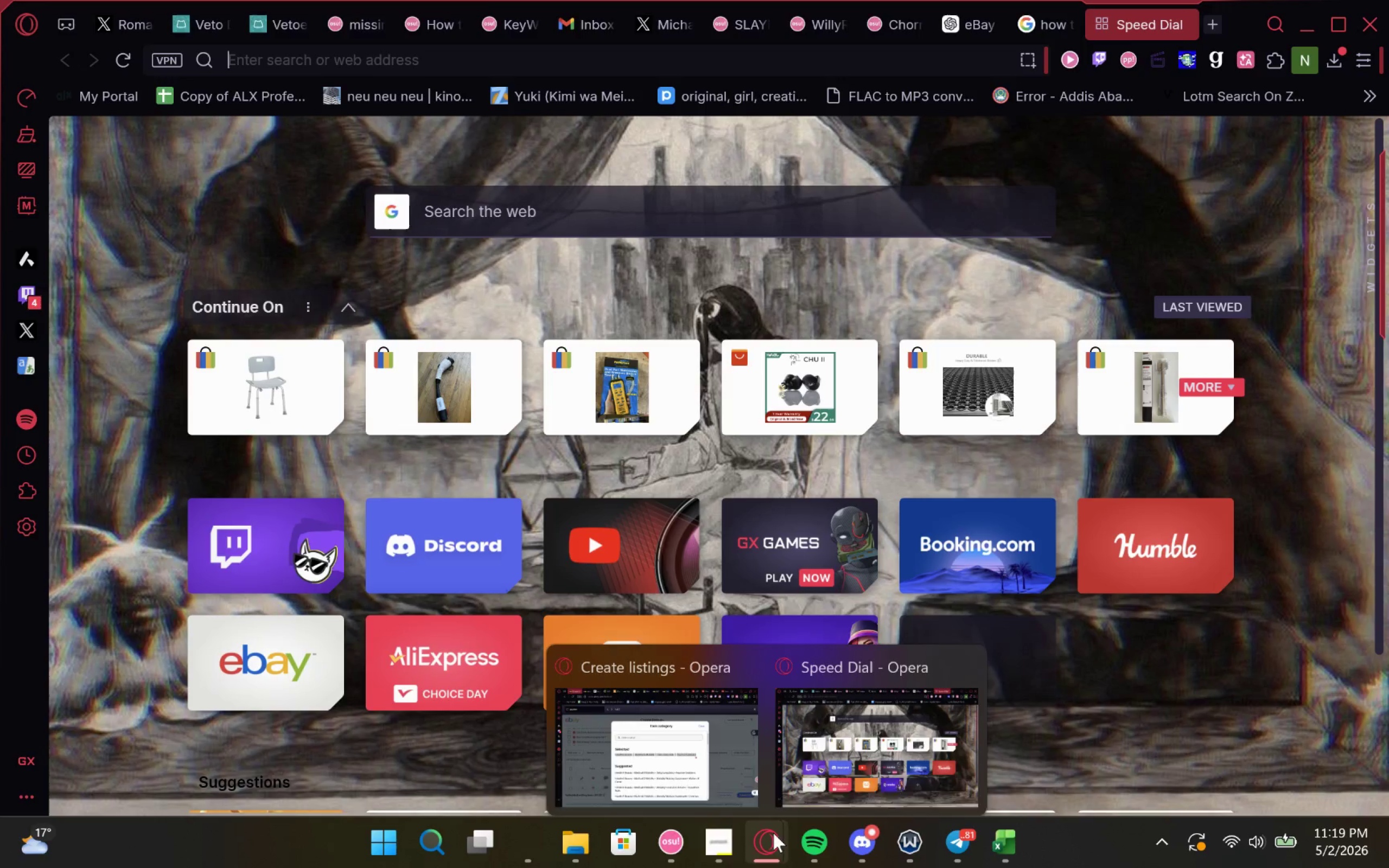 
left_click([692, 729])
 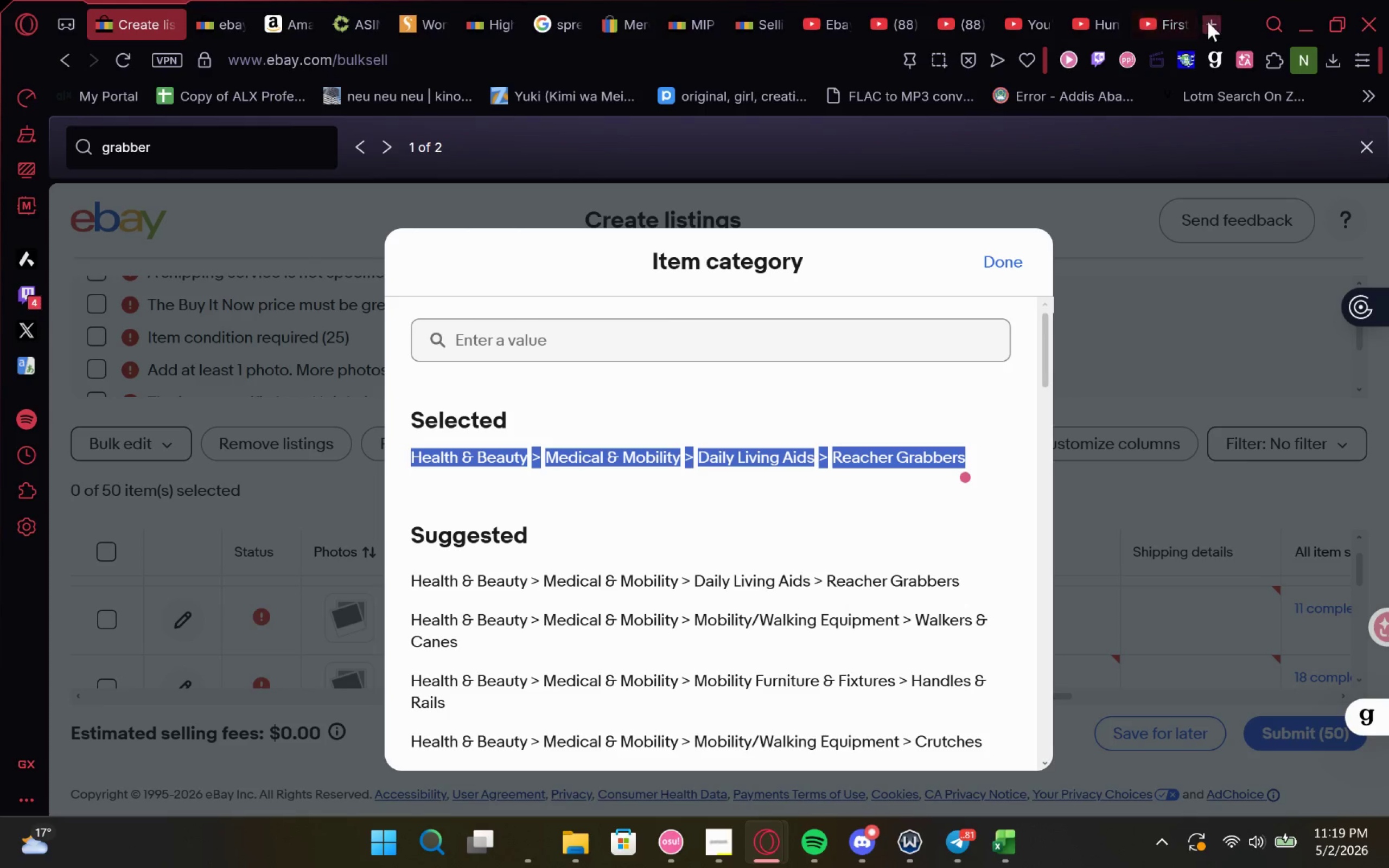 
left_click([1216, 23])
 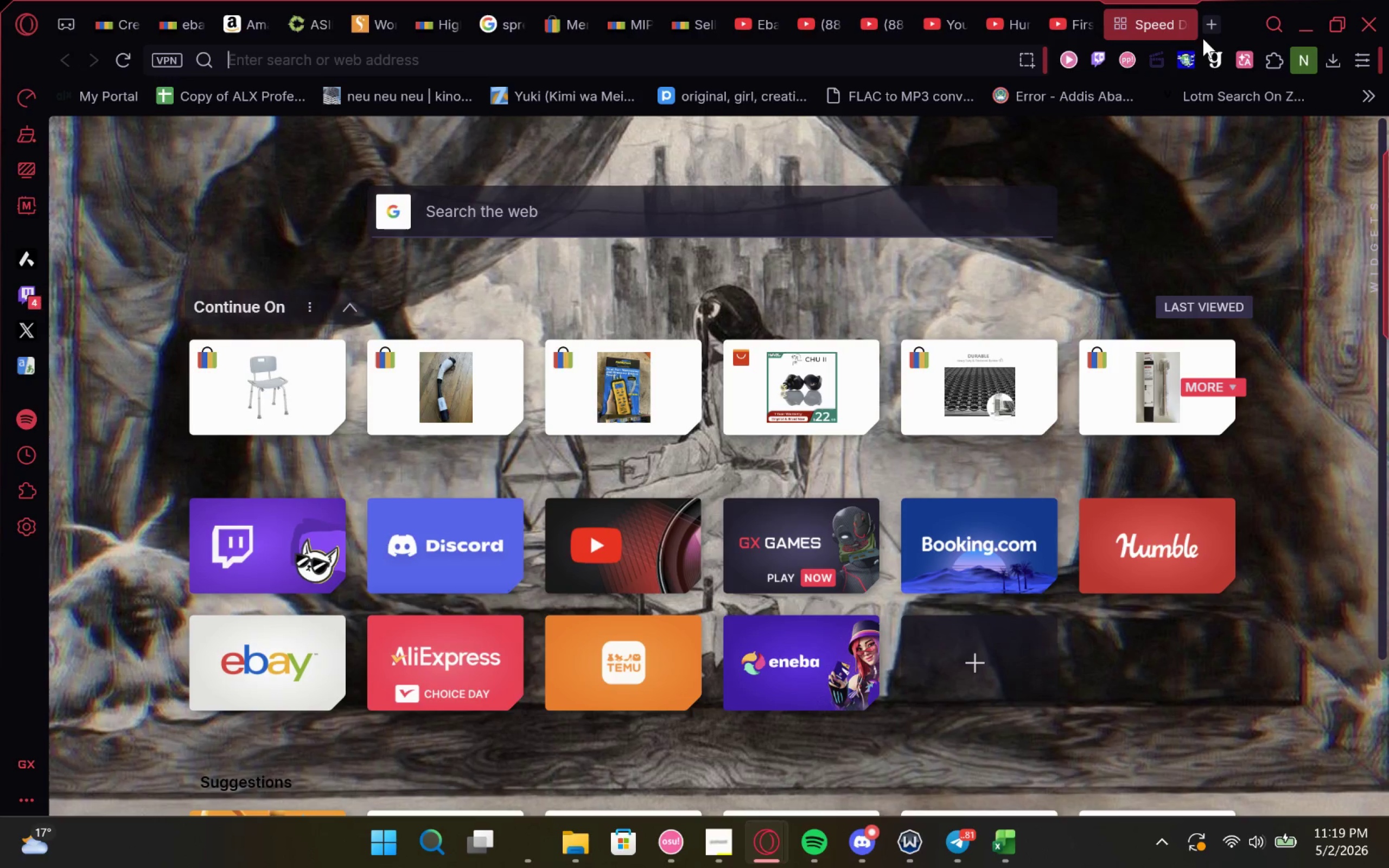 
type(filler image url)
 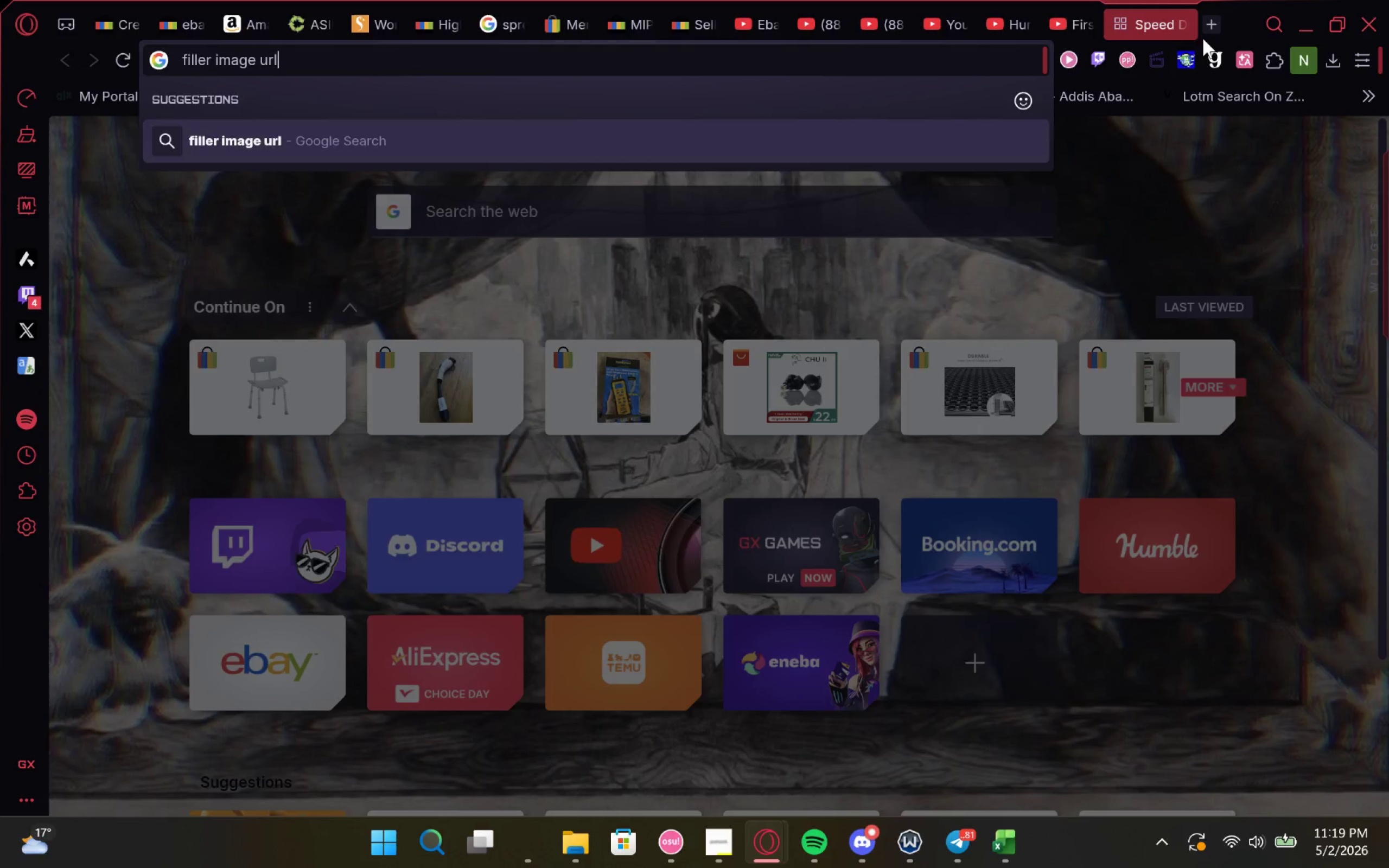 
key(Enter)
 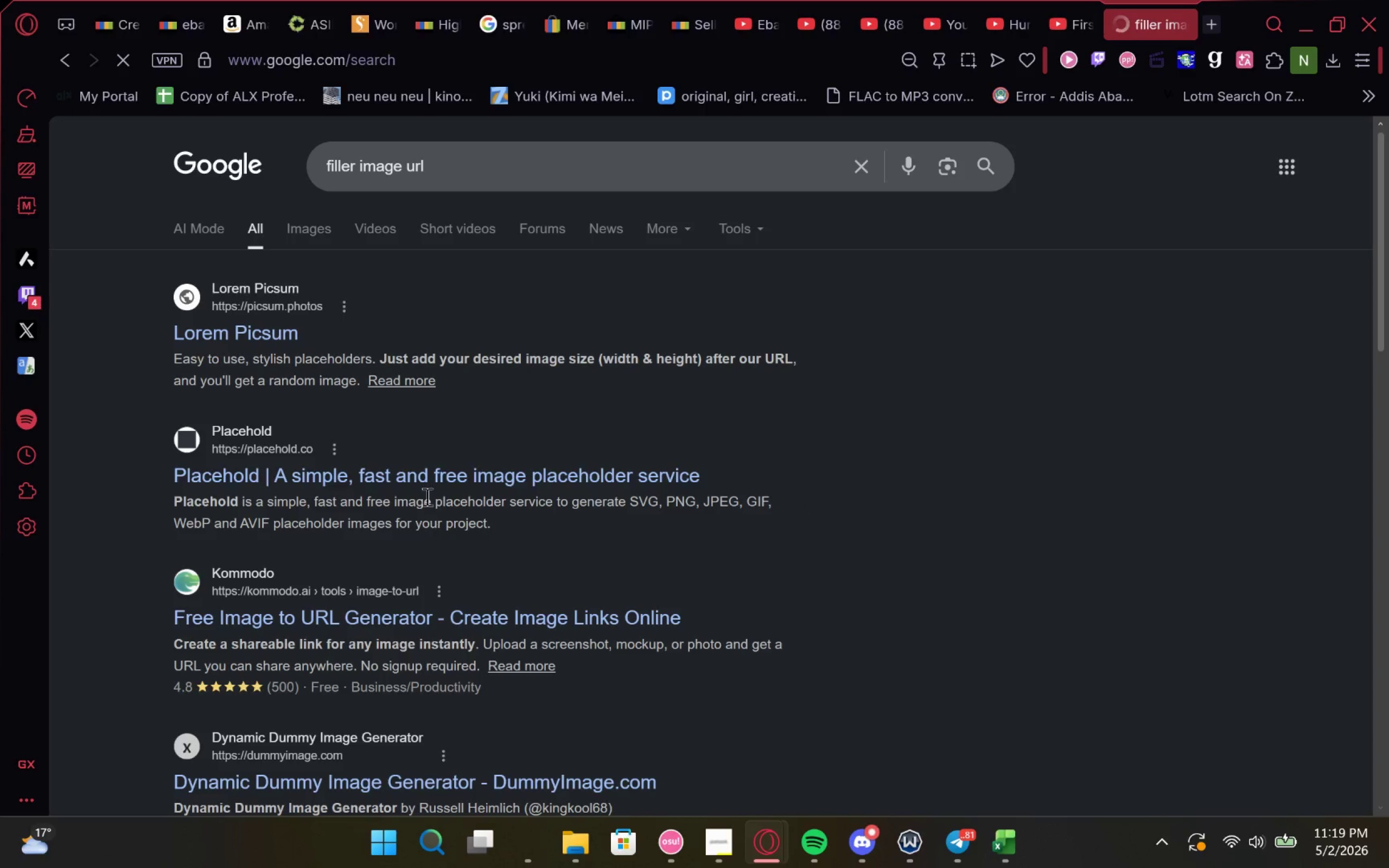 
left_click([470, 468])
 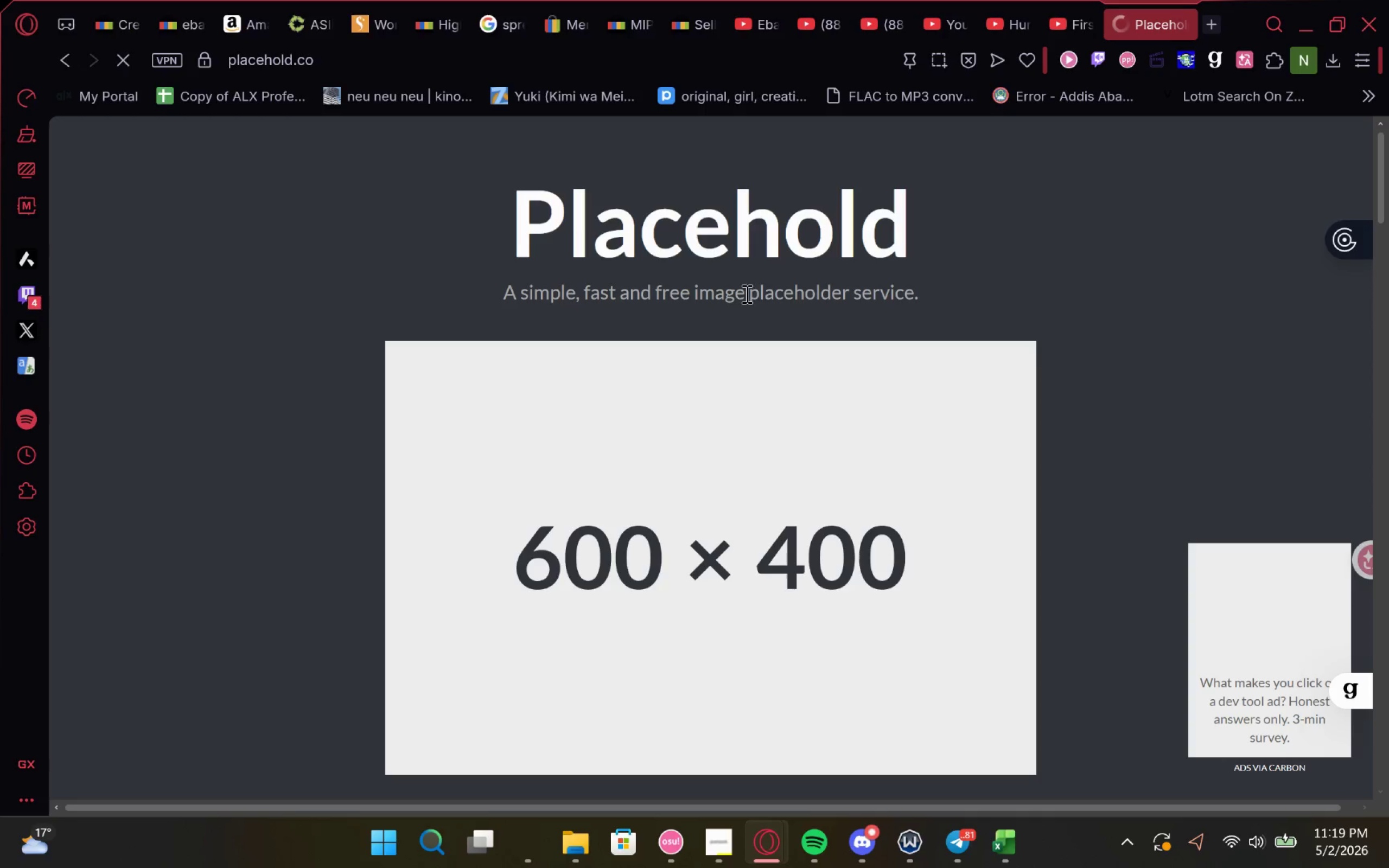 
wait(8.4)
 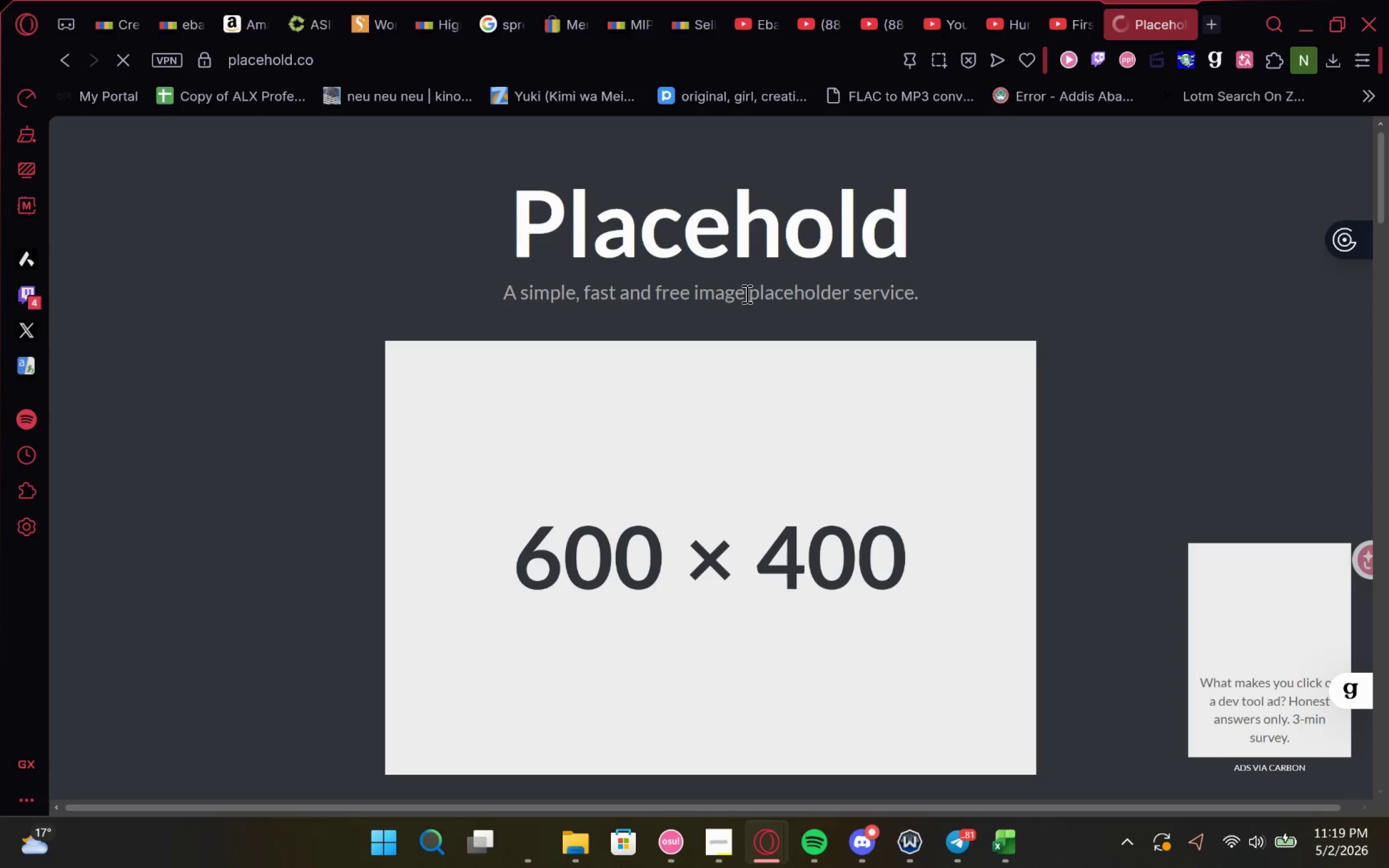 
left_click([693, 449])
 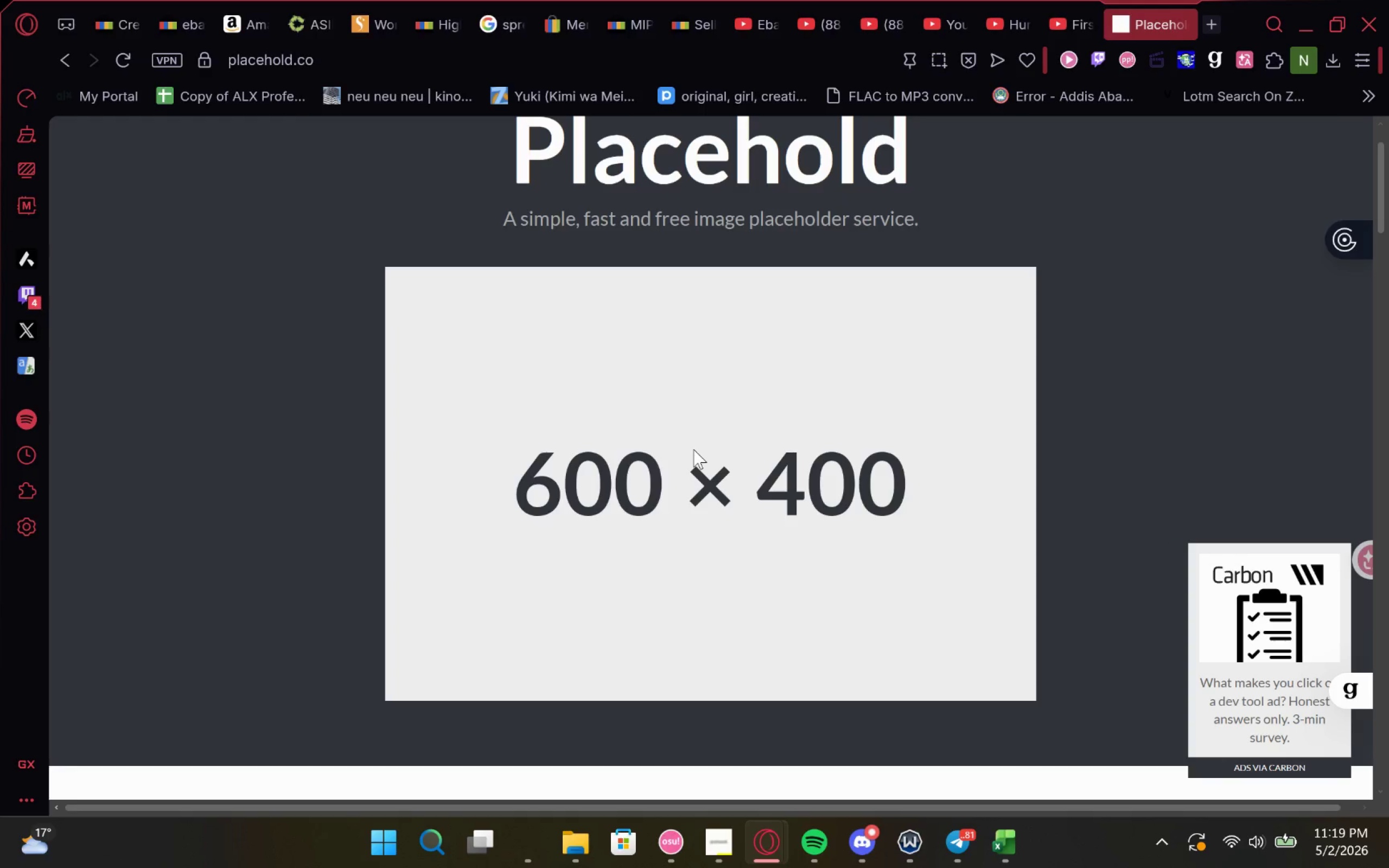 
right_click([693, 449])
 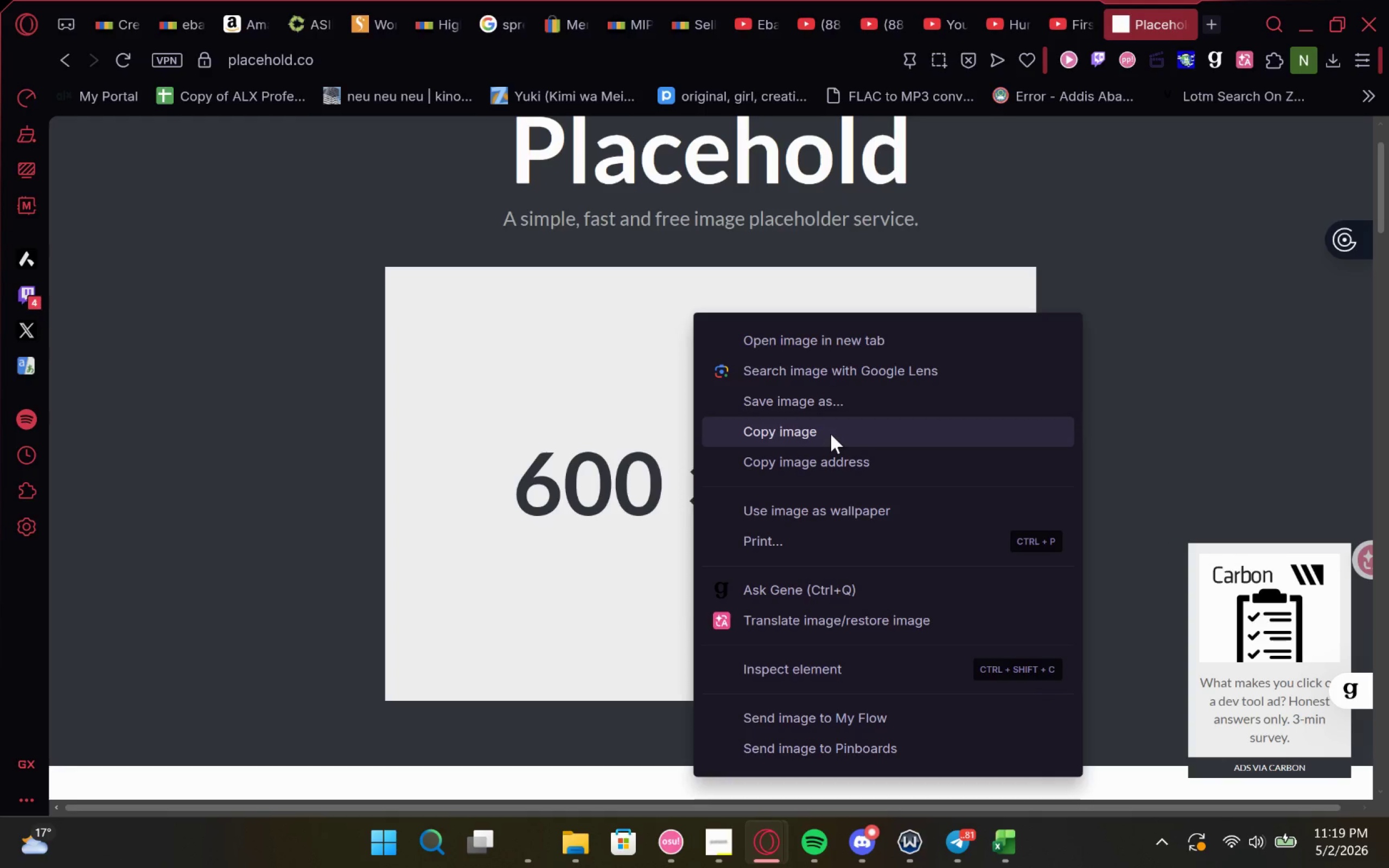 
left_click([827, 449])
 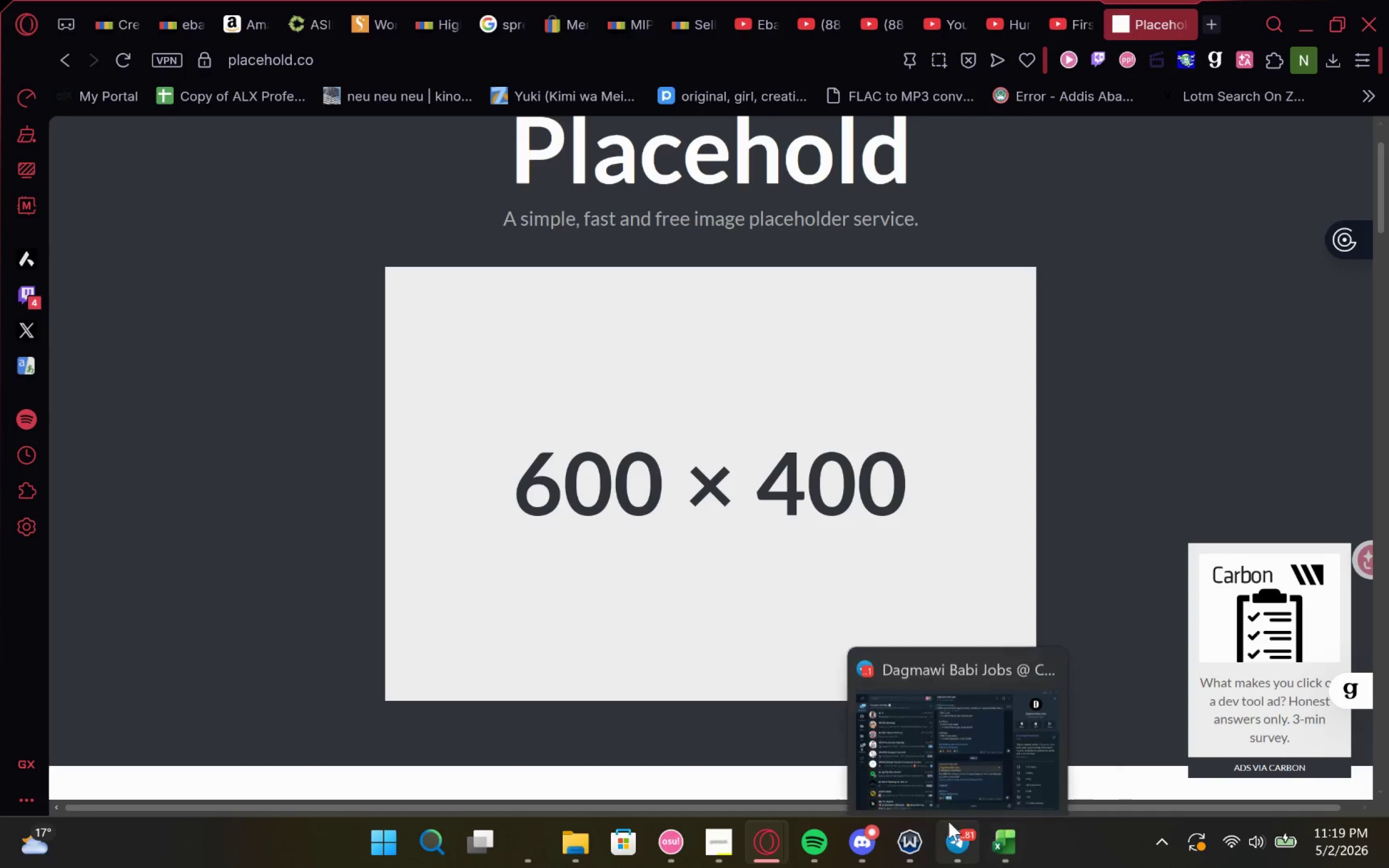 
left_click([999, 843])
 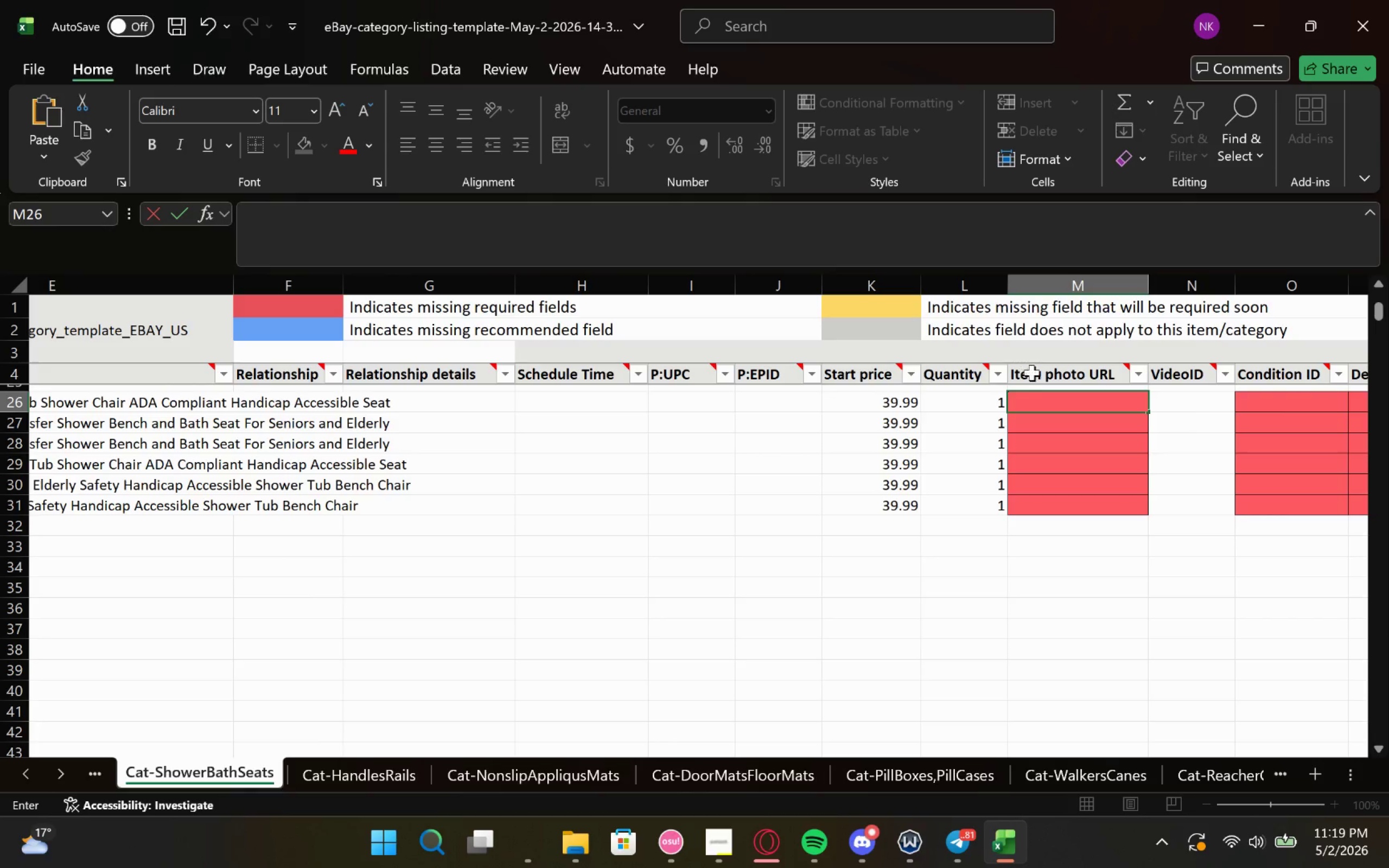 
key(Control+V)
 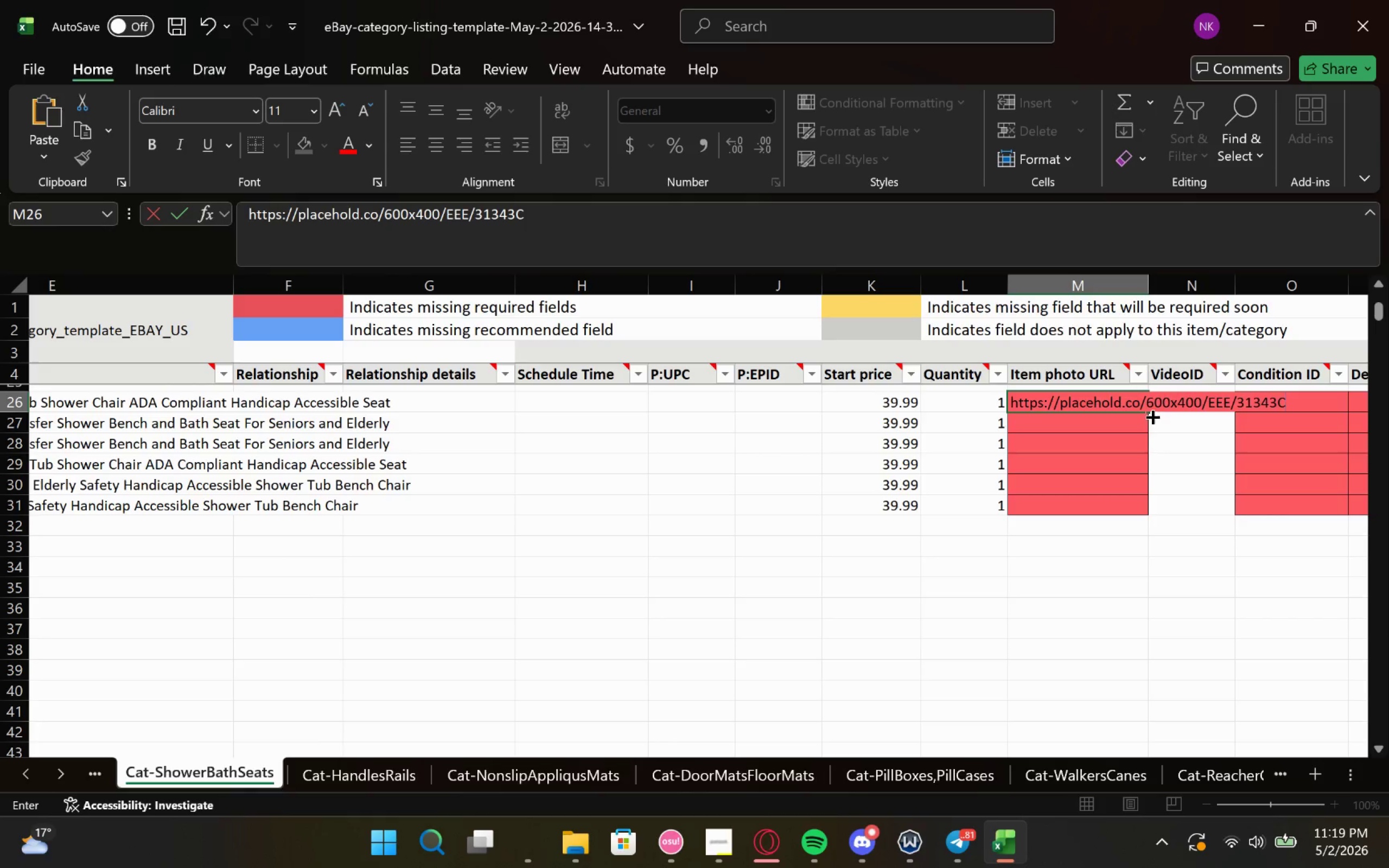 
left_click_drag(start_coordinate=[1150, 413], to_coordinate=[1167, 508])
 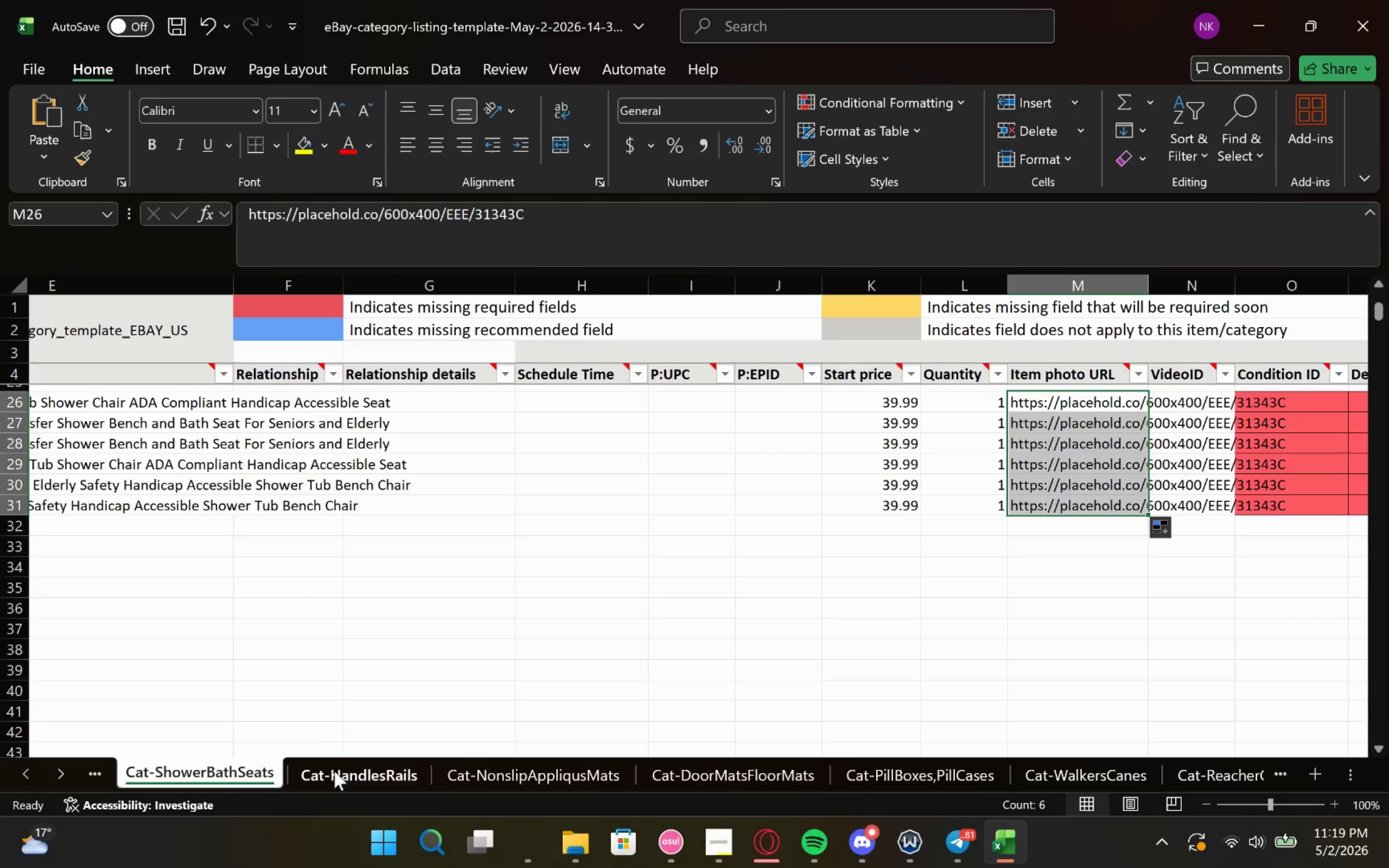 
left_click([334, 772])
 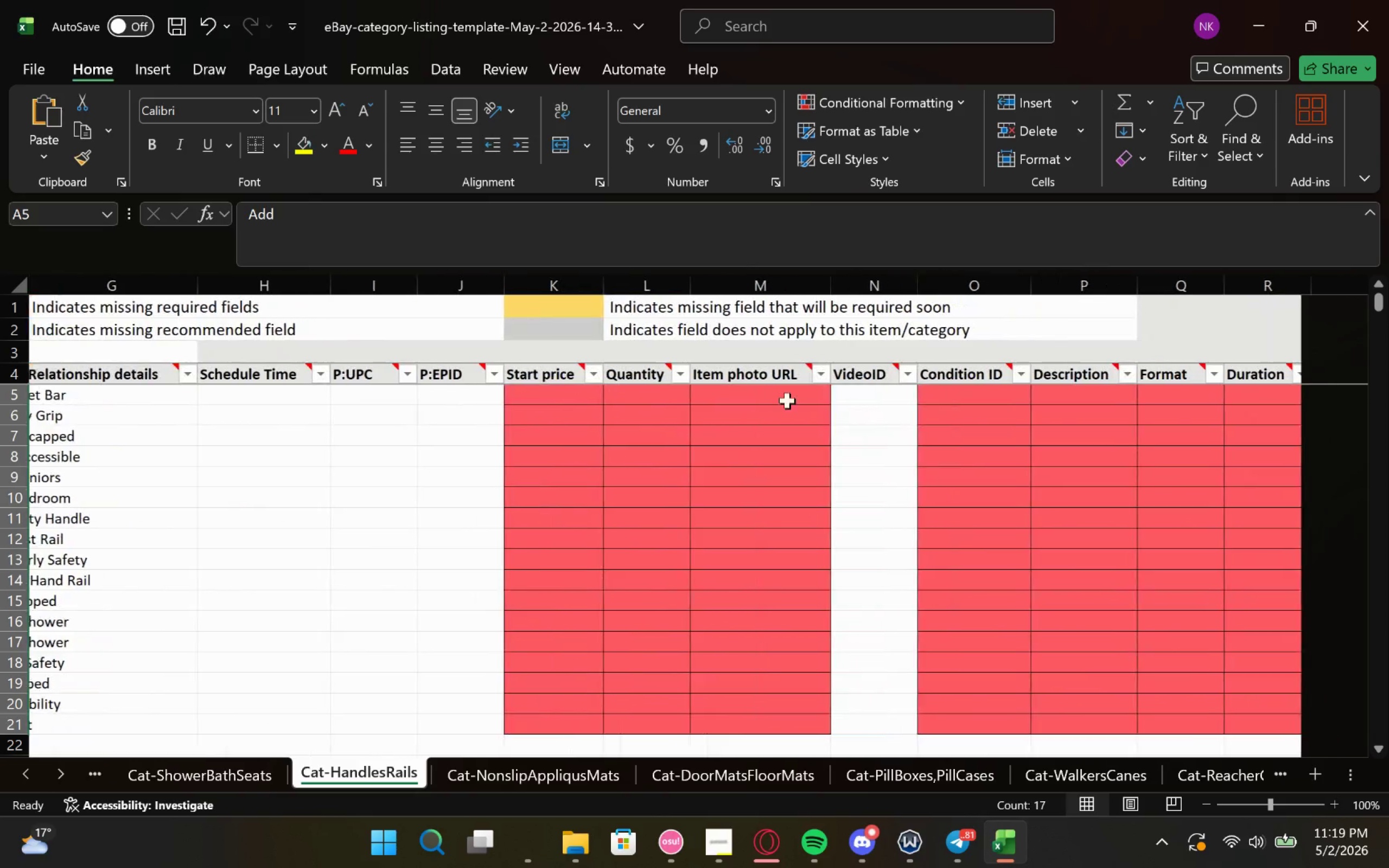 
double_click([718, 395])
 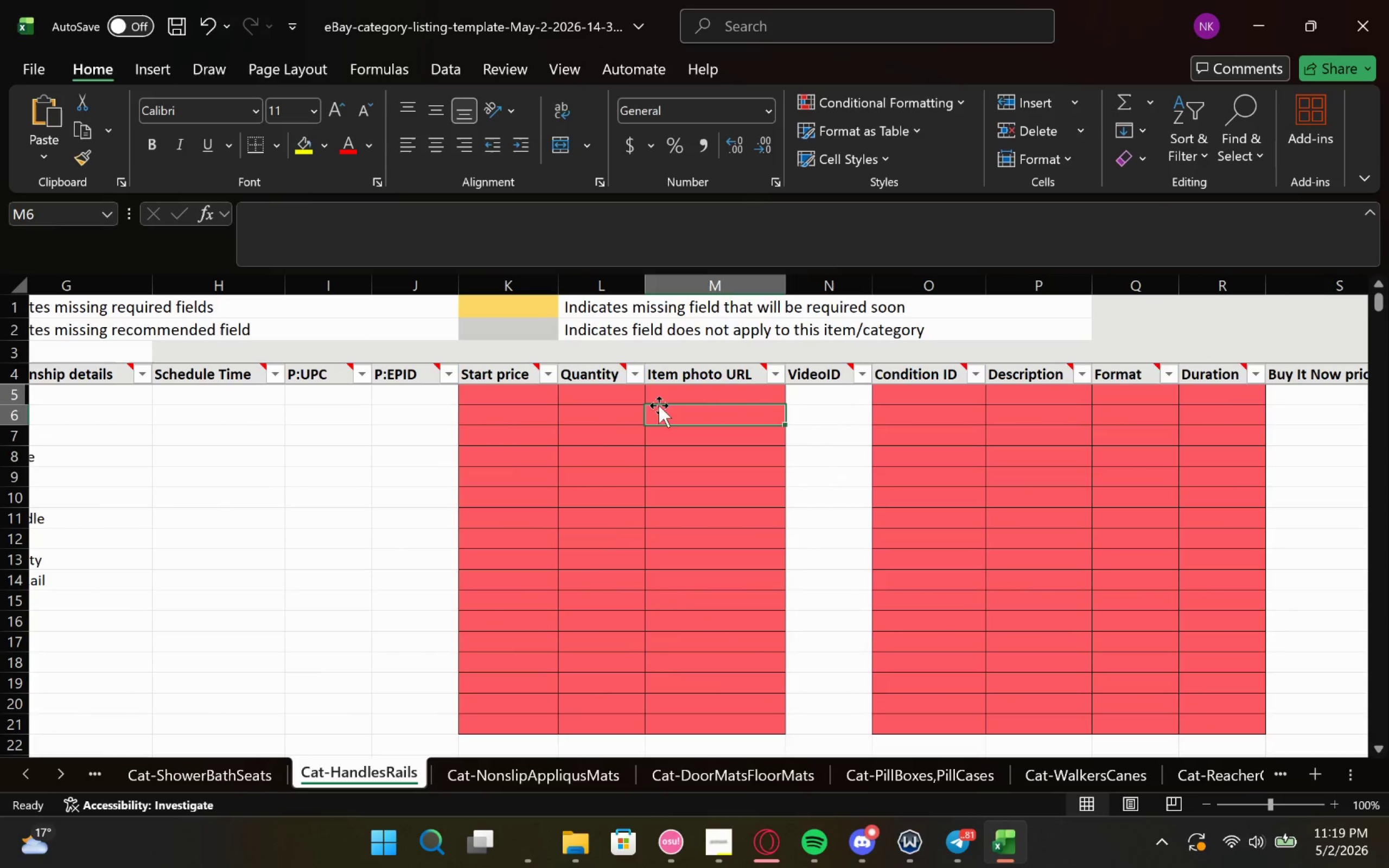 
double_click([680, 395])
 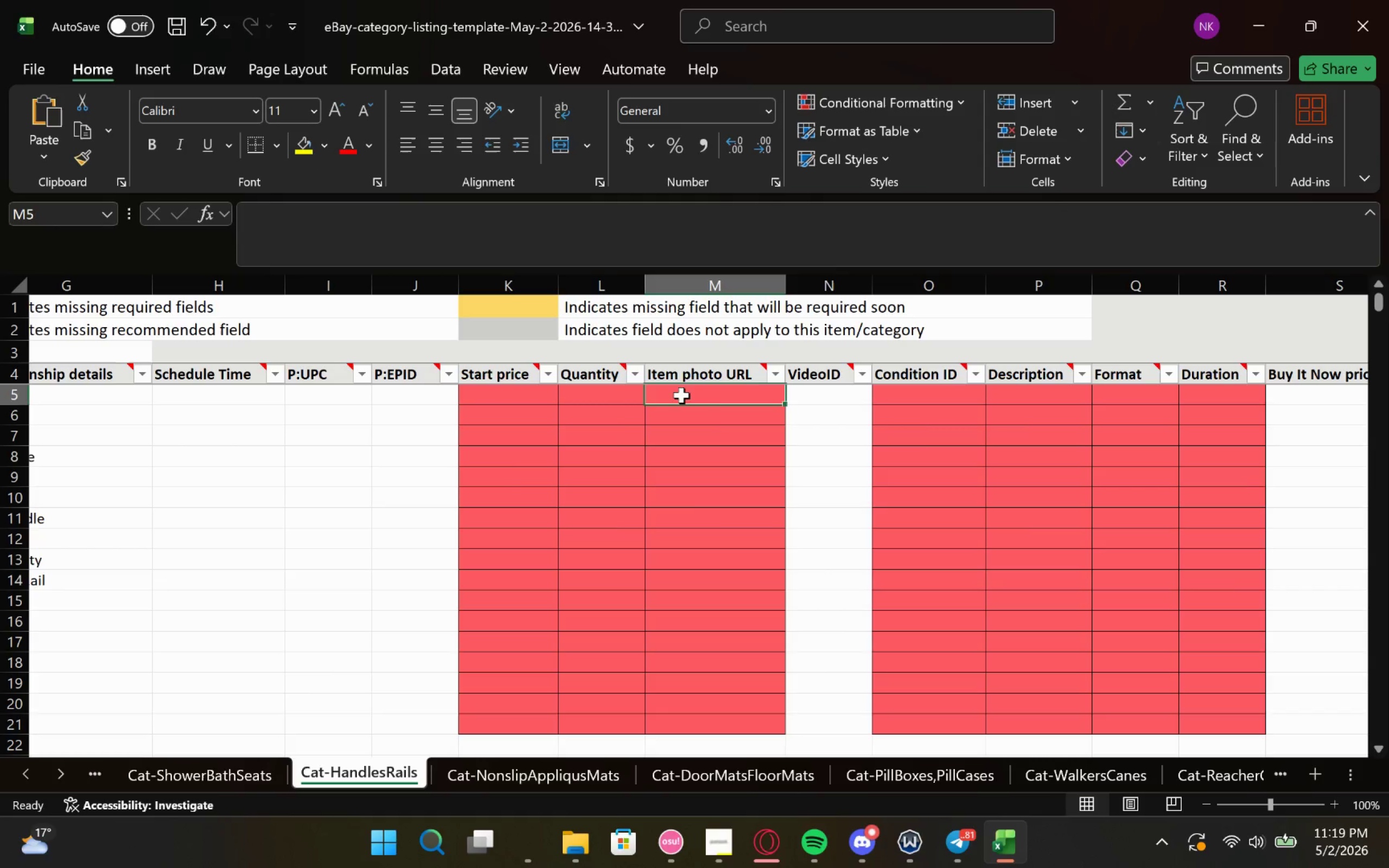 
key(Control+V)
 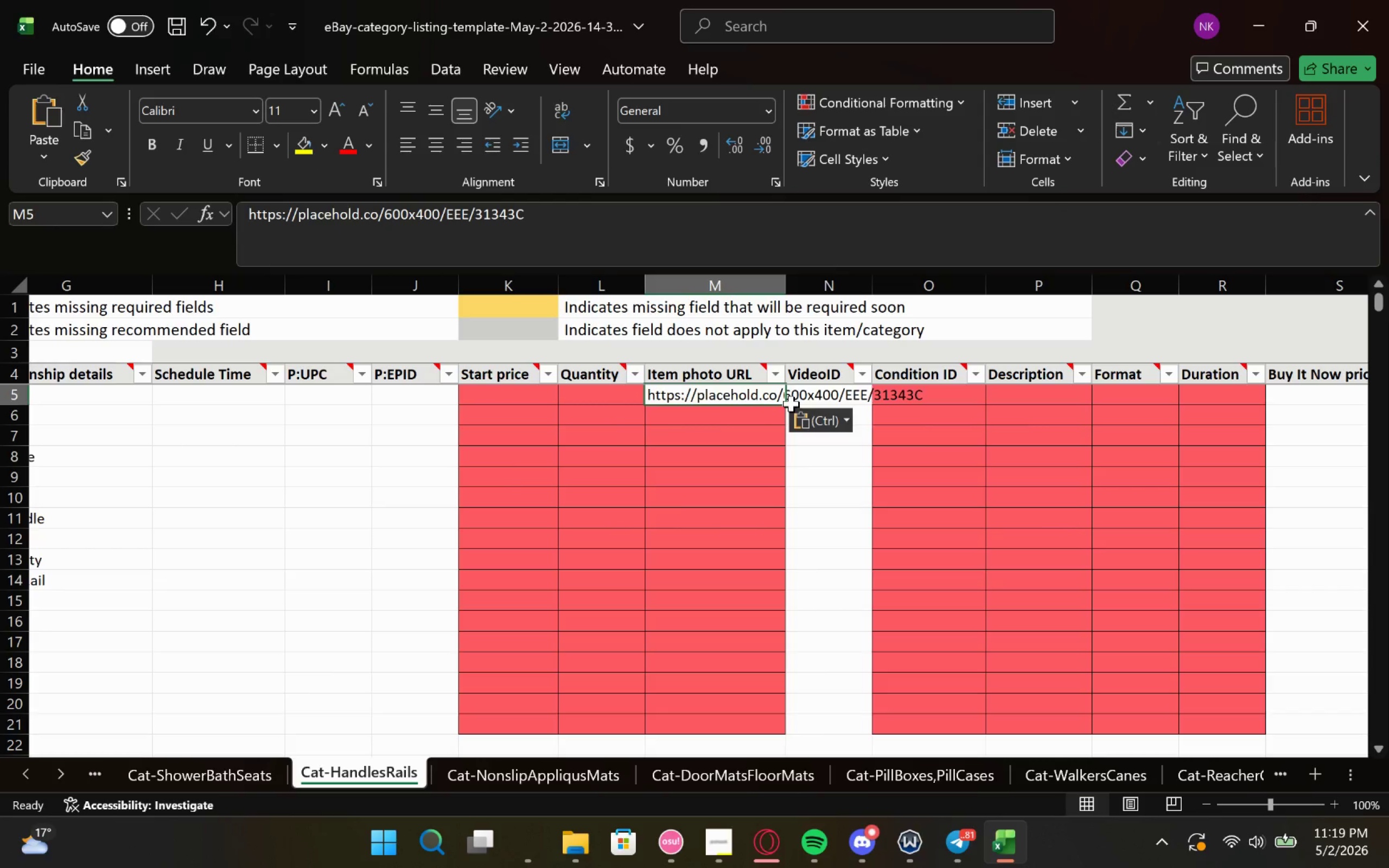 
left_click_drag(start_coordinate=[784, 404], to_coordinate=[794, 675])
 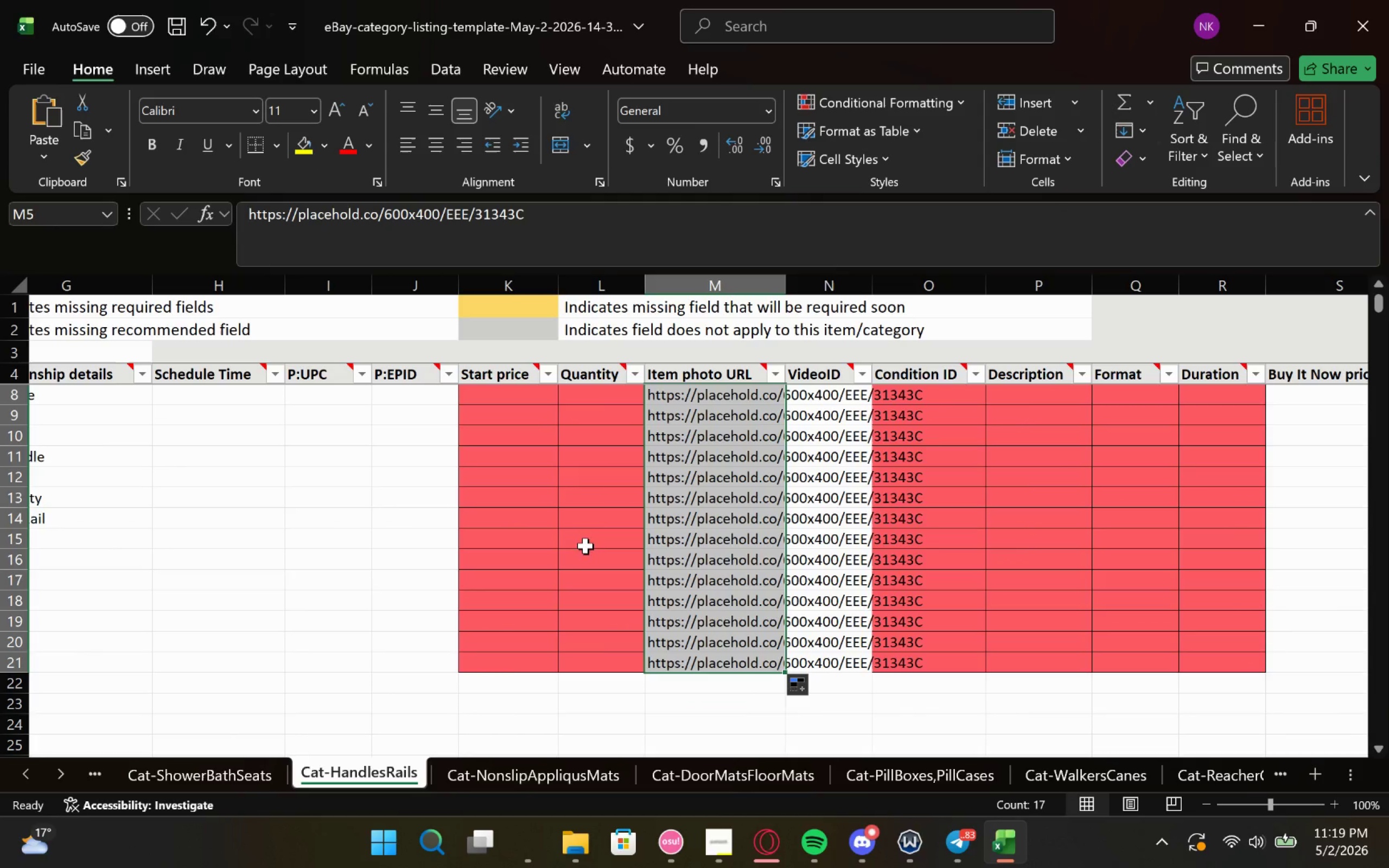 
left_click([511, 768])
 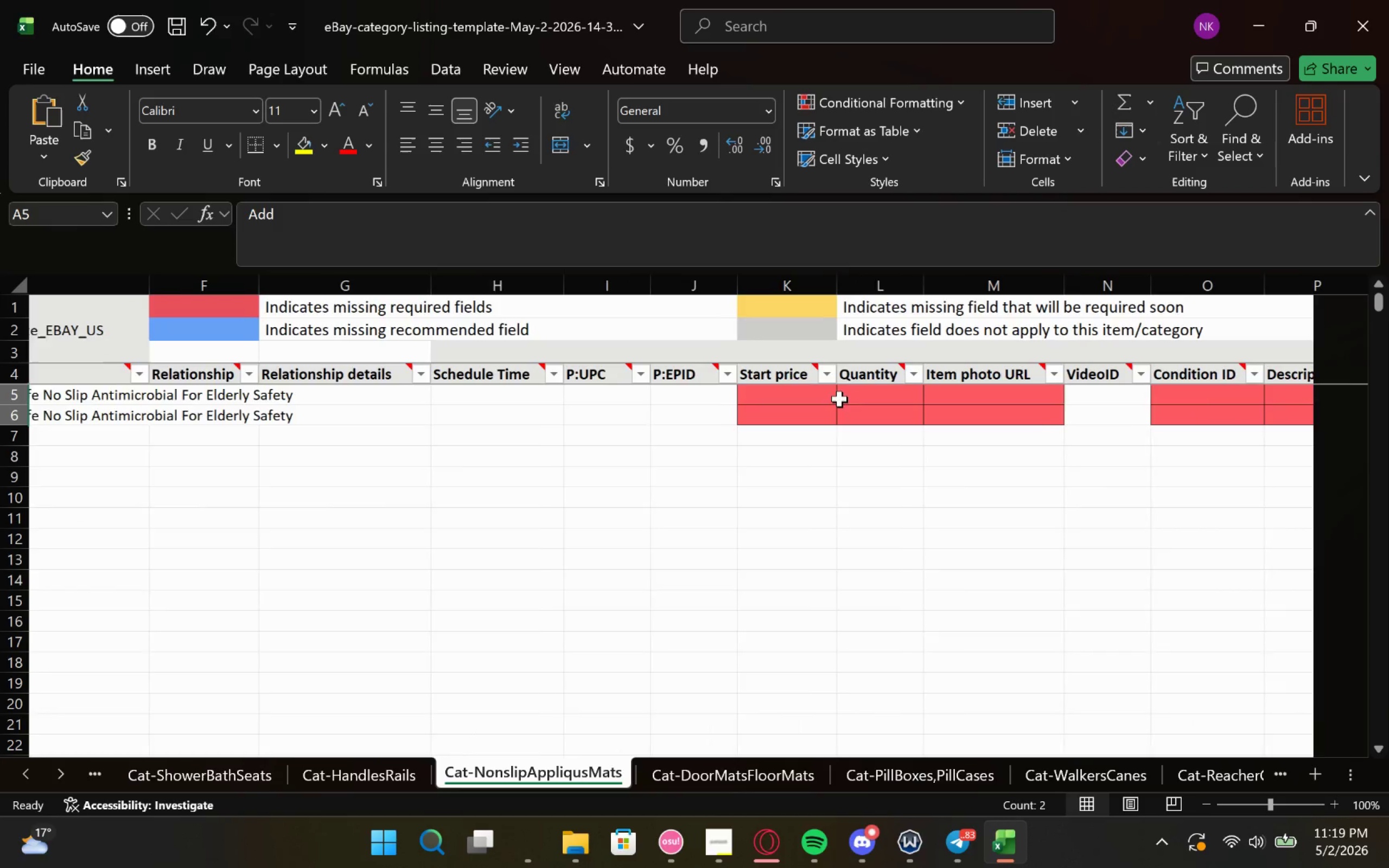 
left_click([857, 395])
 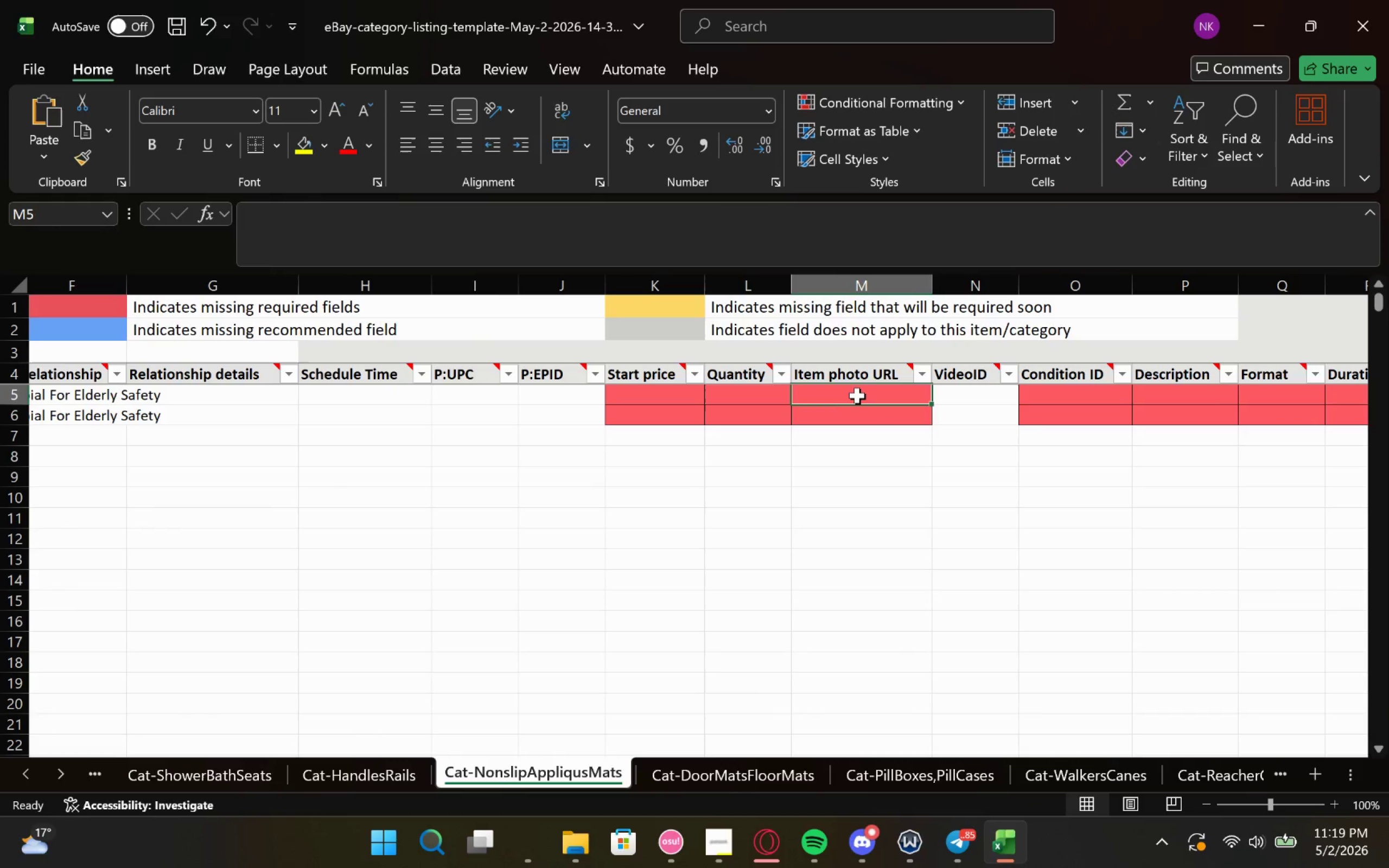 
key(Control+V)
 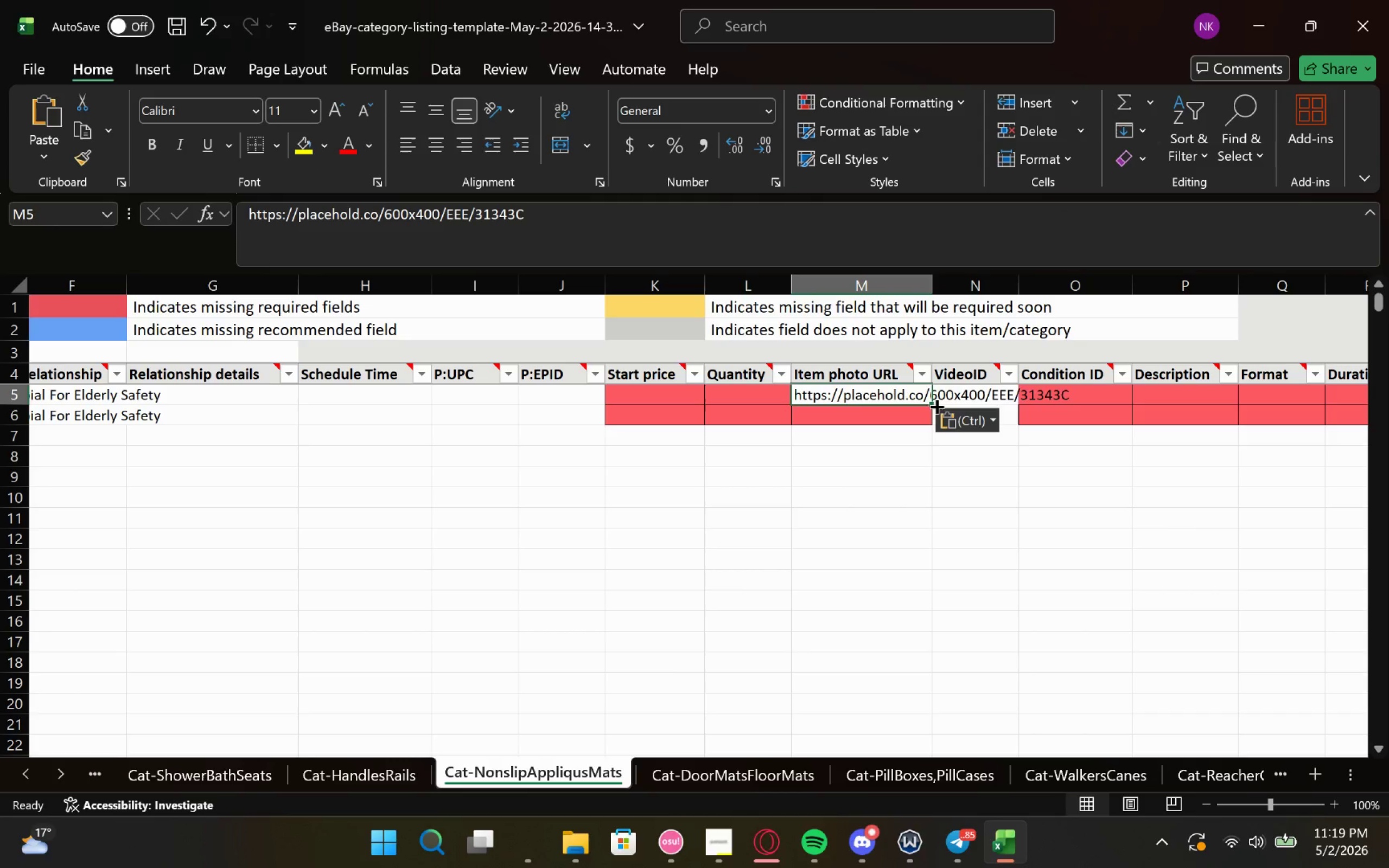 
left_click_drag(start_coordinate=[935, 405], to_coordinate=[936, 424])
 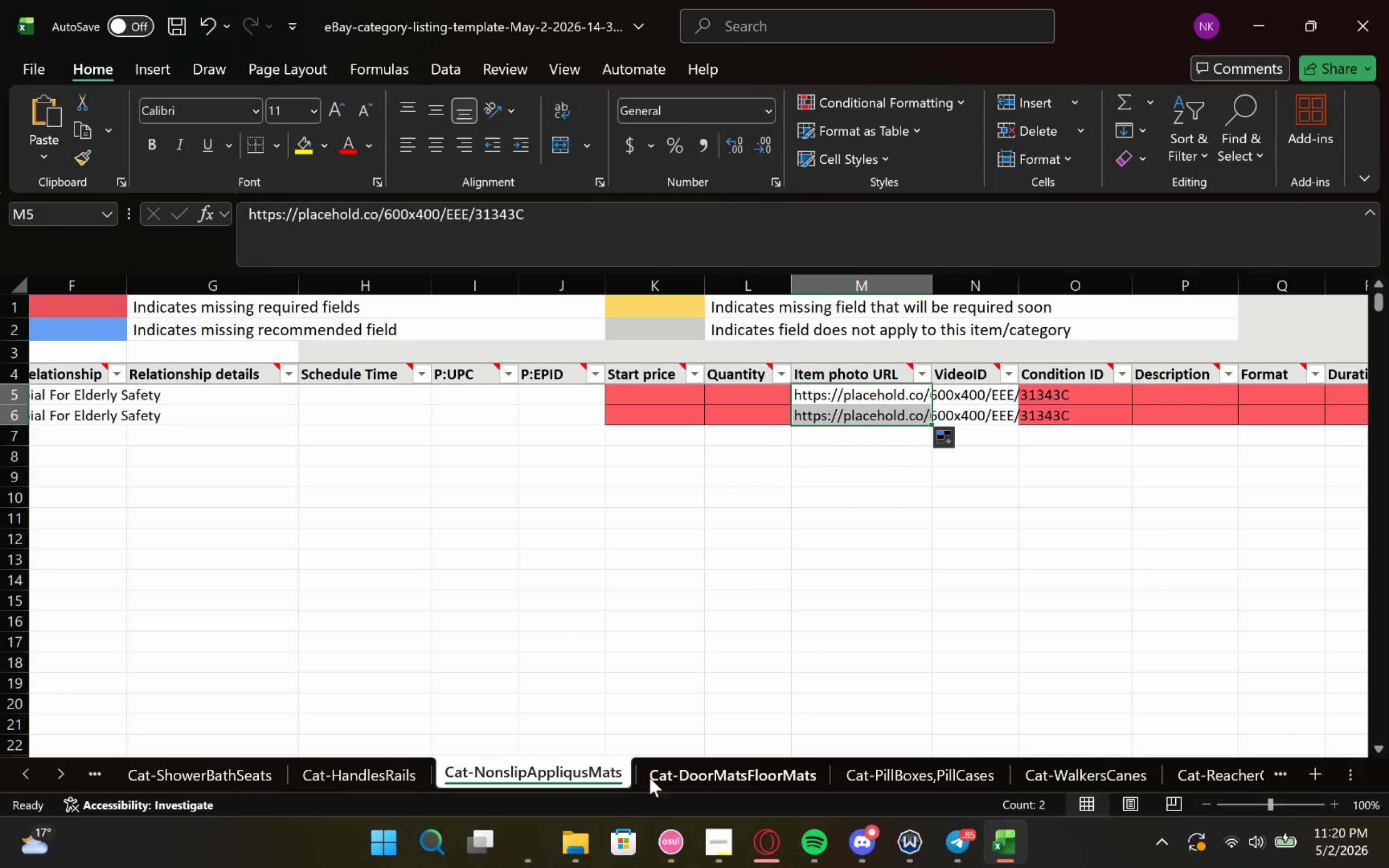 
left_click([663, 775])
 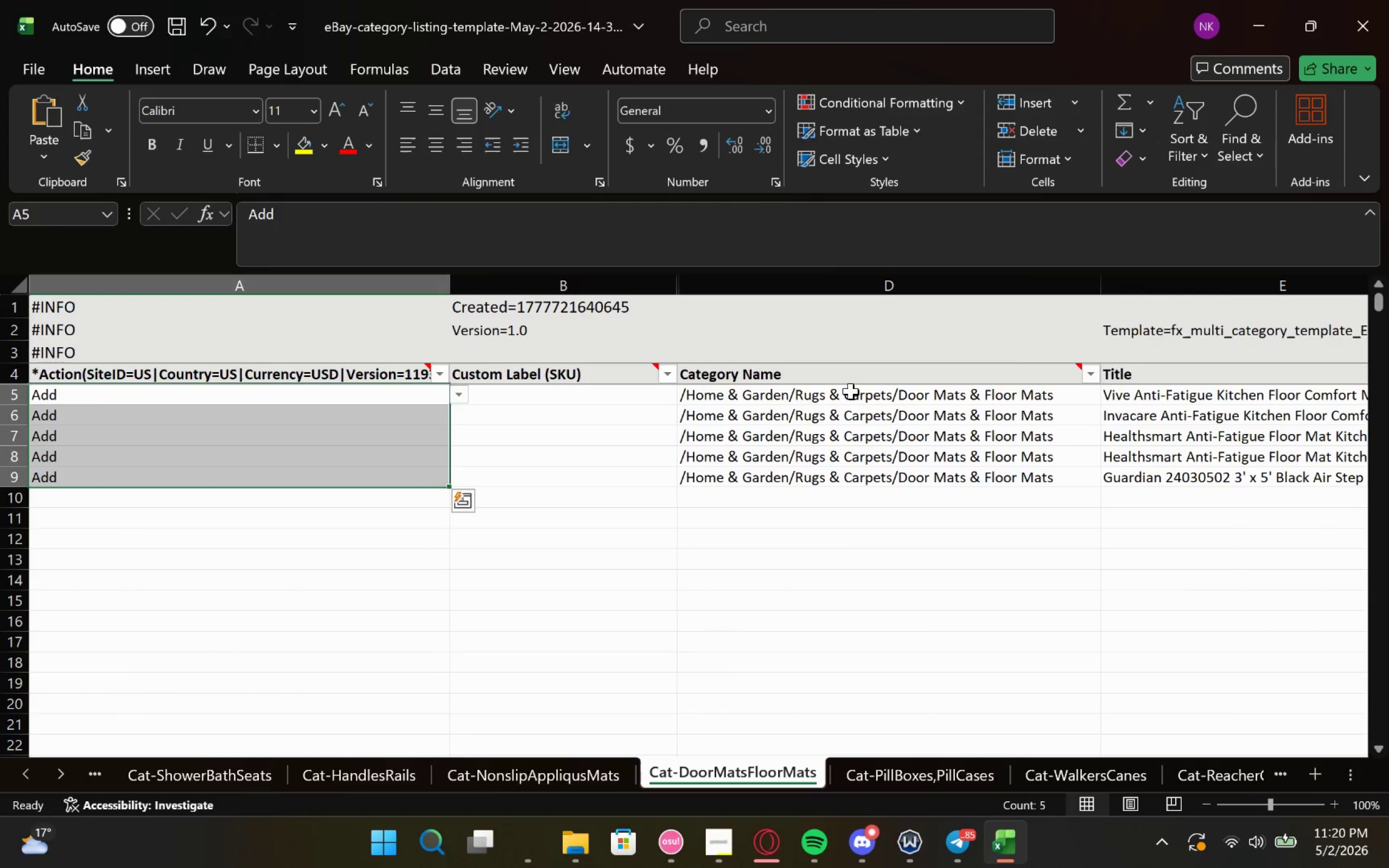 
scroll: coordinate [725, 383], scroll_direction: down, amount: 12.0
 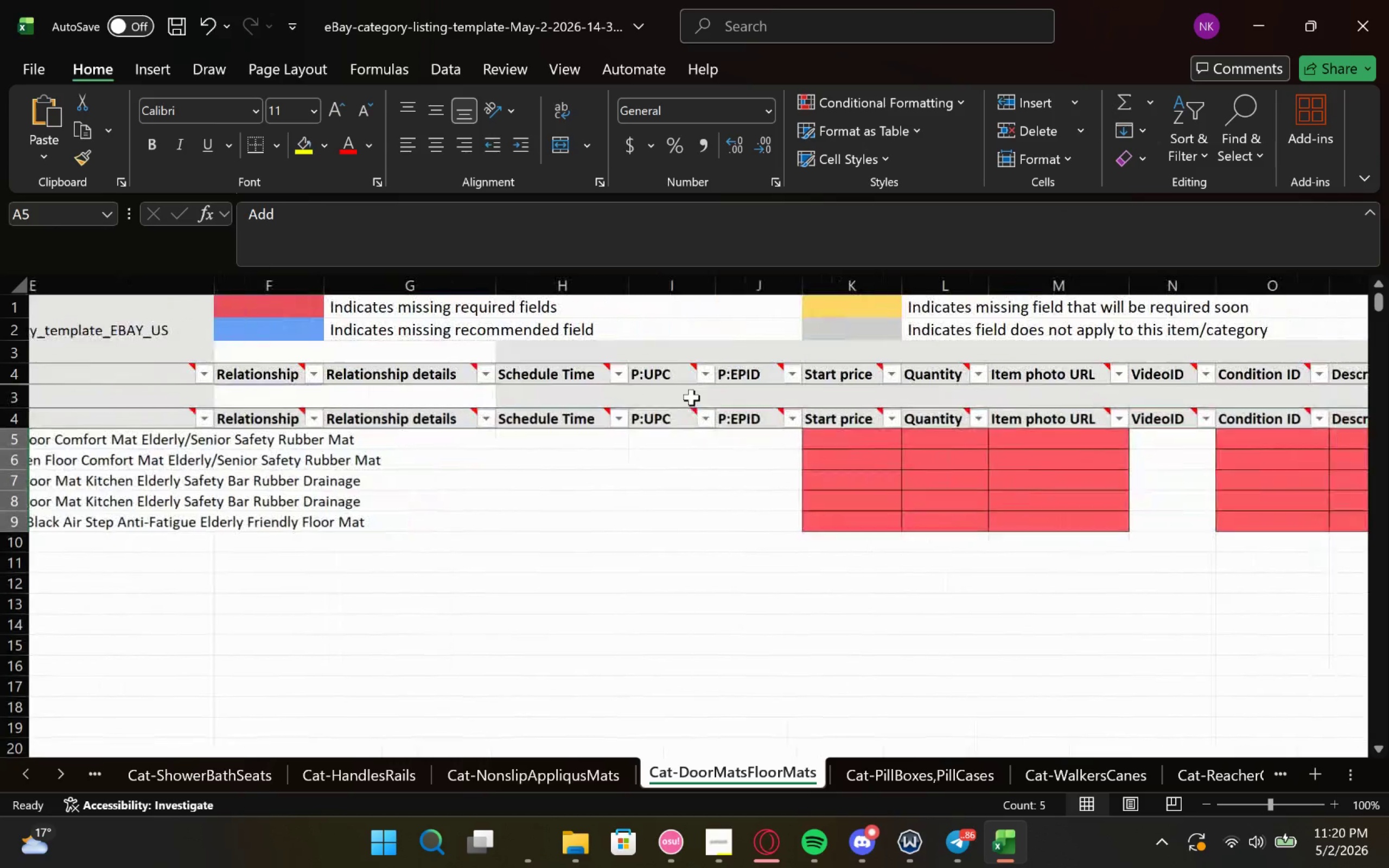 
wait(6.64)
 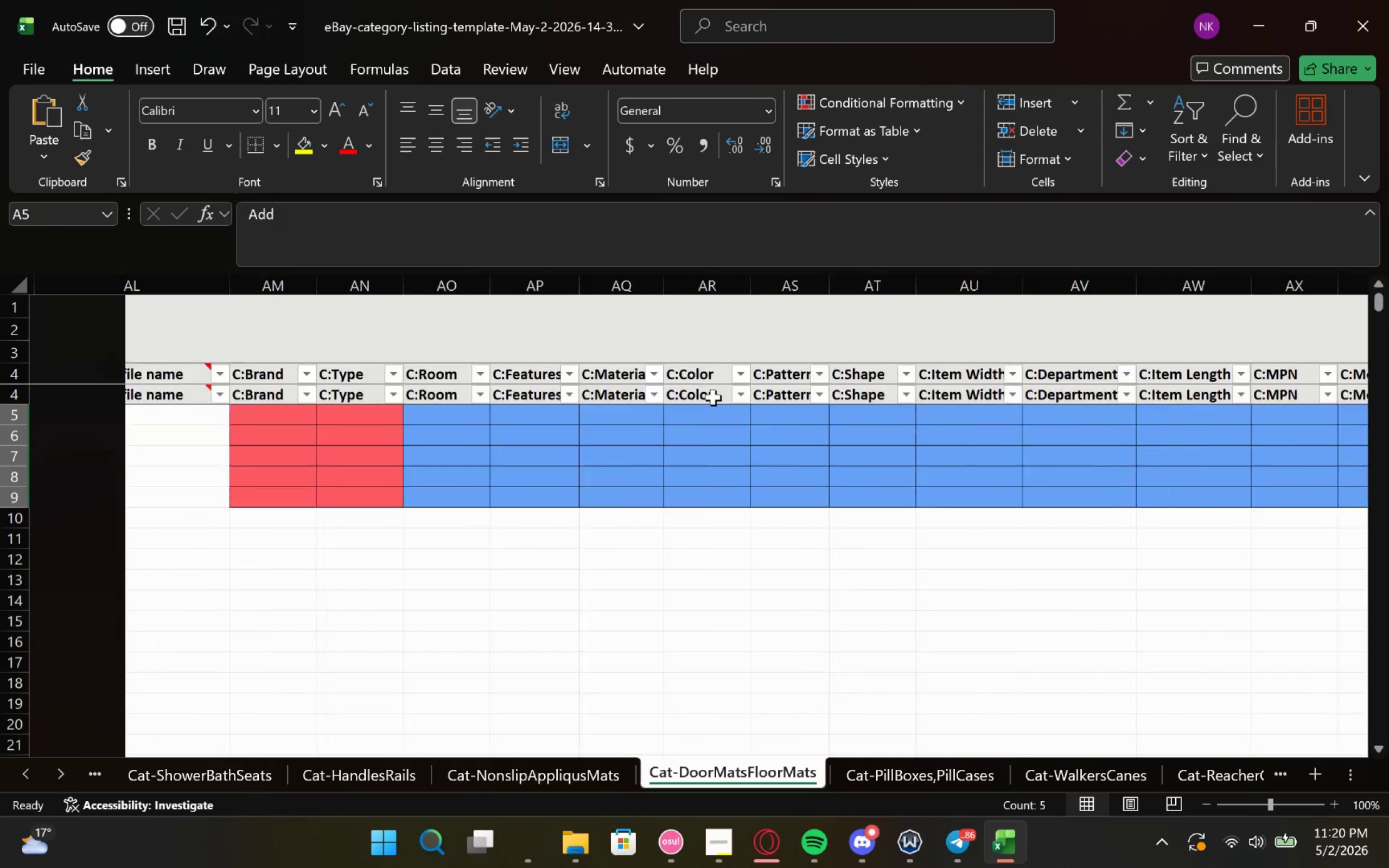 
left_click([631, 398])
 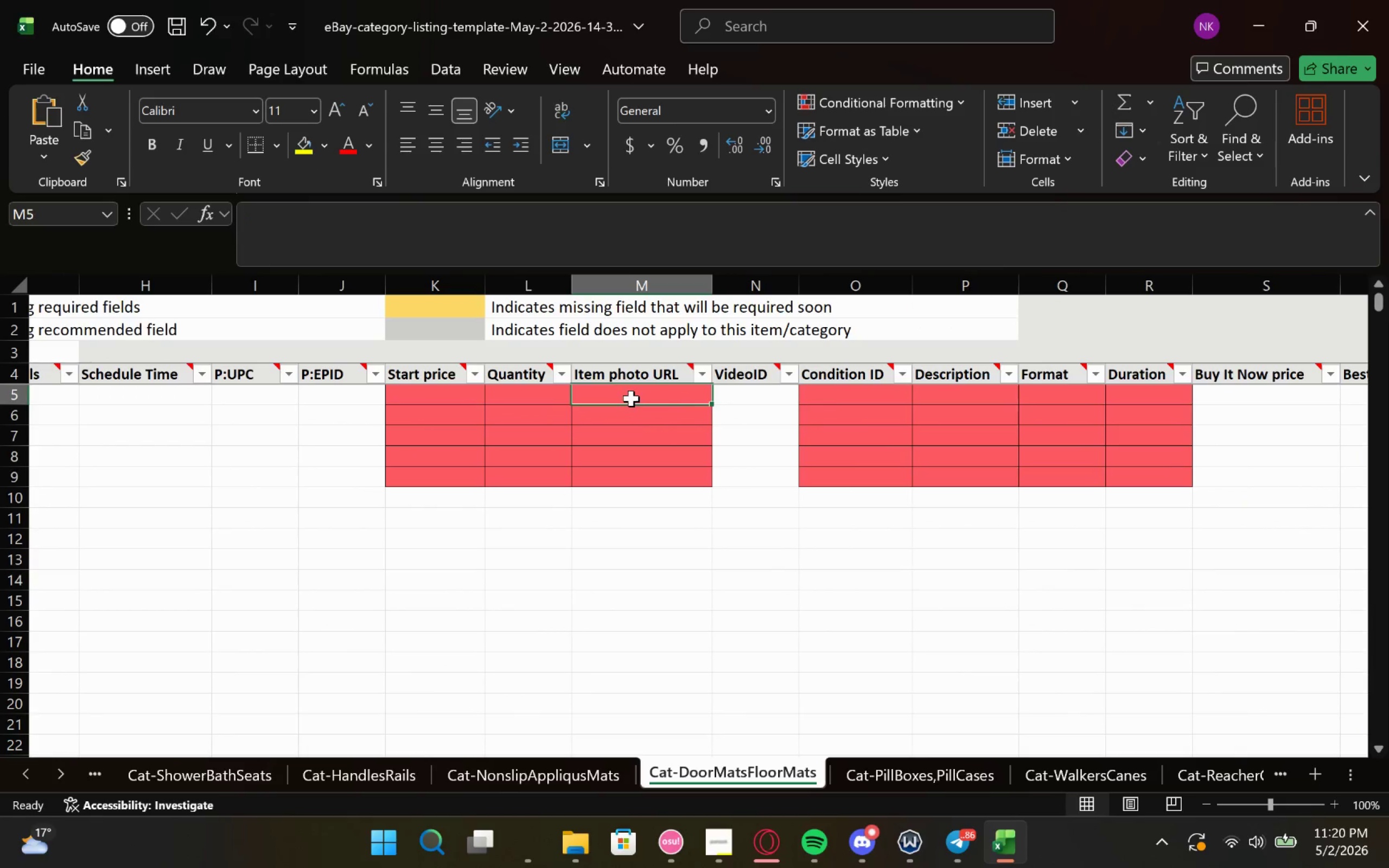 
key(Control+V)
 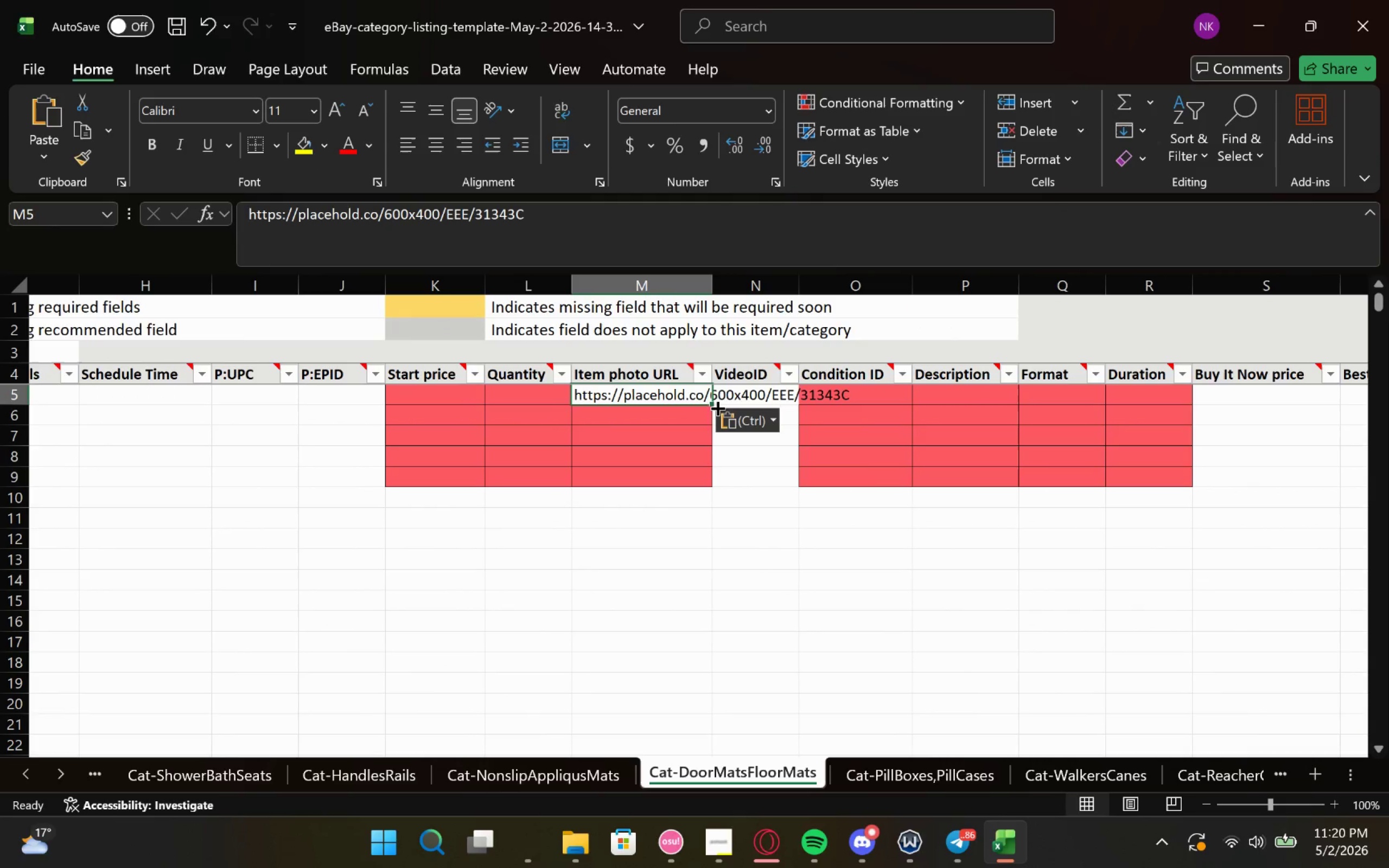 
left_click_drag(start_coordinate=[710, 403], to_coordinate=[715, 493])
 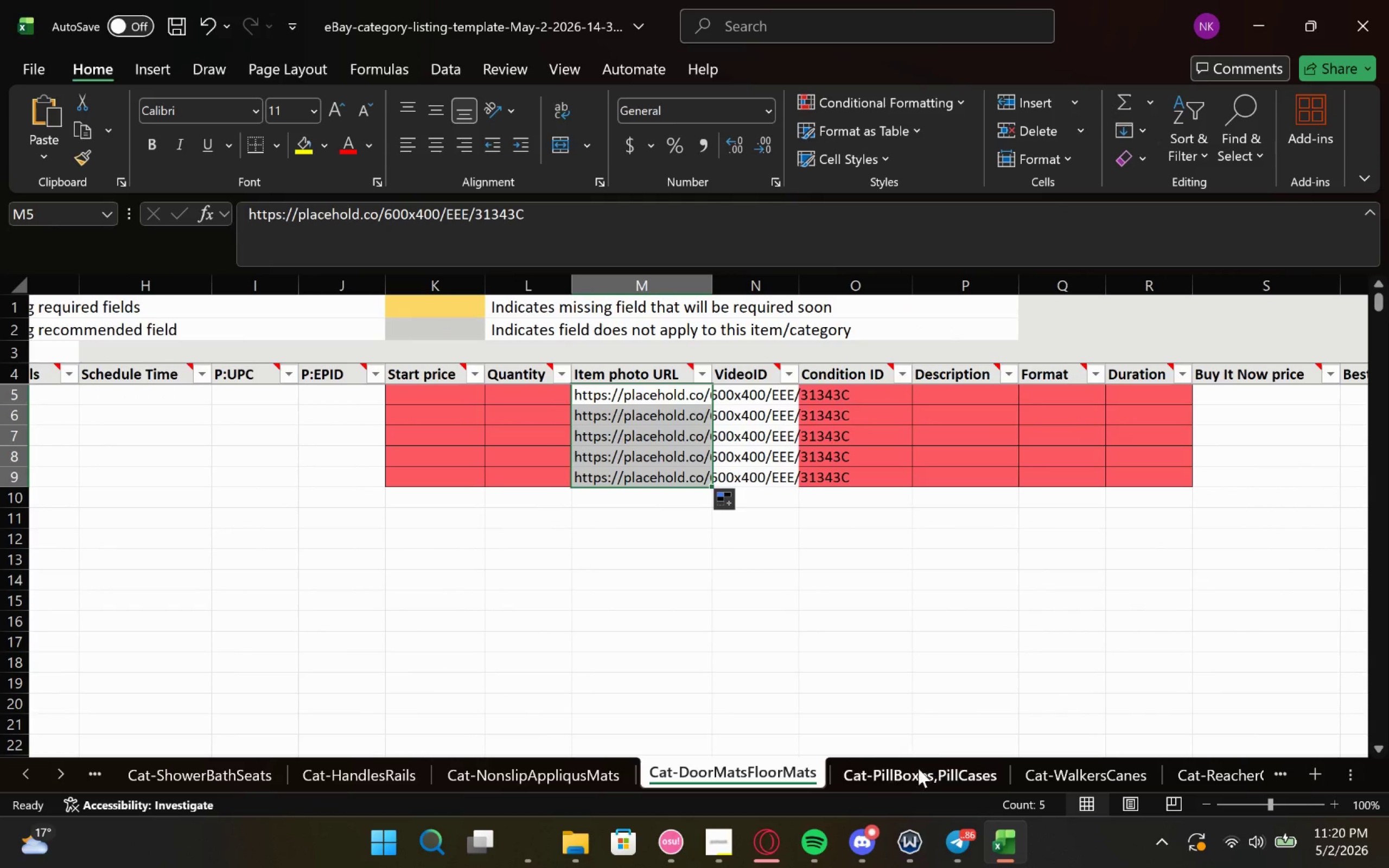 
left_click([908, 770])
 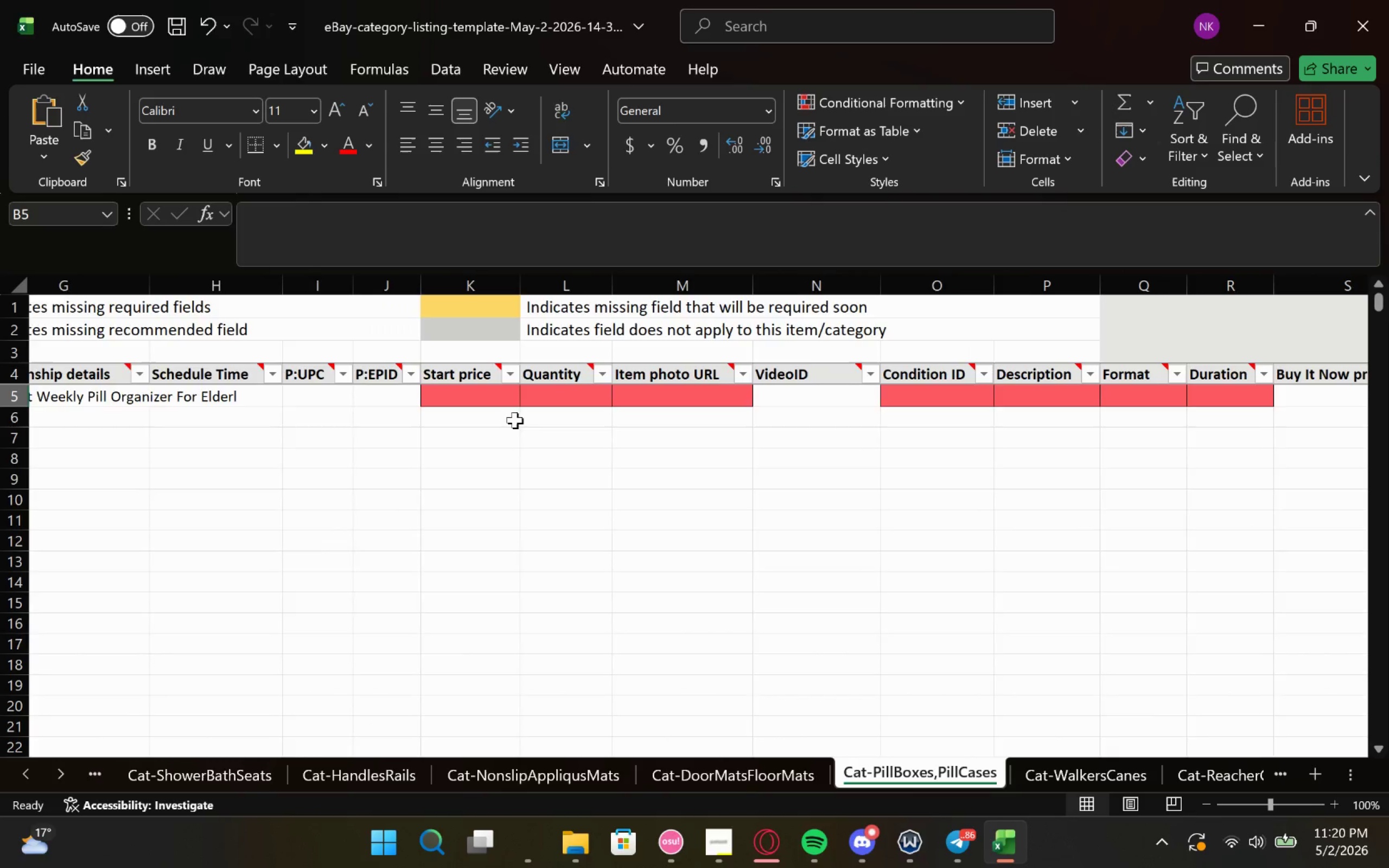 
left_click([625, 402])
 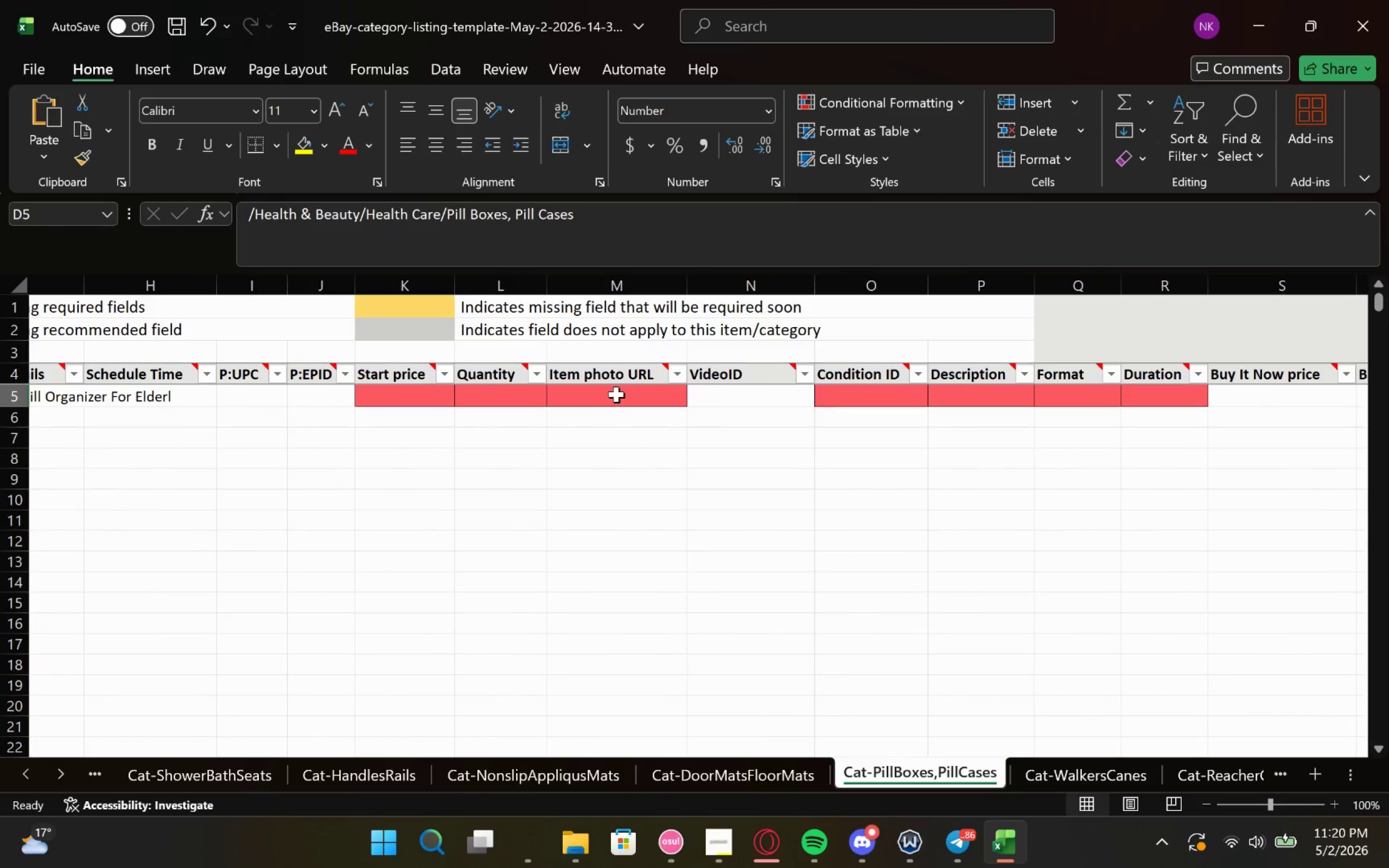 
left_click([616, 394])
 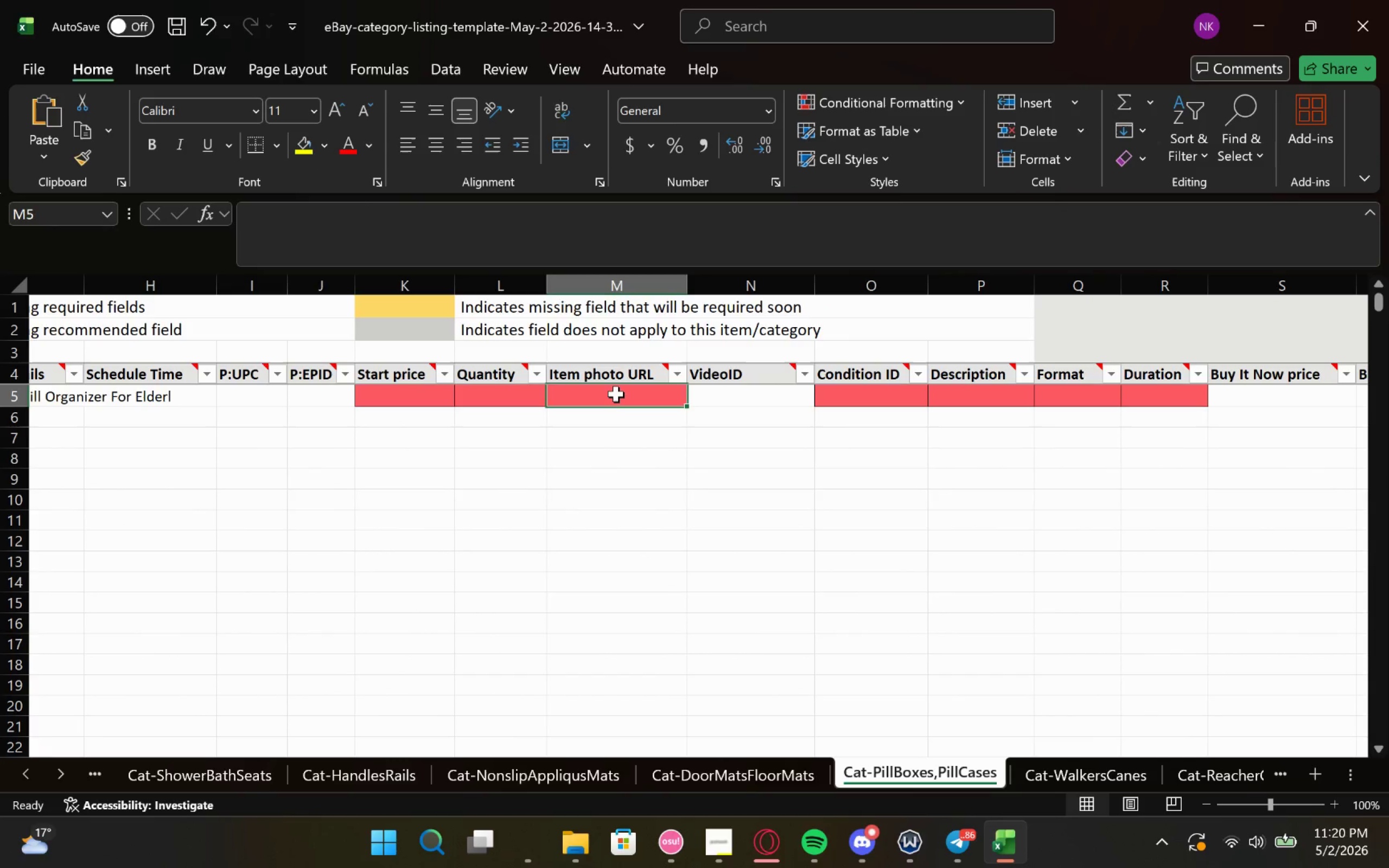 
key(Control+V)
 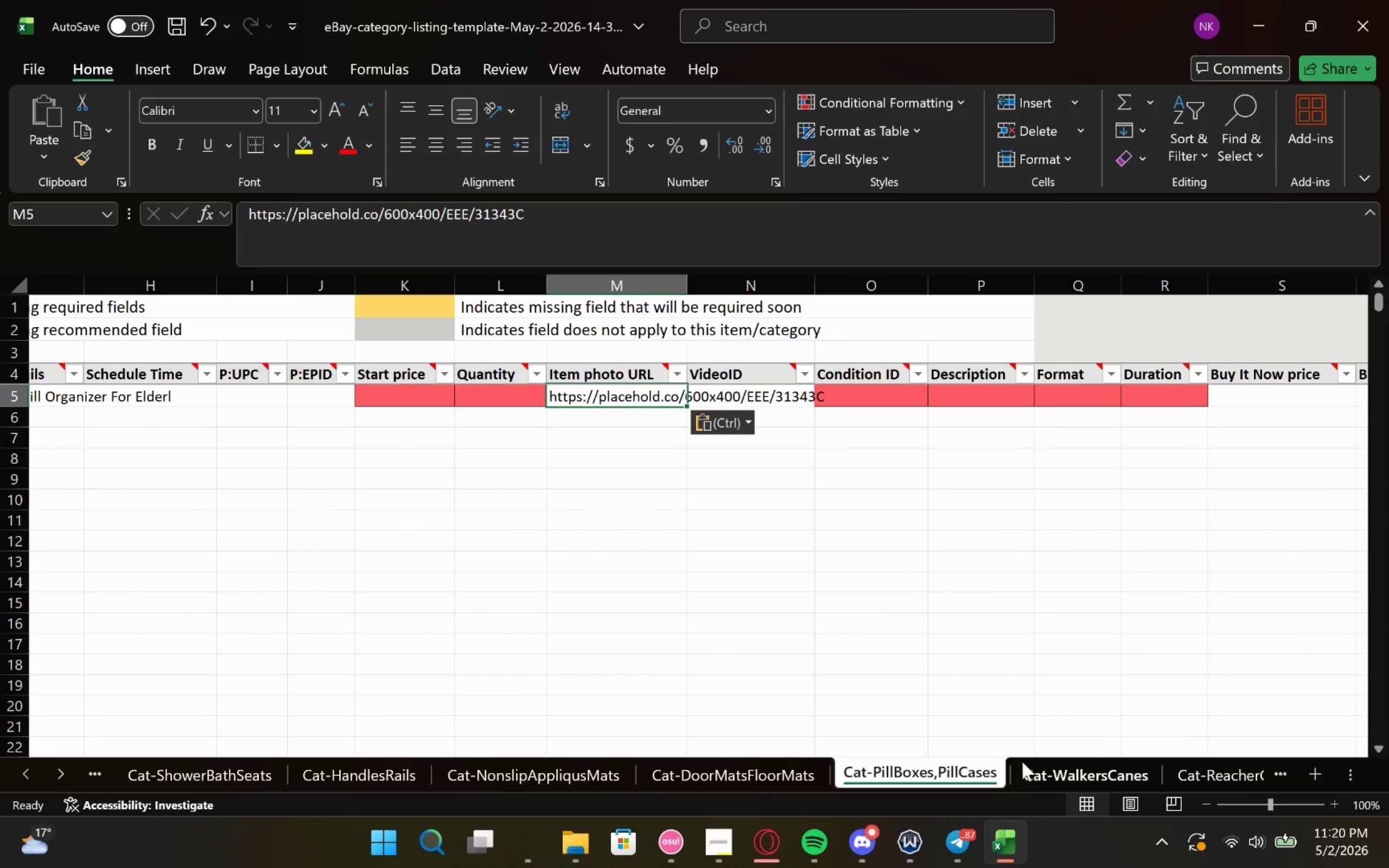 
left_click([1041, 769])
 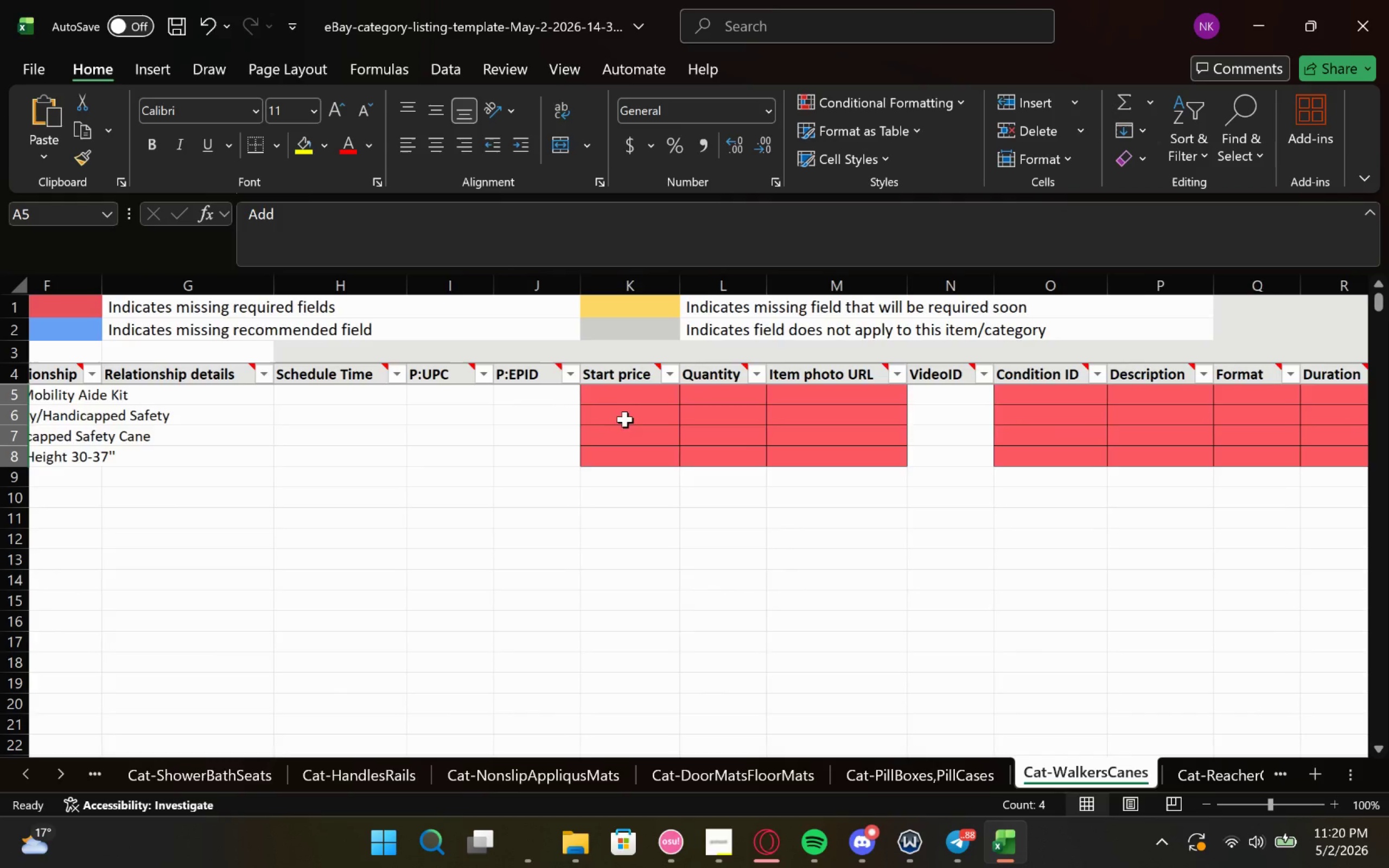 
left_click([844, 397])
 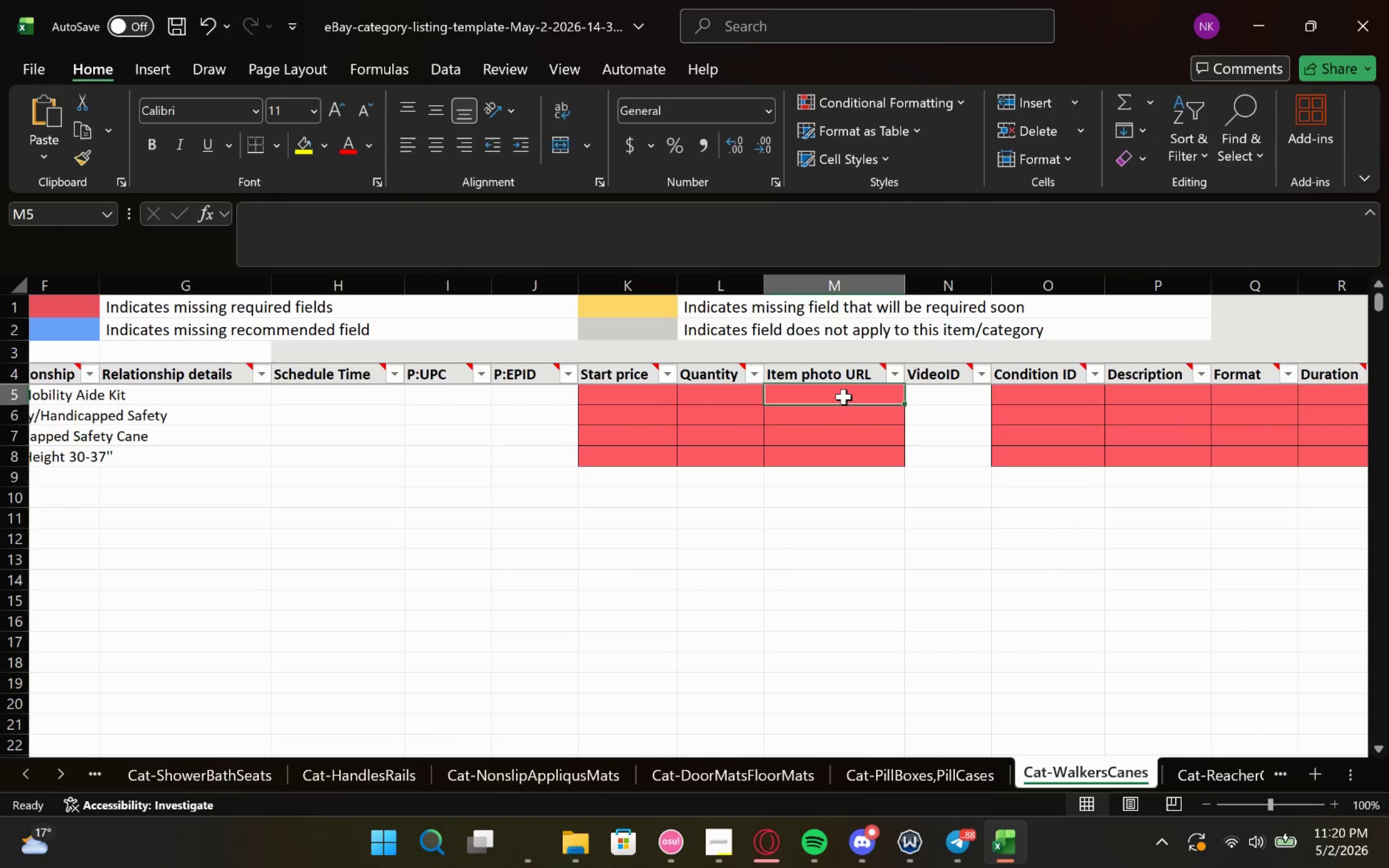 
key(Control+V)
 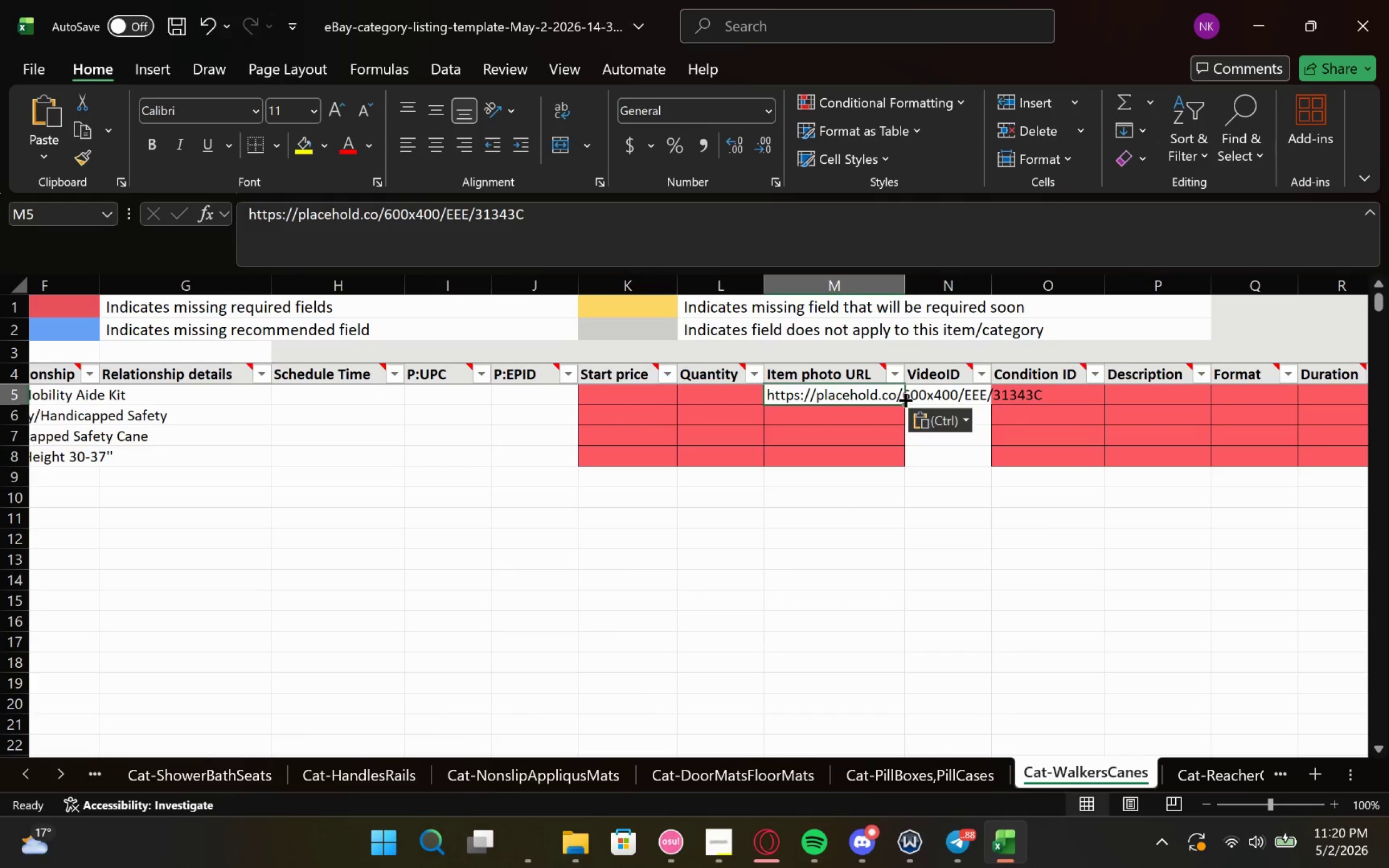 
left_click_drag(start_coordinate=[905, 403], to_coordinate=[908, 462])
 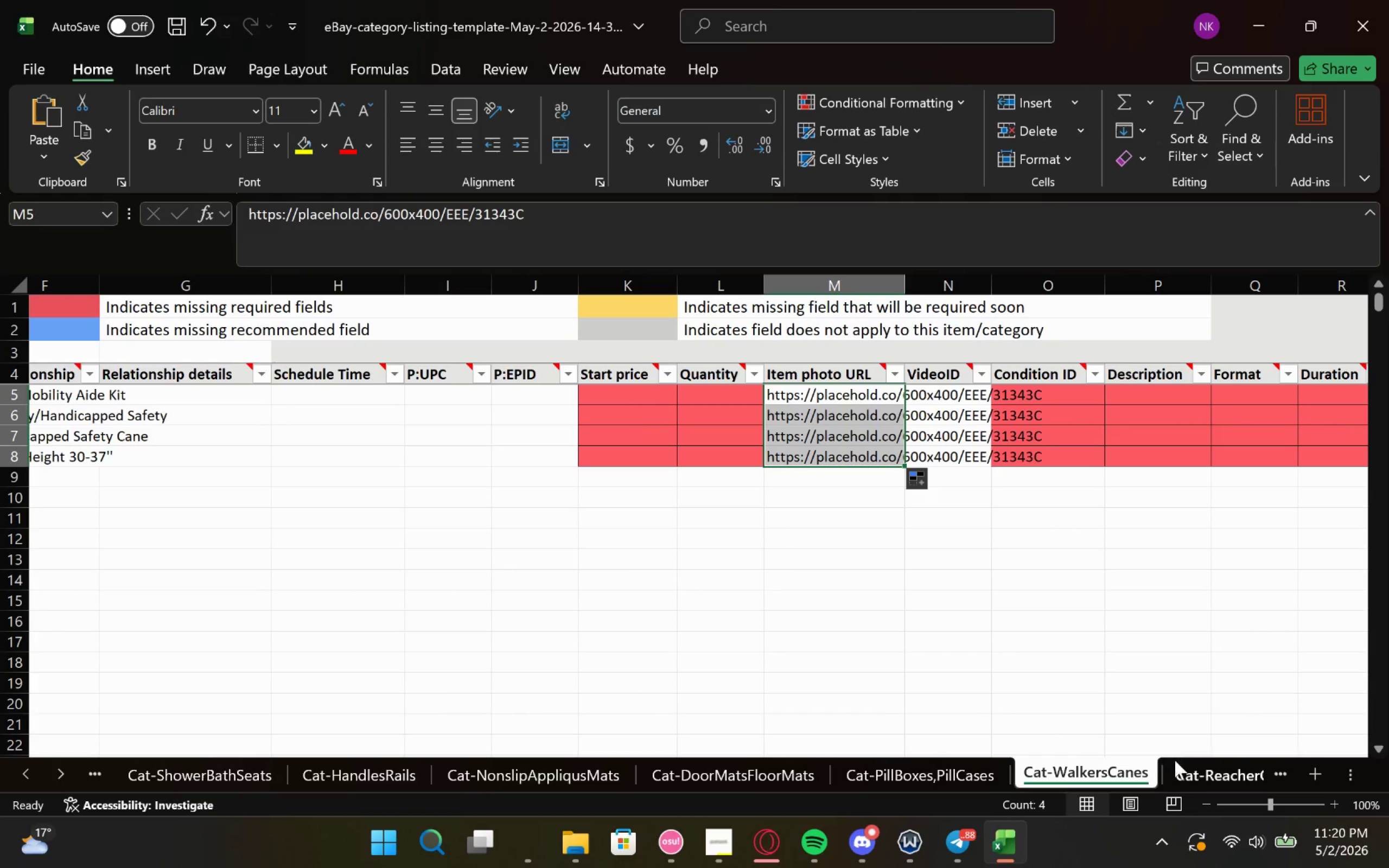 
left_click([1189, 763])
 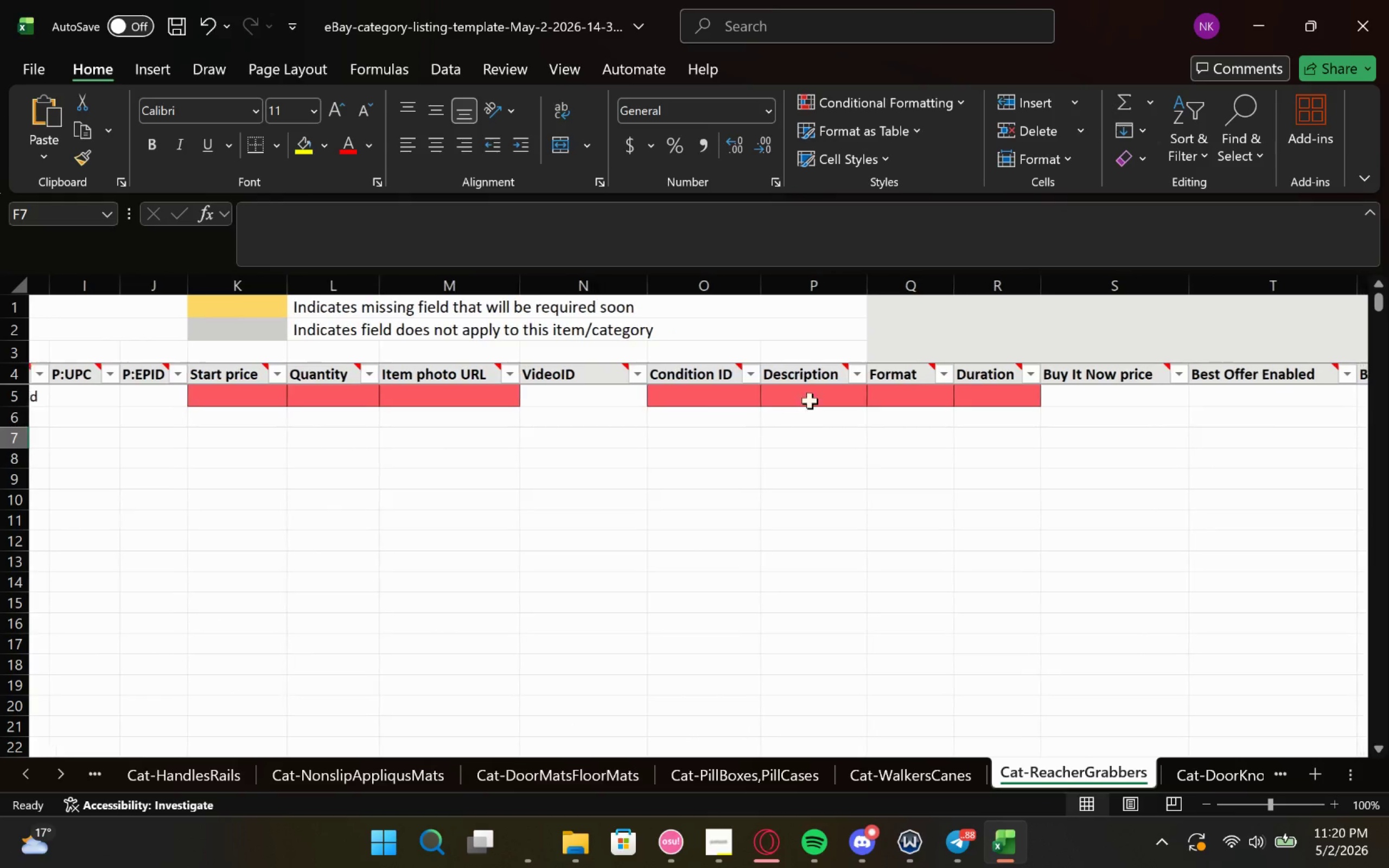 
left_click([470, 391])
 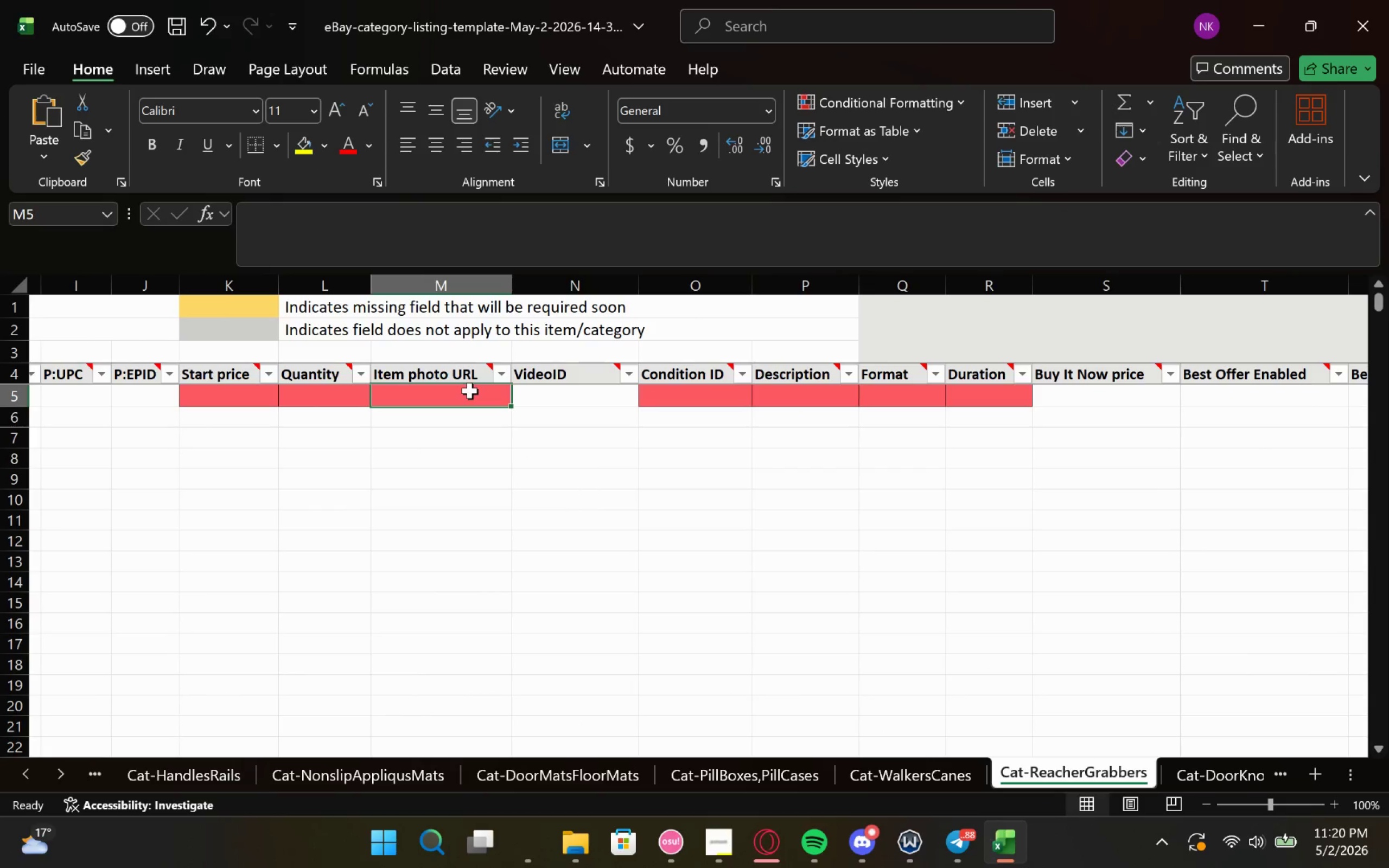 
key(Control+V)
 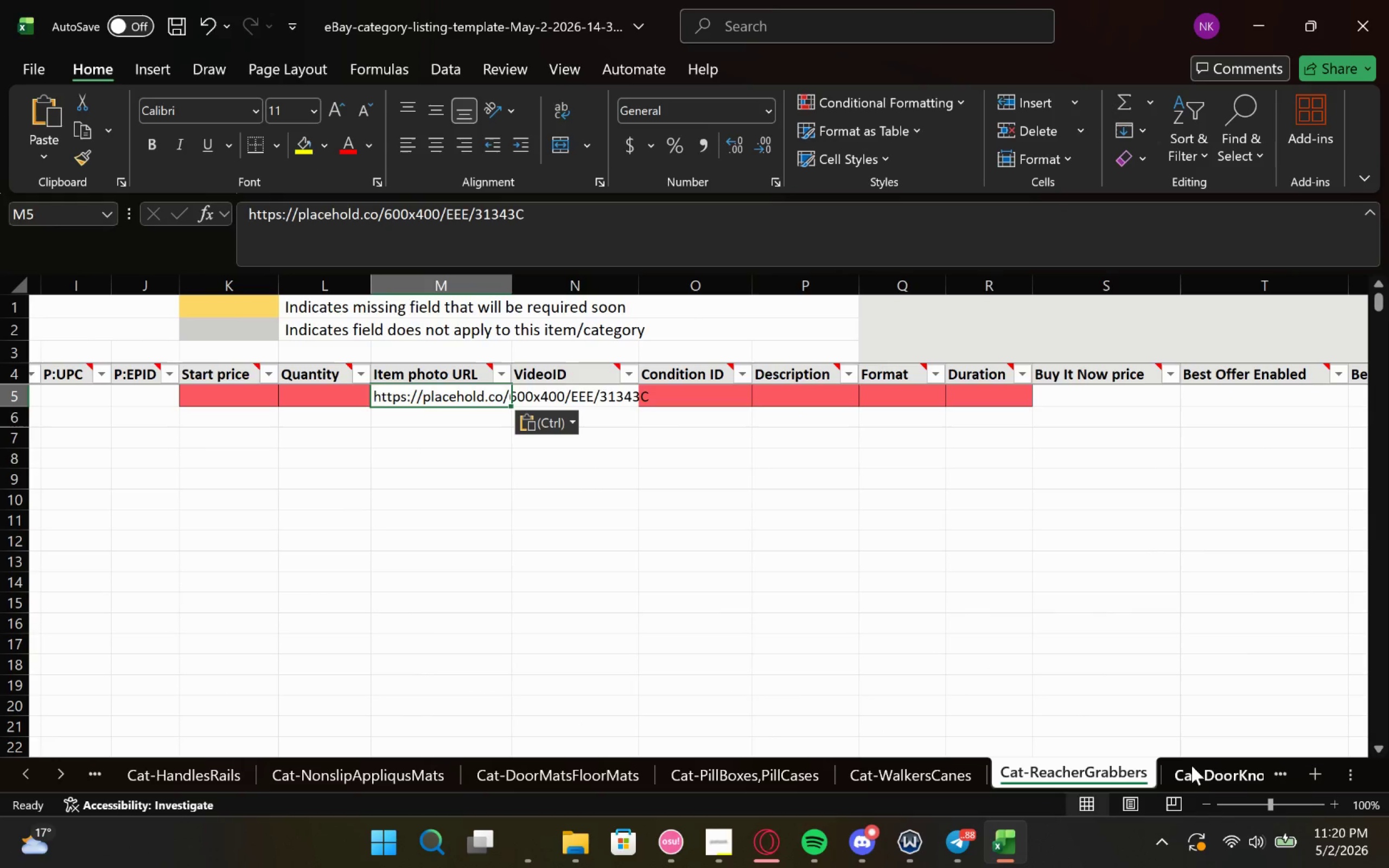 
left_click([1192, 765])
 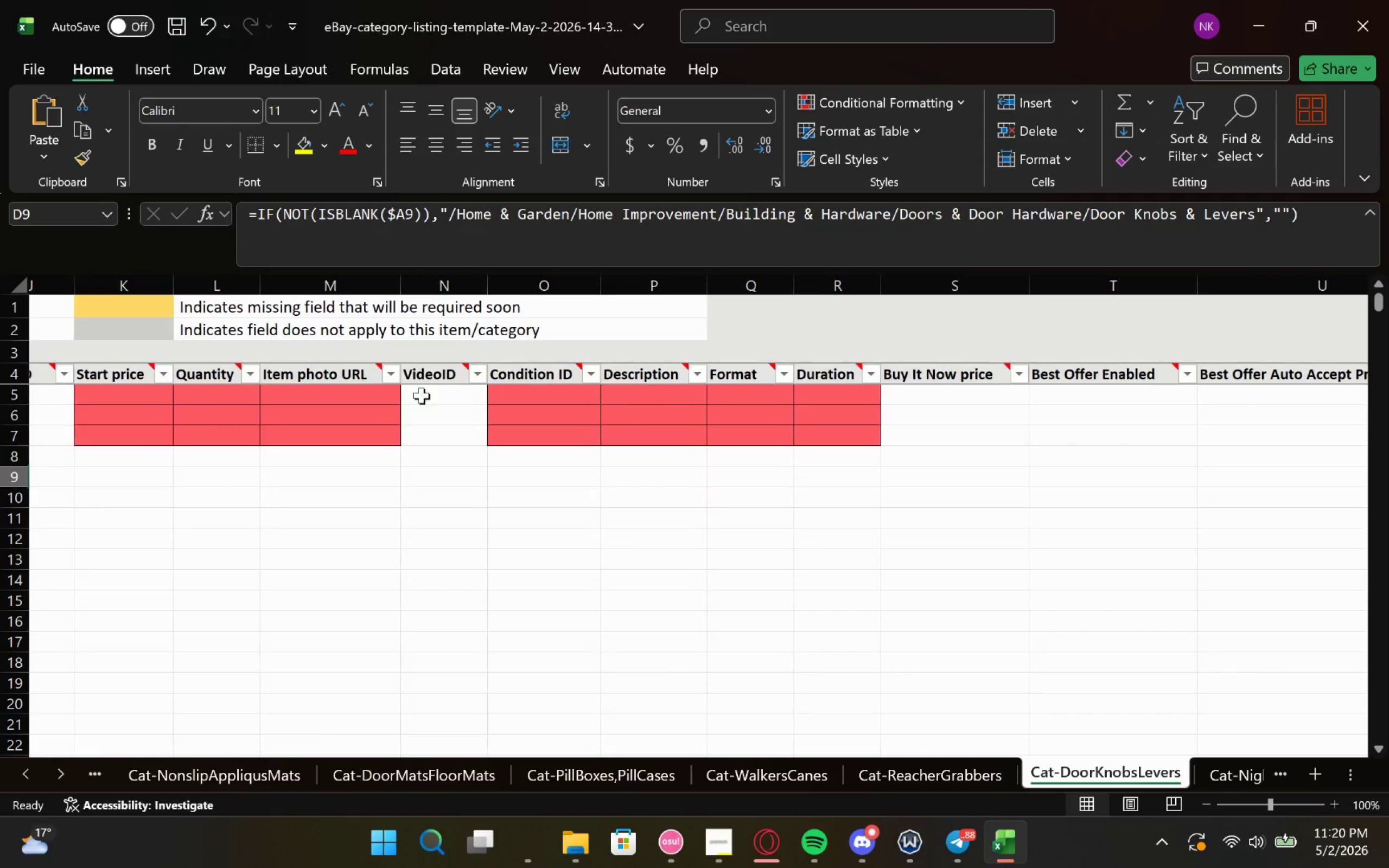 
key(Control+V)
 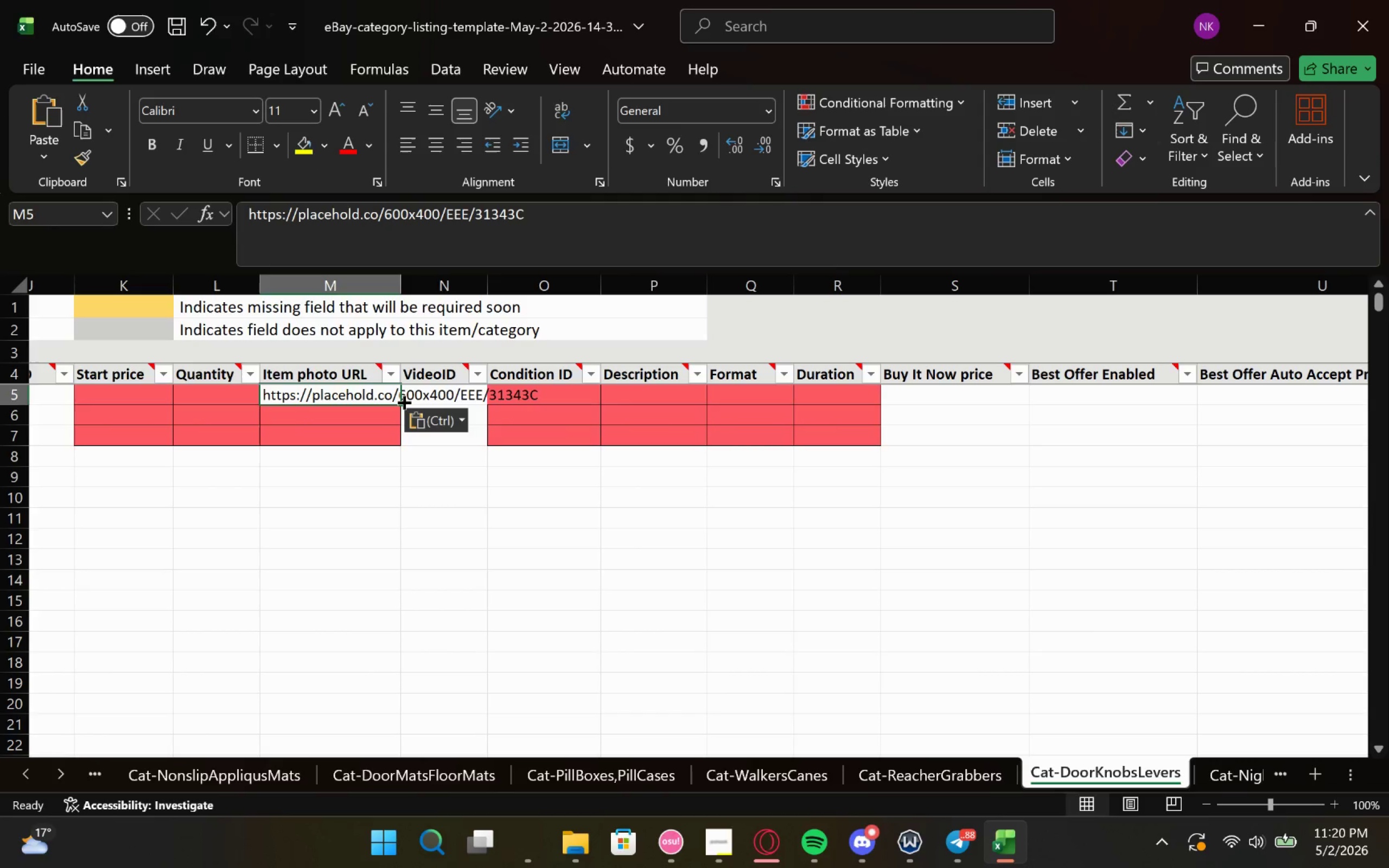 
left_click_drag(start_coordinate=[403, 401], to_coordinate=[403, 452])
 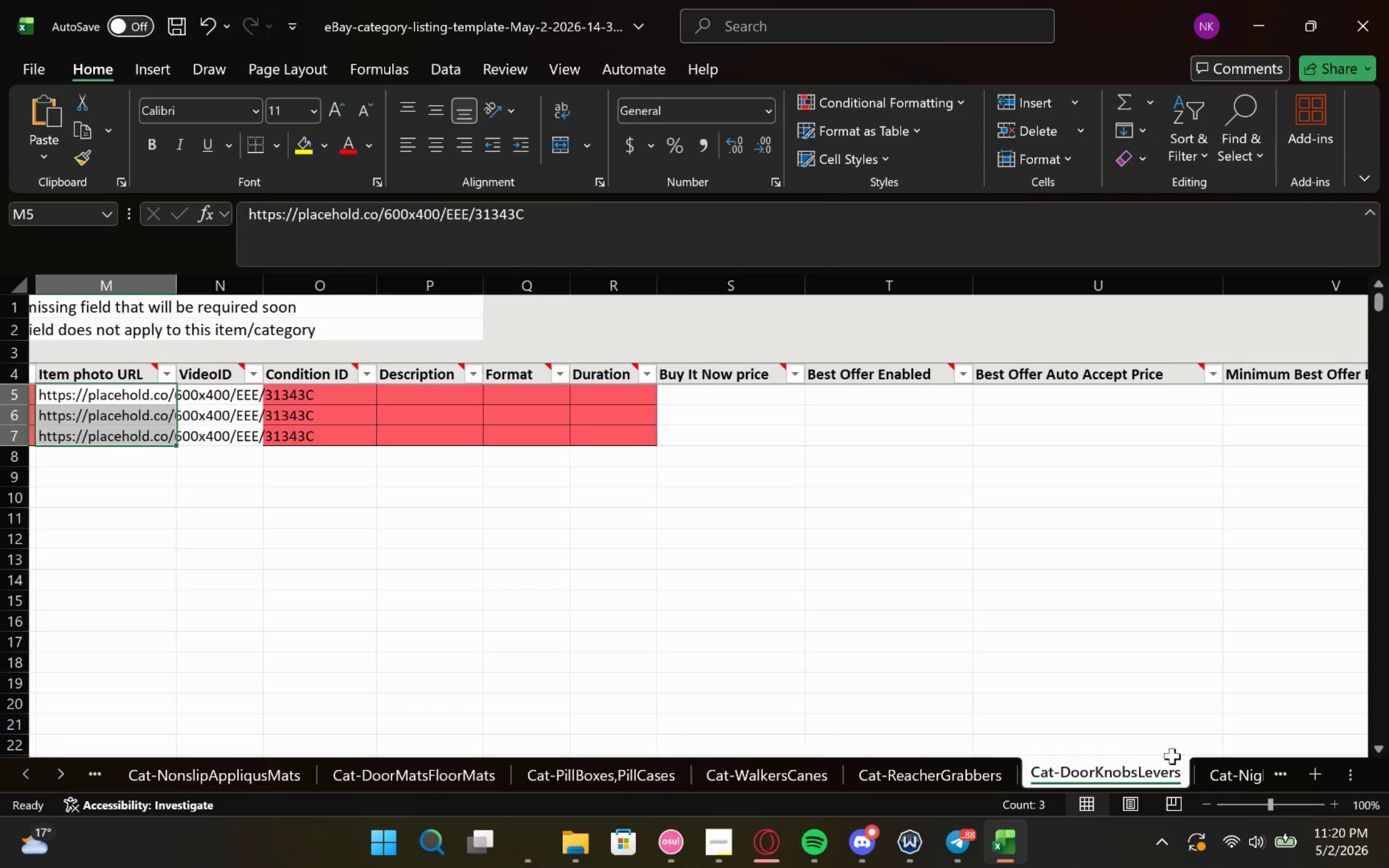 
left_click([1229, 771])
 